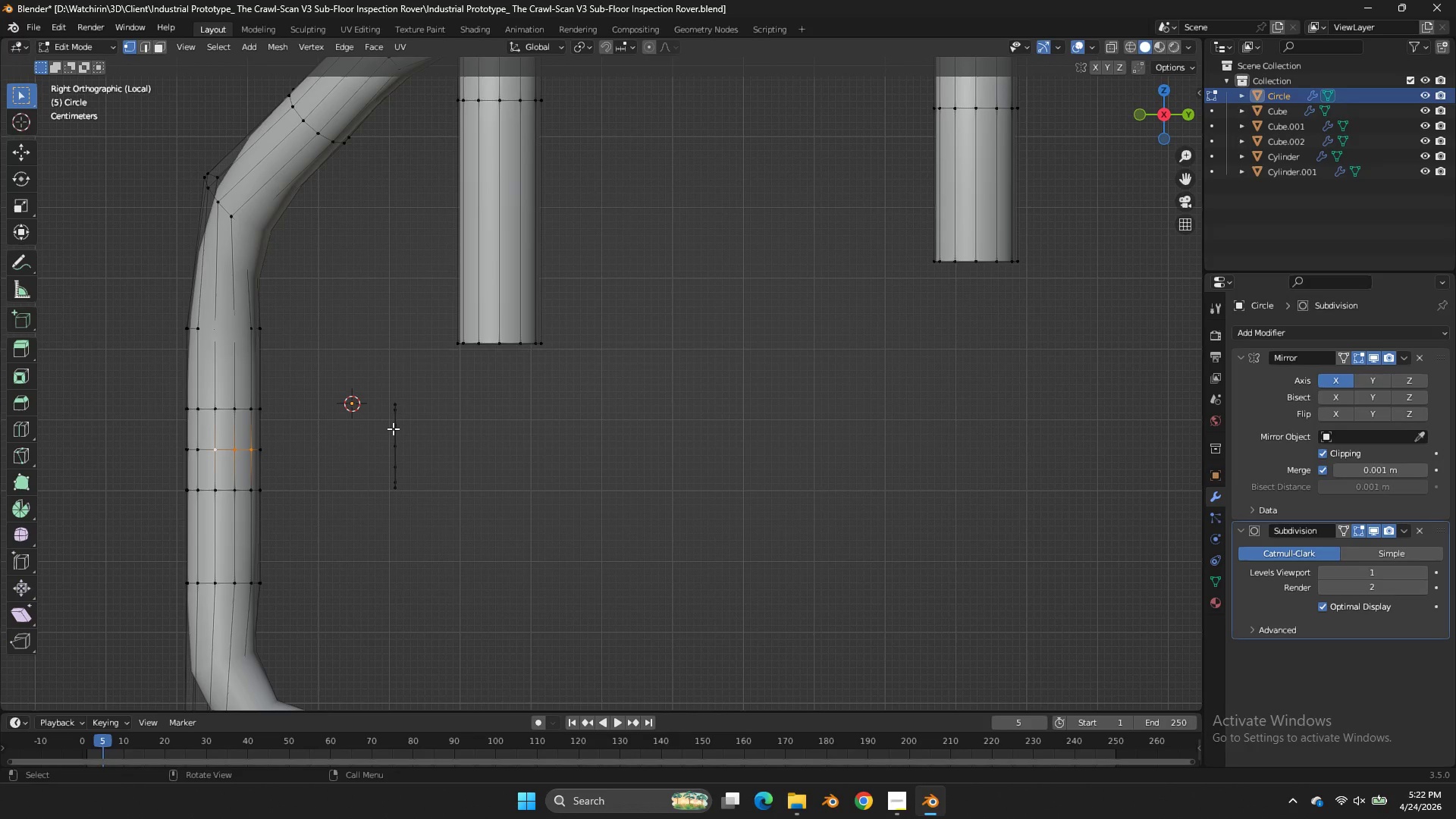 
key(X)
 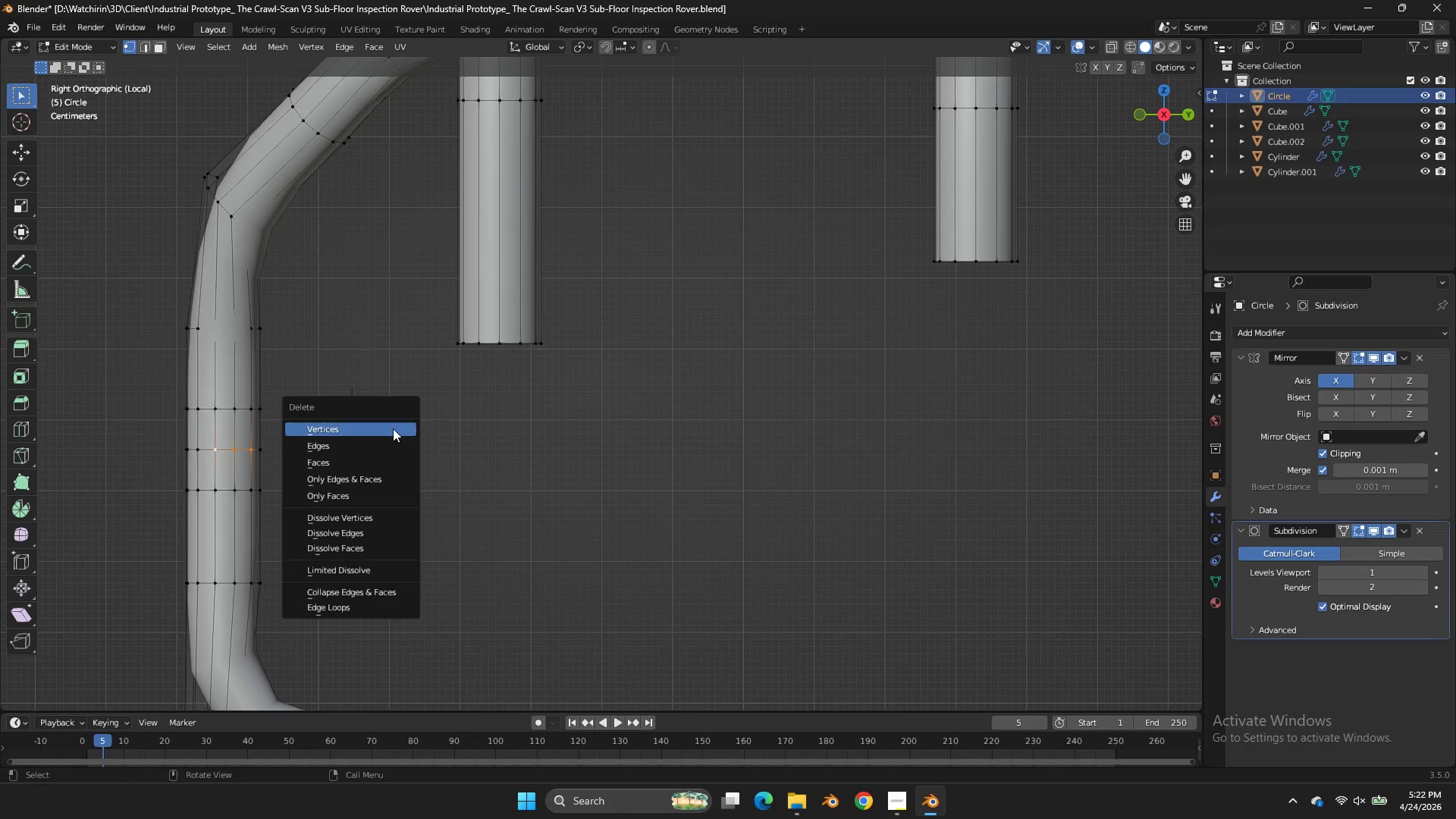 
left_click([393, 428])
 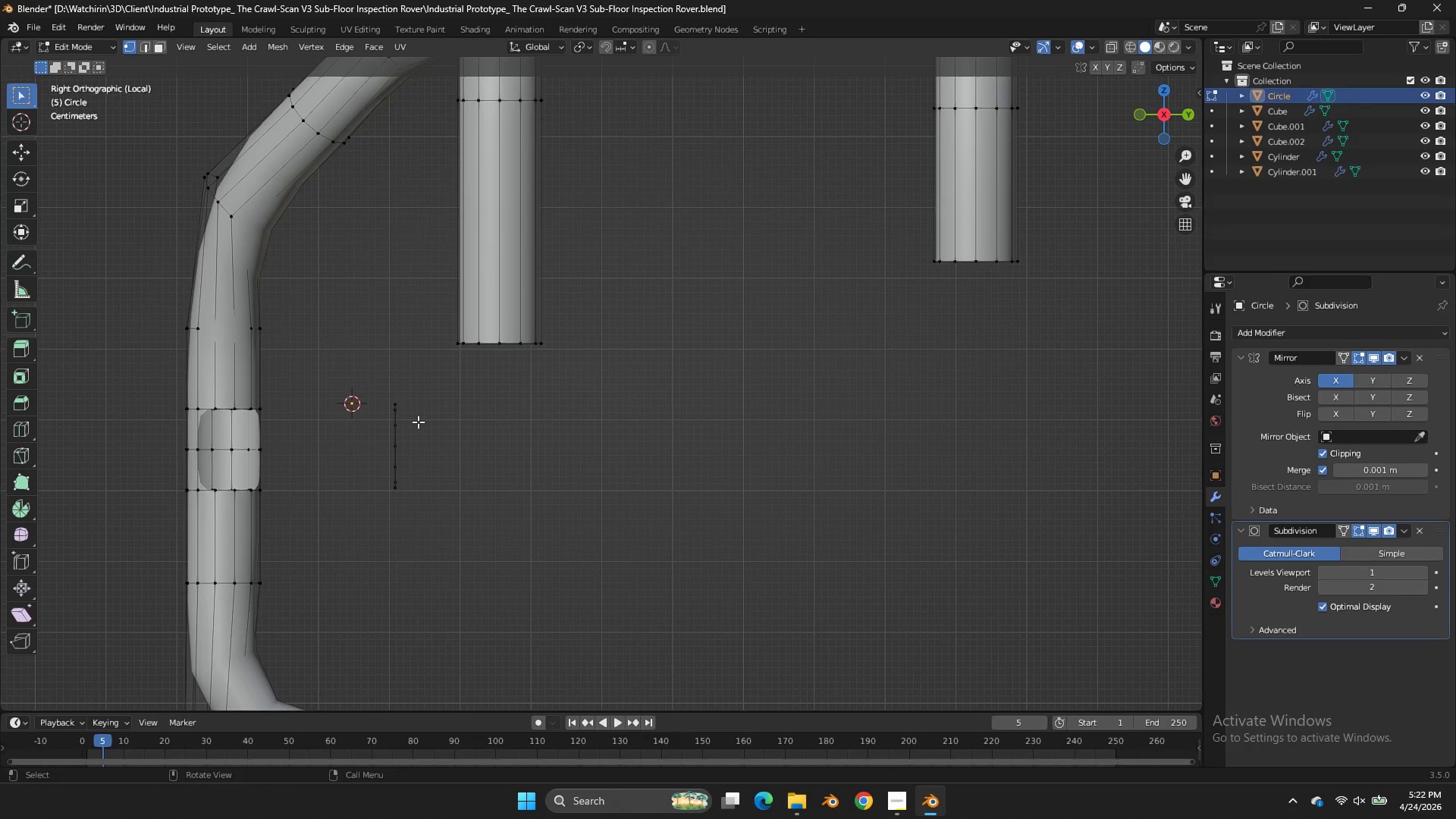 
hold_key(key=AltLeft, duration=1.67)
left_click([419, 422])
 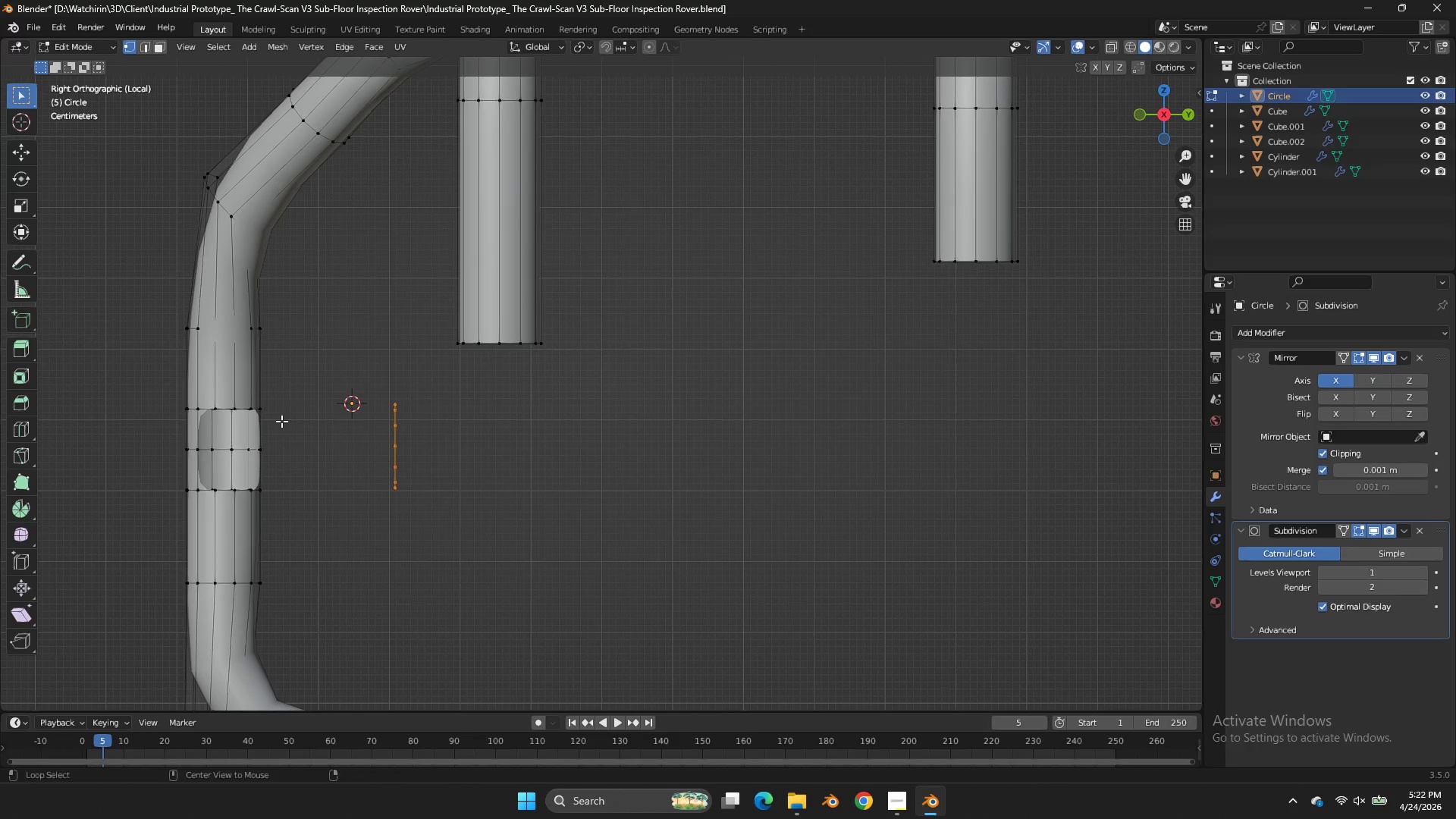 
hold_key(key=ShiftLeft, duration=0.91)
left_click([241, 405])
 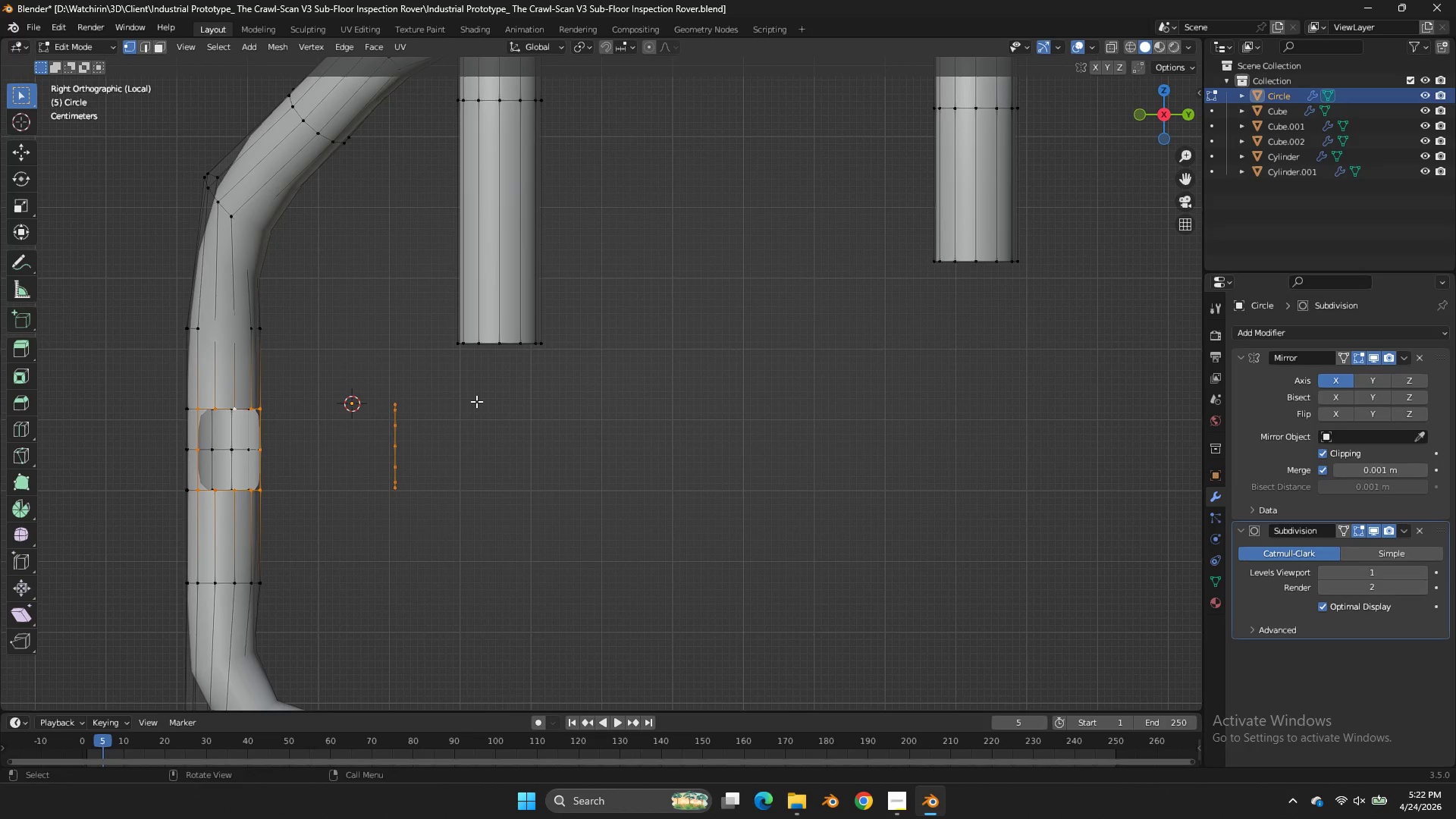 
key(Control+E)
 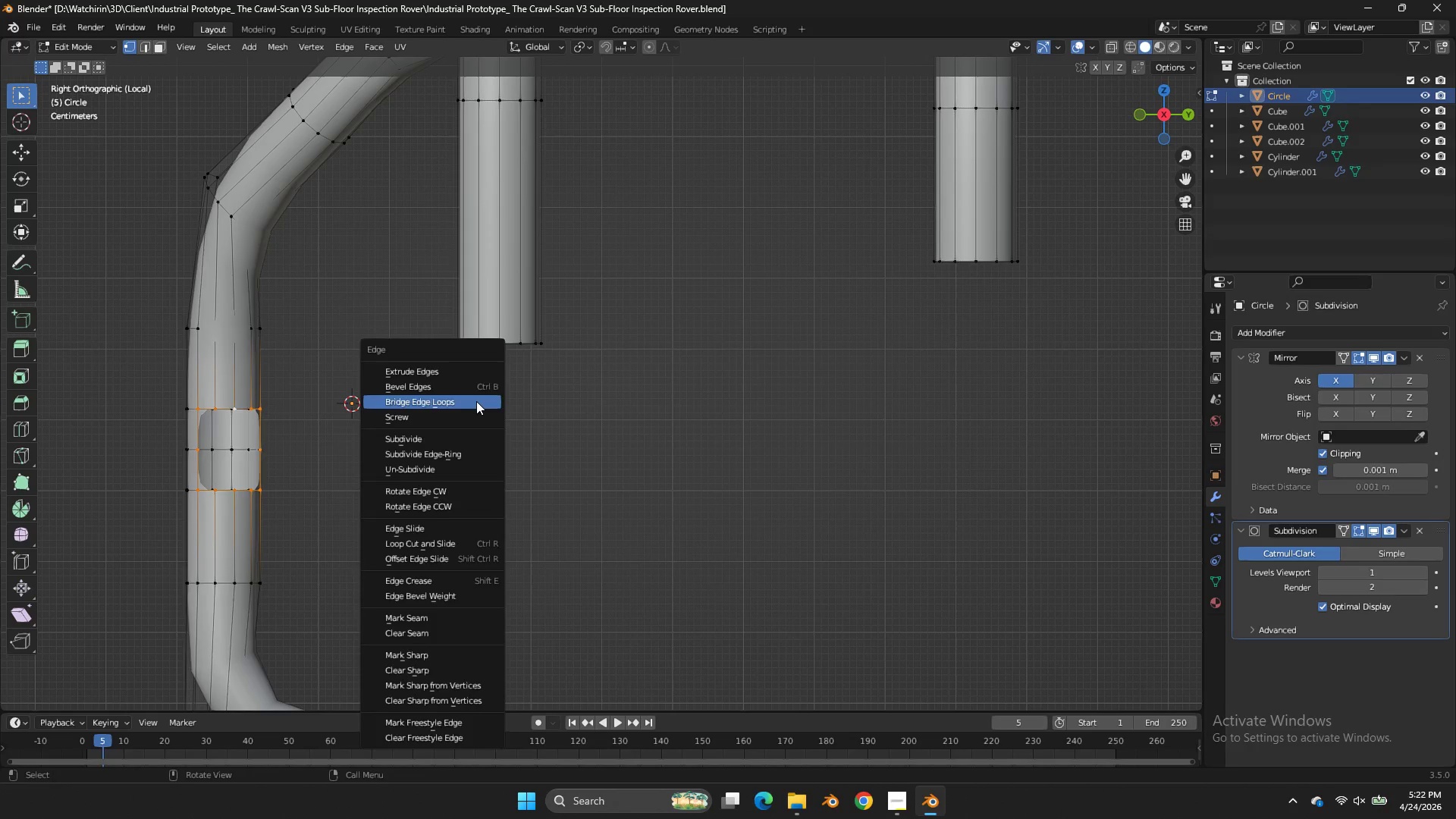 
left_click([476, 401])
 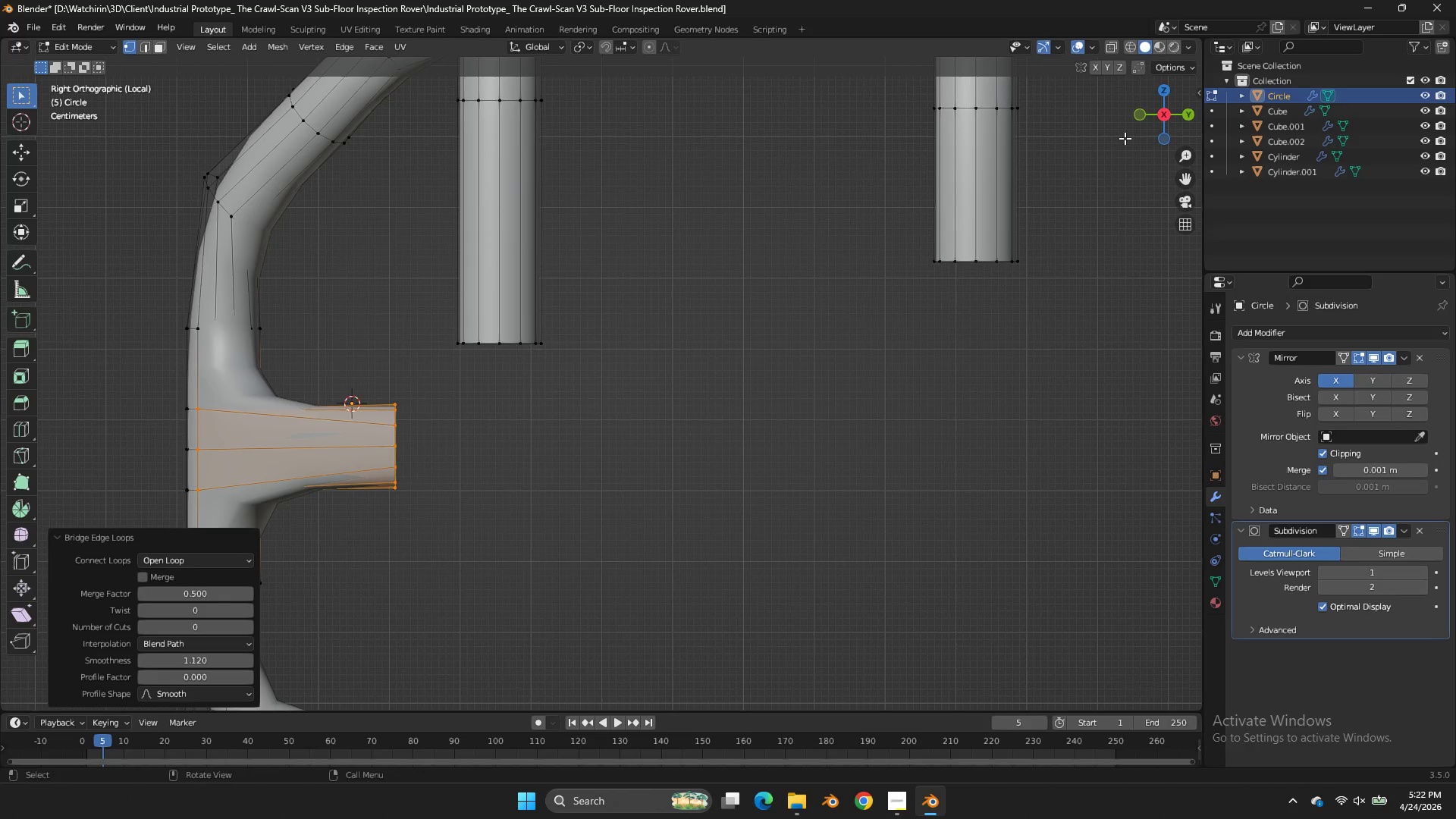 
left_click_drag(start_coordinate=[1165, 119], to_coordinate=[45, 146])
 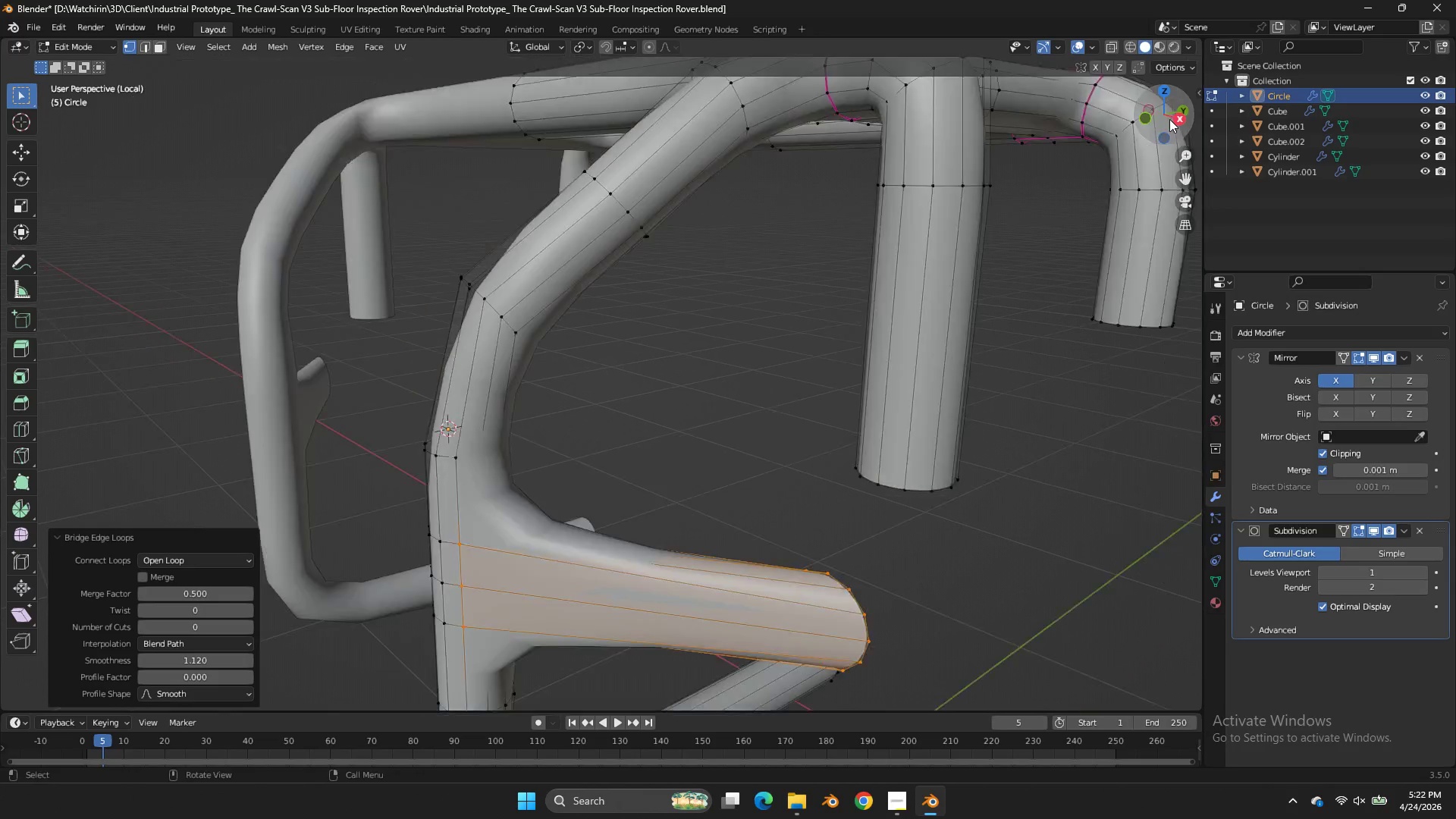 
scroll: coordinate [1169, 119], scroll_direction: down, amount: 3.0
 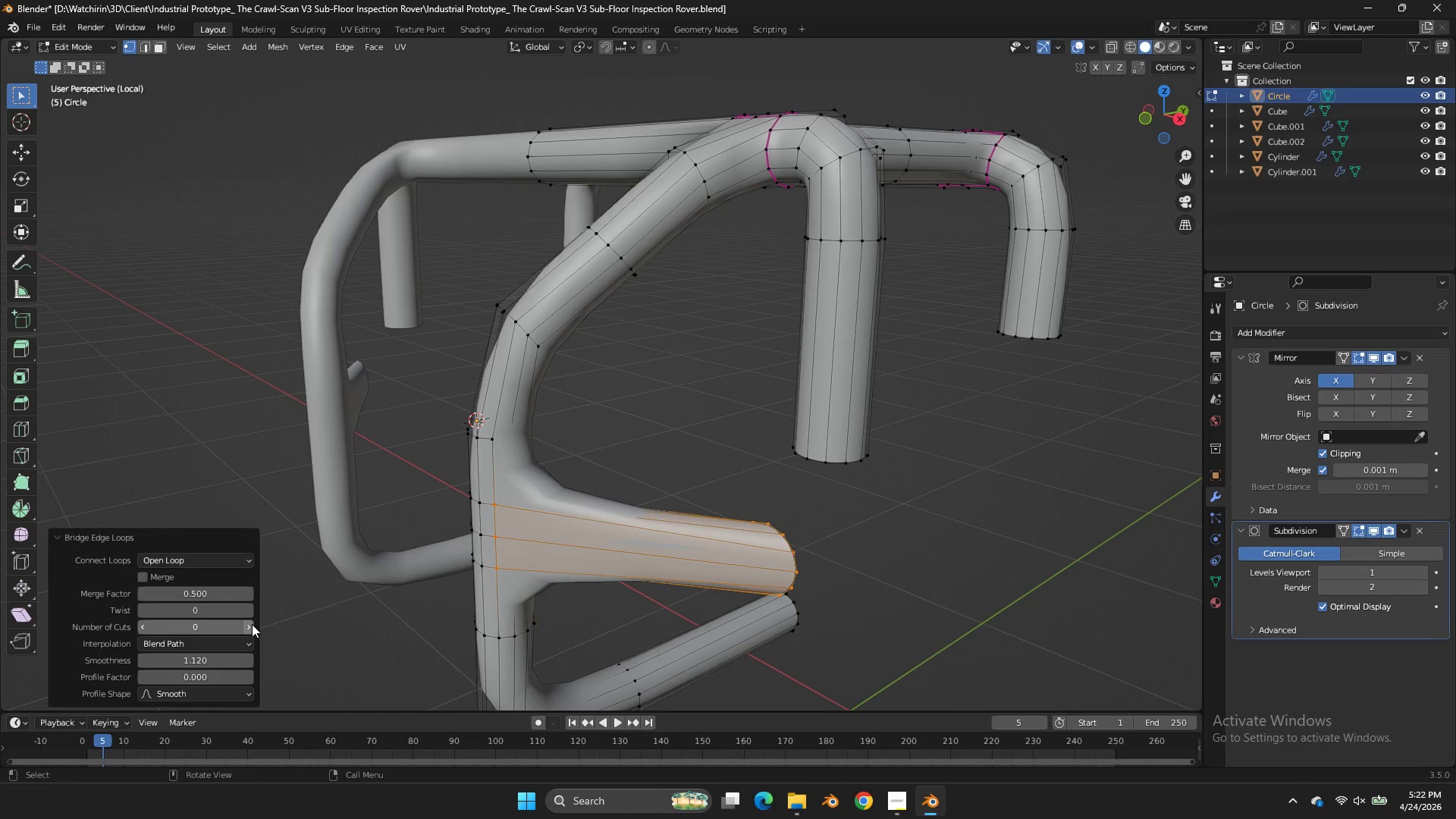 
double_click([252, 624])
 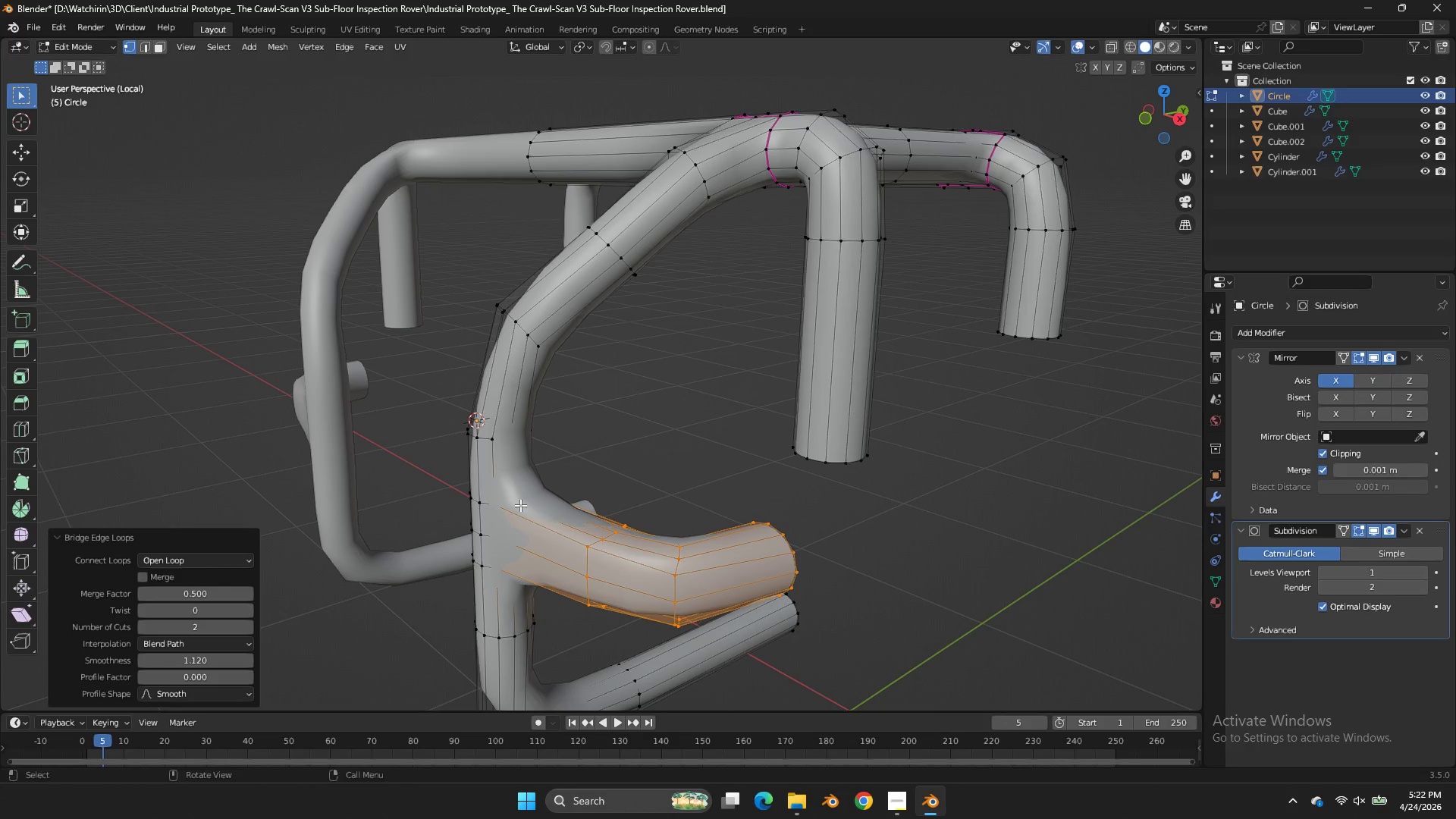 
key(Control+Z)
 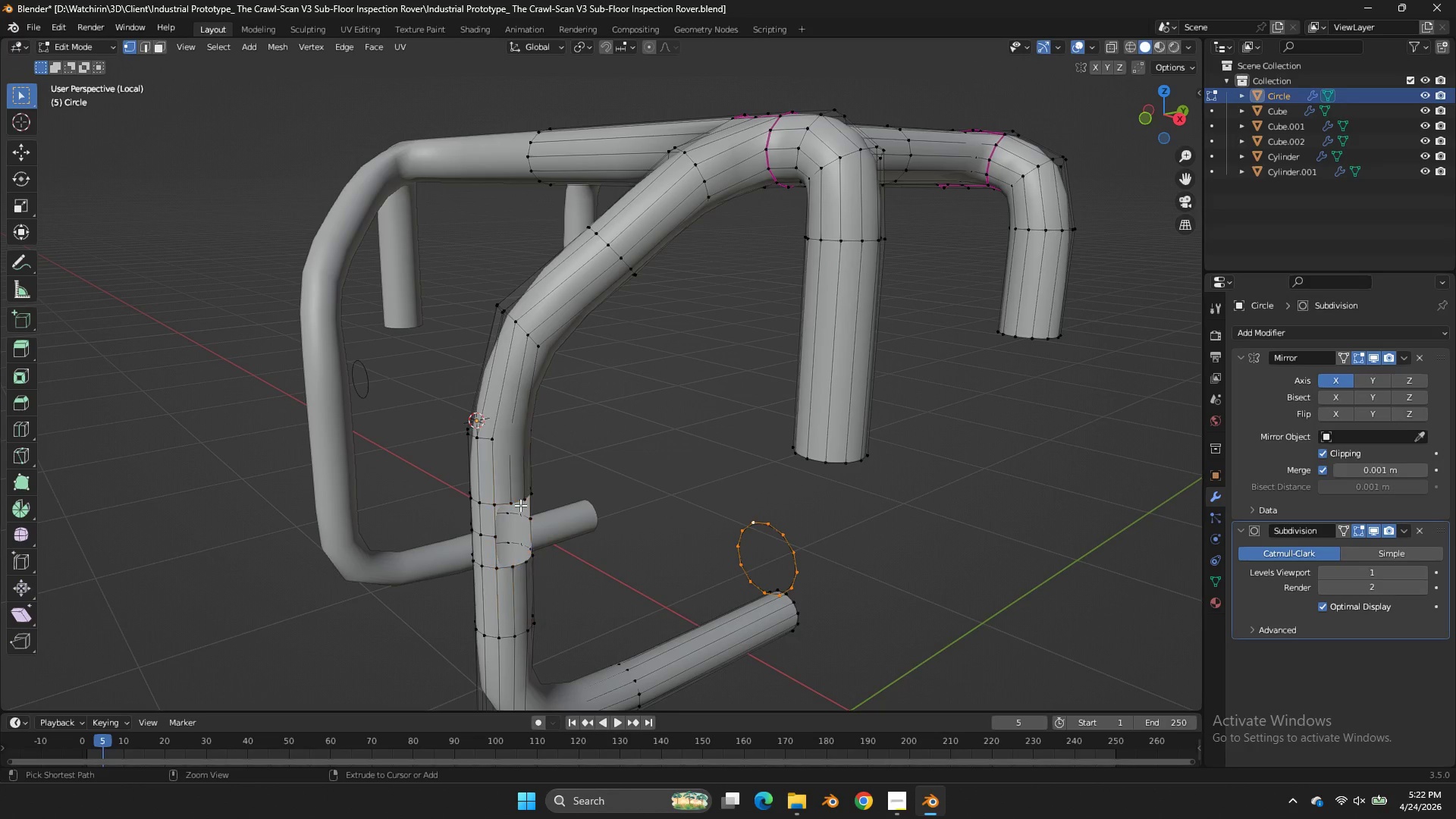 
key(Control+Z)
 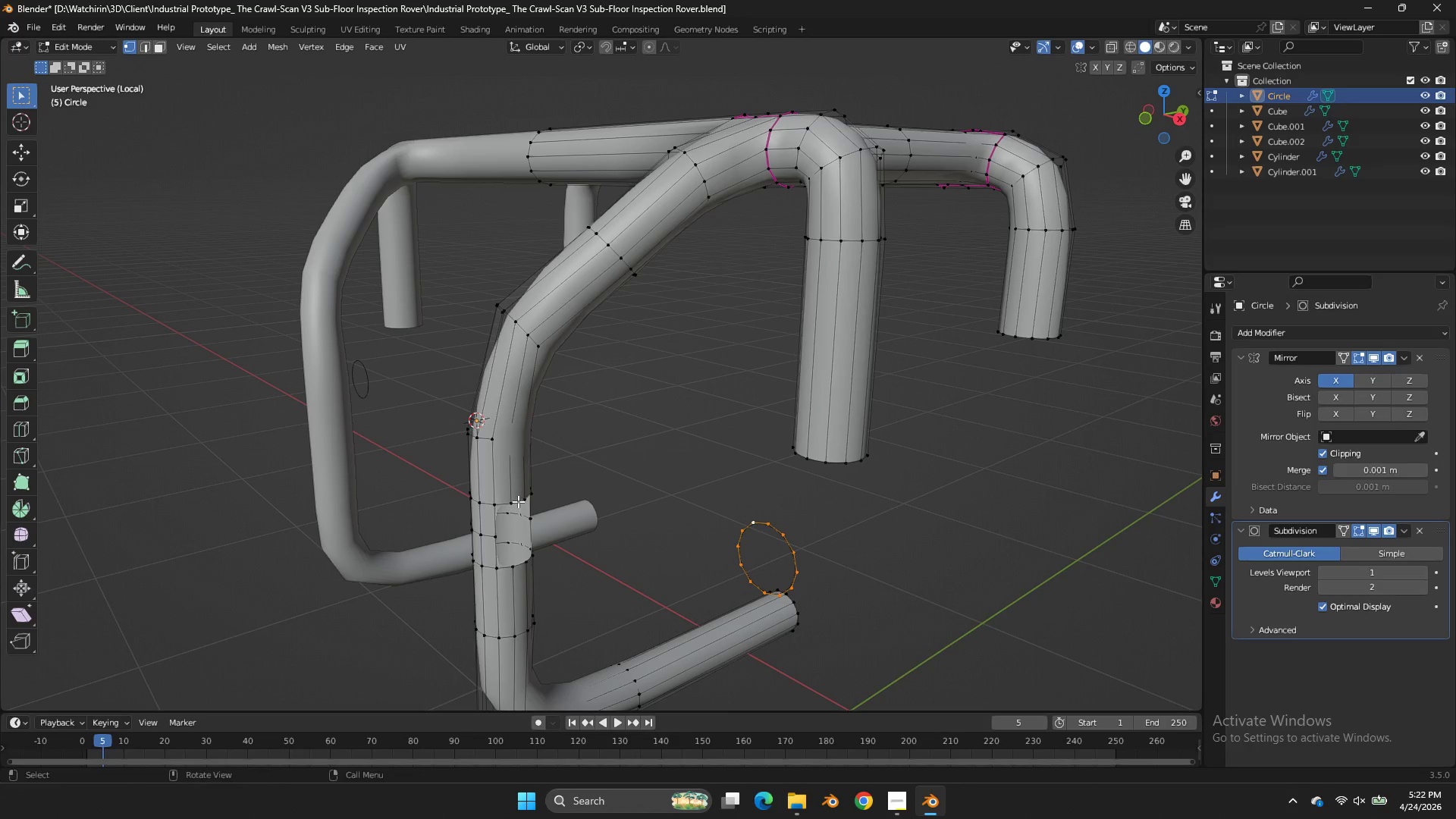 
hold_key(key=AltLeft, duration=2.06)
left_click([518, 497])
 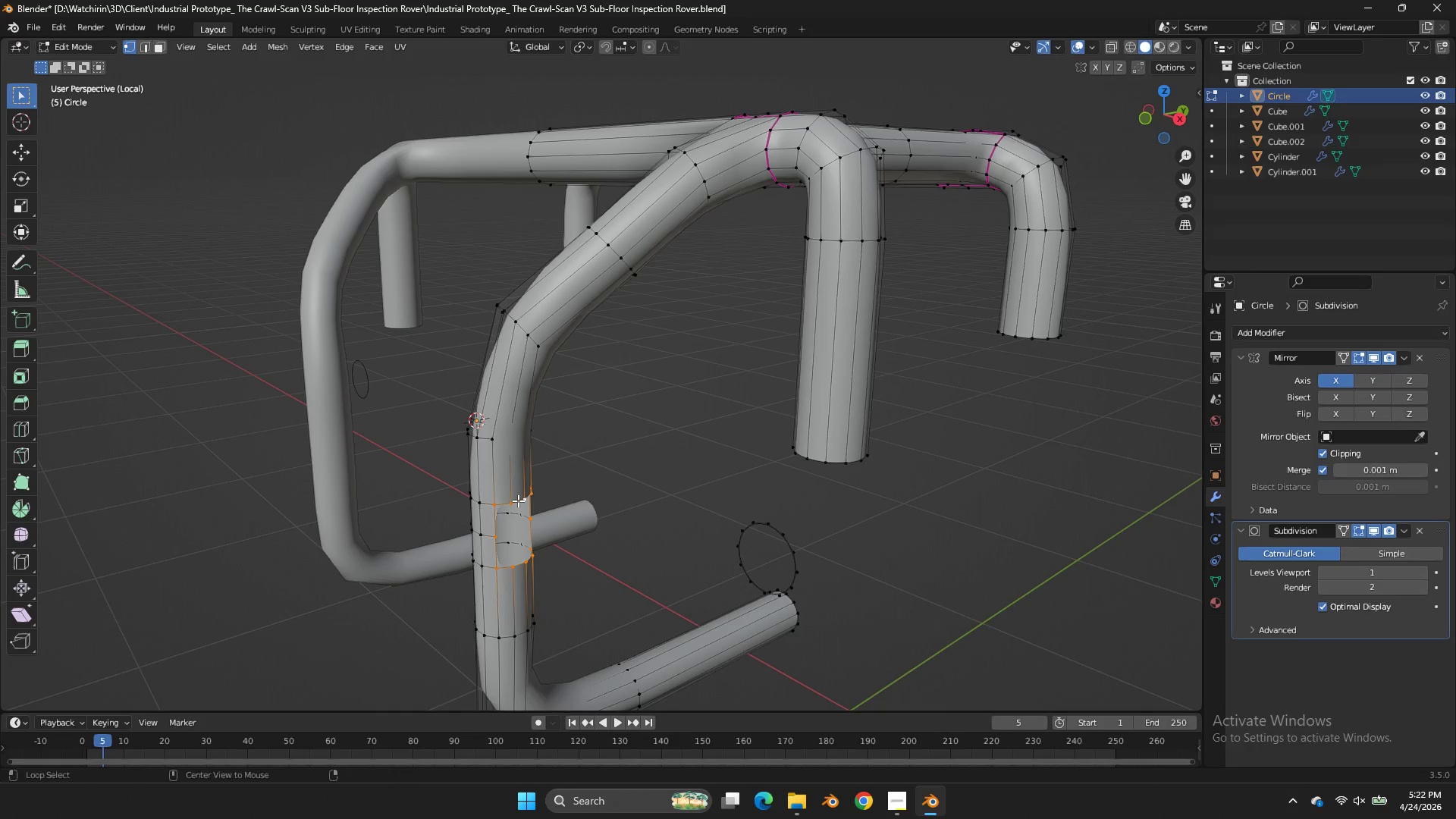 
hold_key(key=ShiftLeft, duration=1.42)
 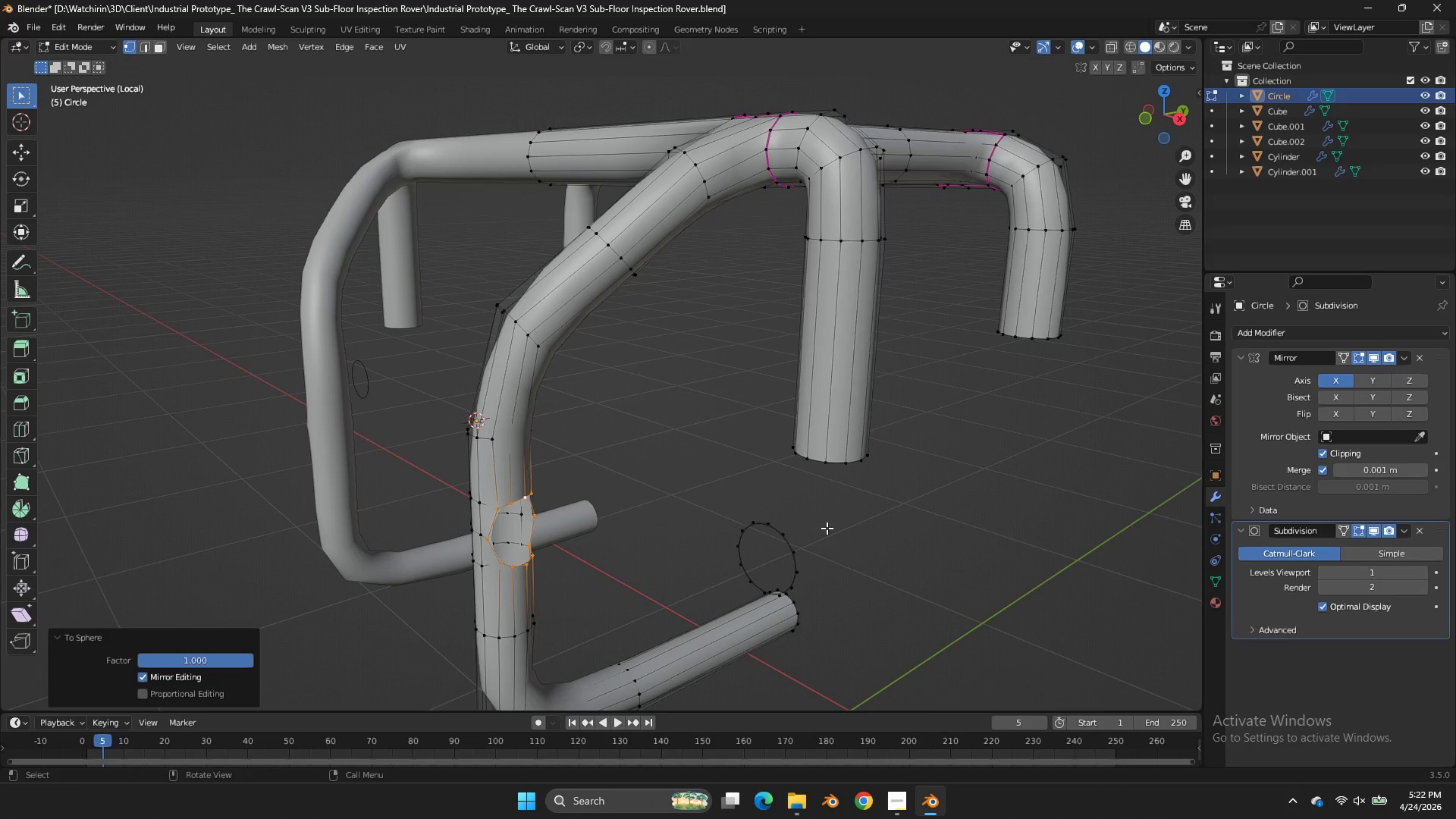 
hold_key(key=S, duration=1.23)
 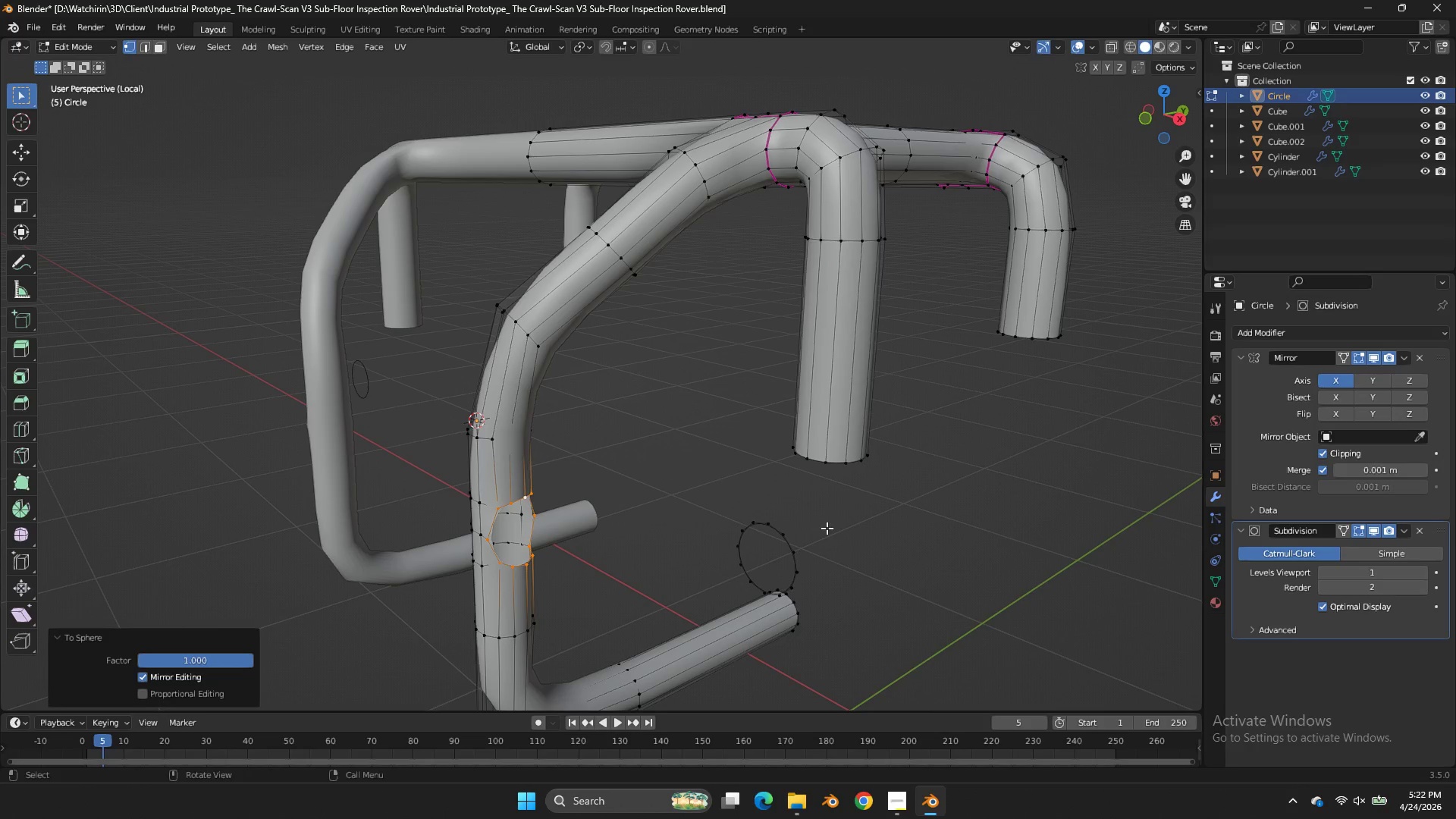 
left_click_drag(start_coordinate=[519, 417], to_coordinate=[545, 407])
 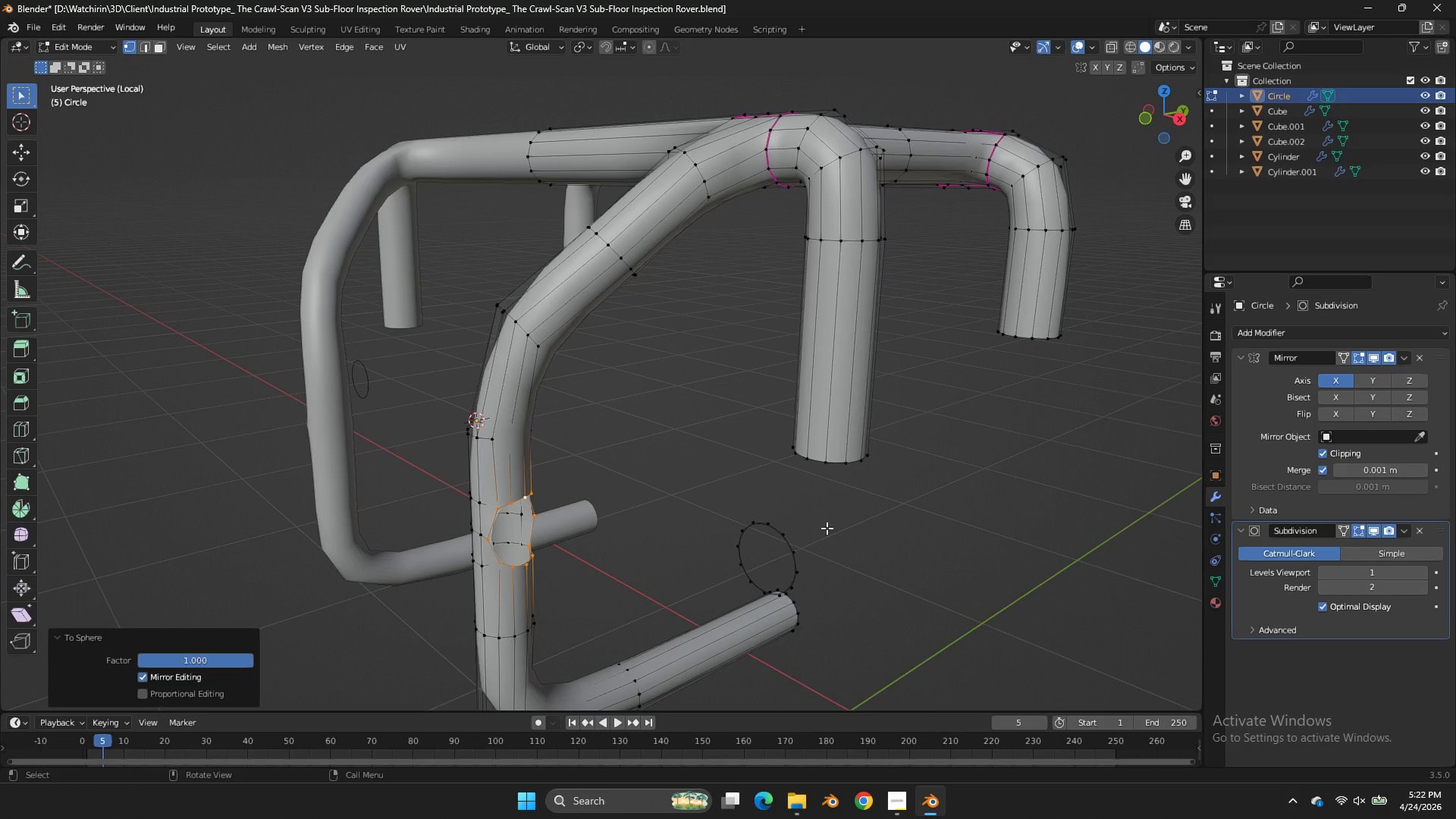 
hold_key(key=ShiftLeft, duration=0.64)
hold_key(key=AltLeft, duration=0.66)
left_click([786, 541])
 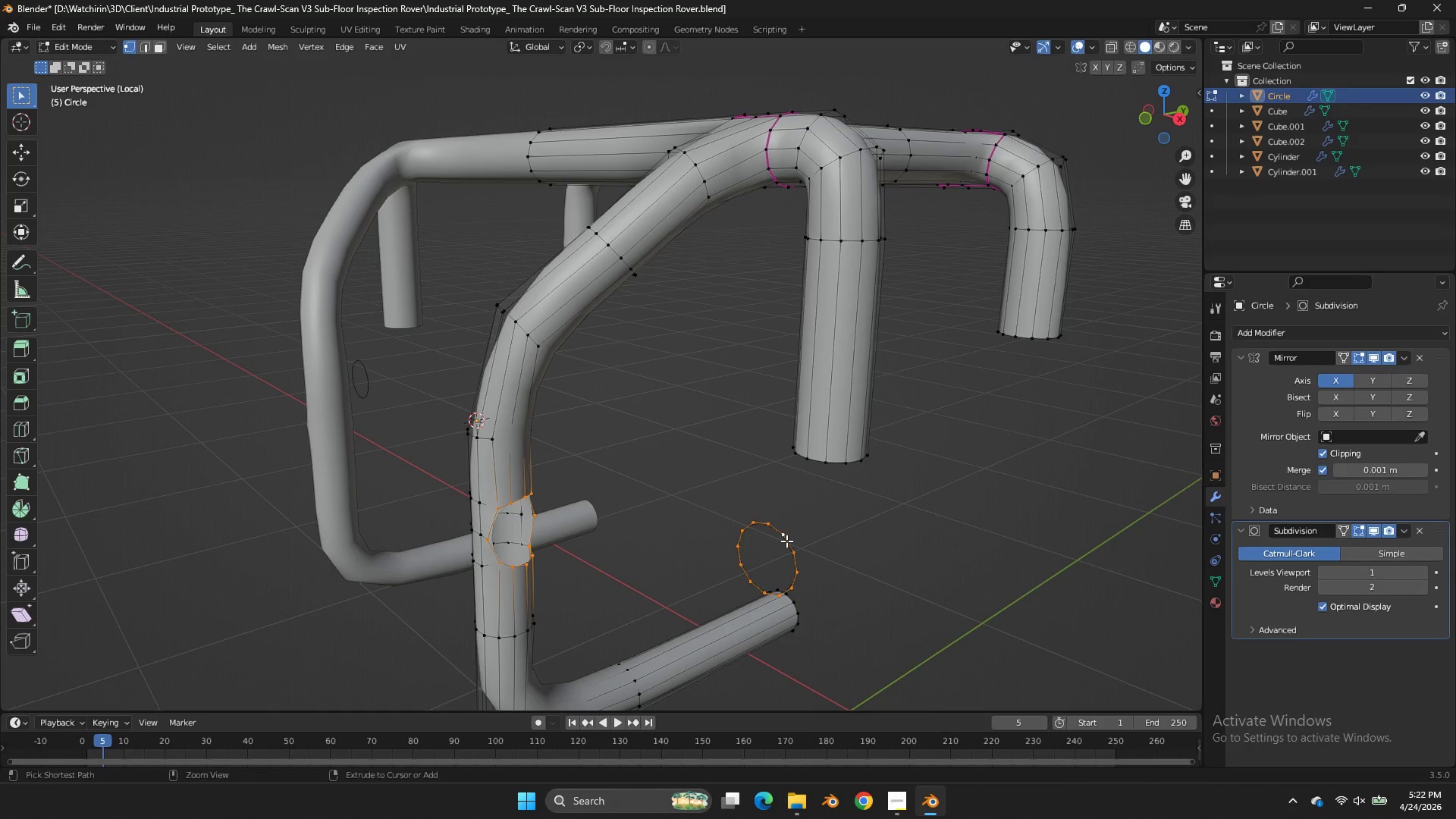 
key(Control+ControlLeft)
 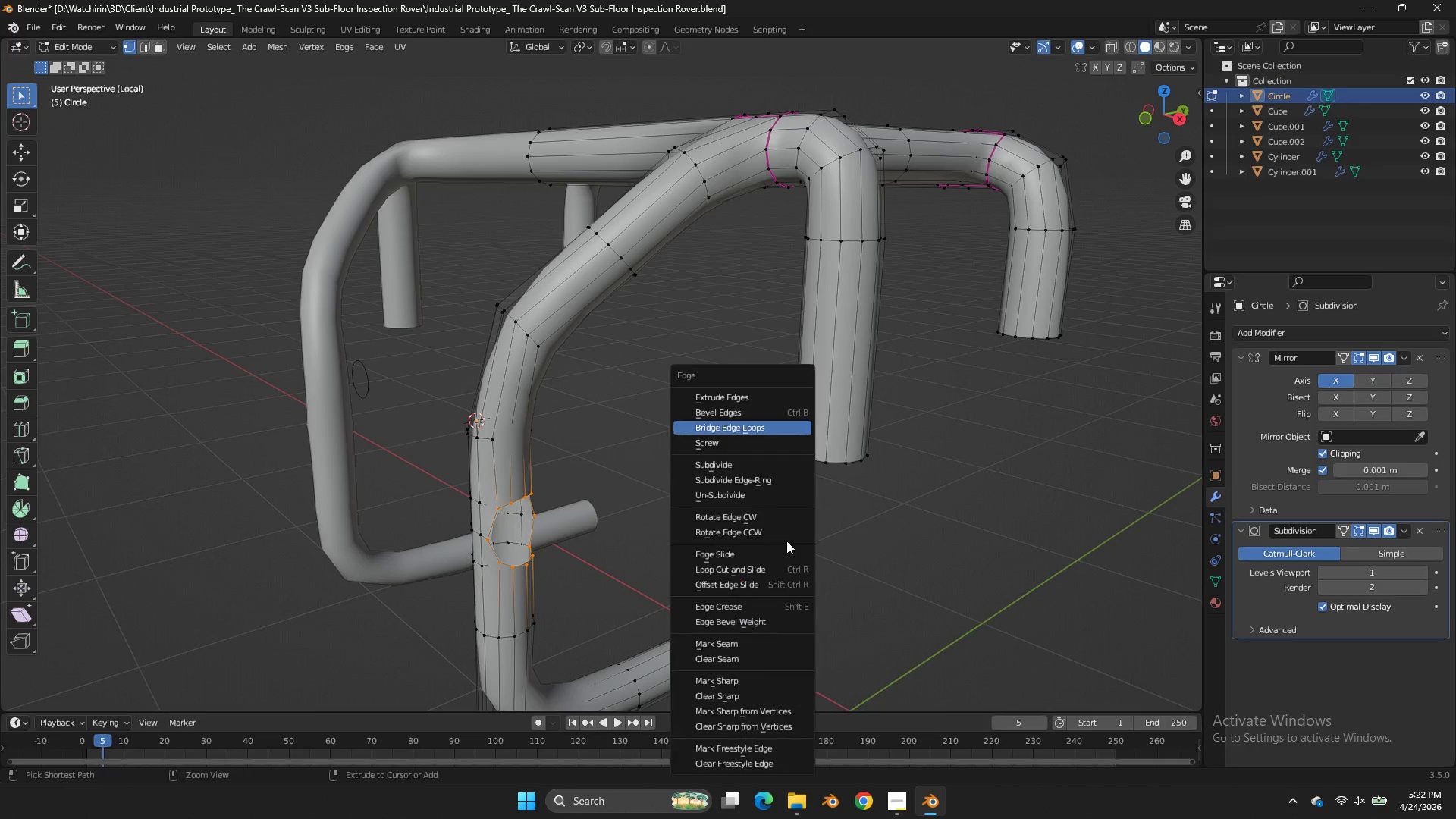 
key(Control+E)
 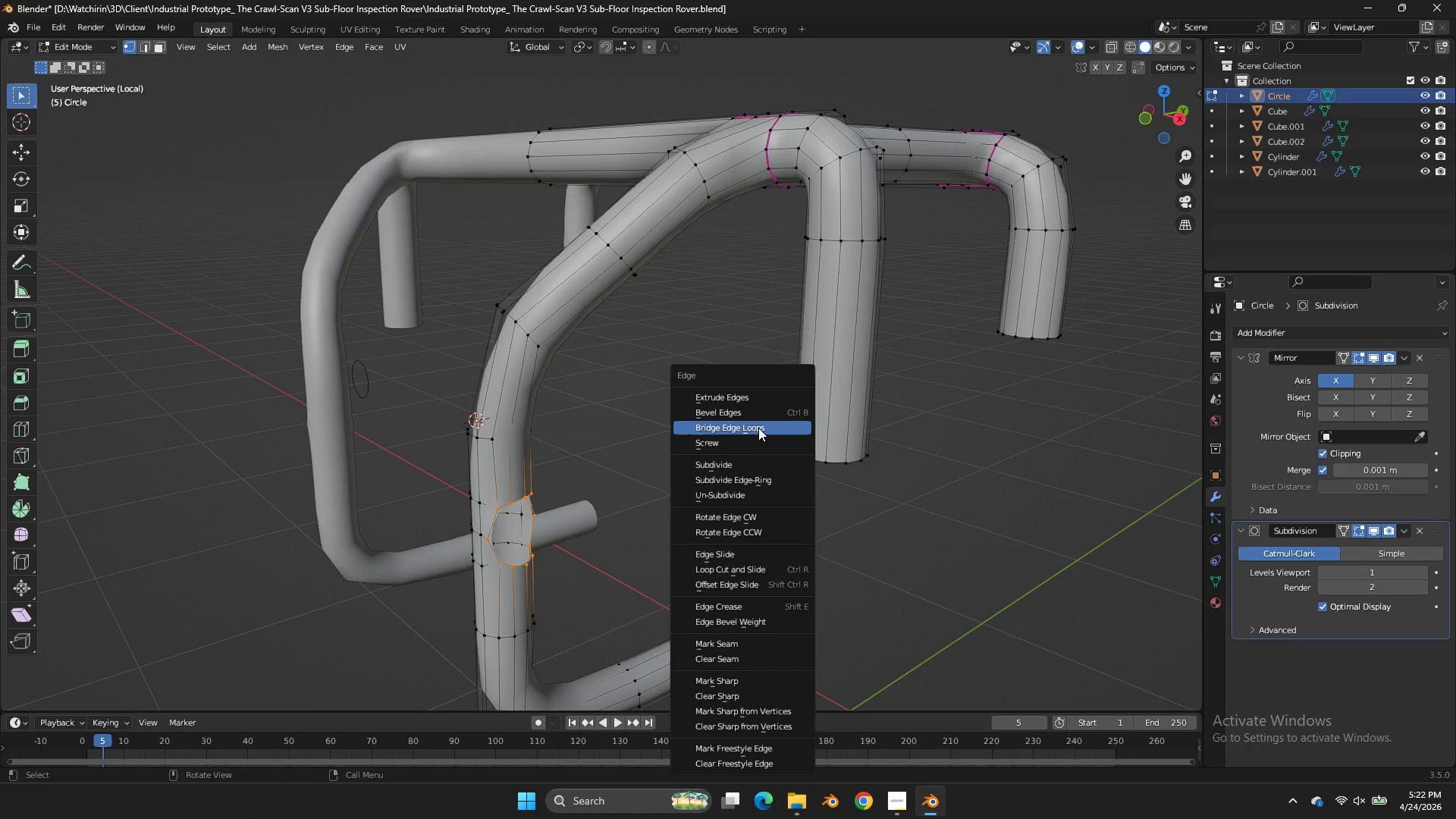 
left_click([758, 428])
 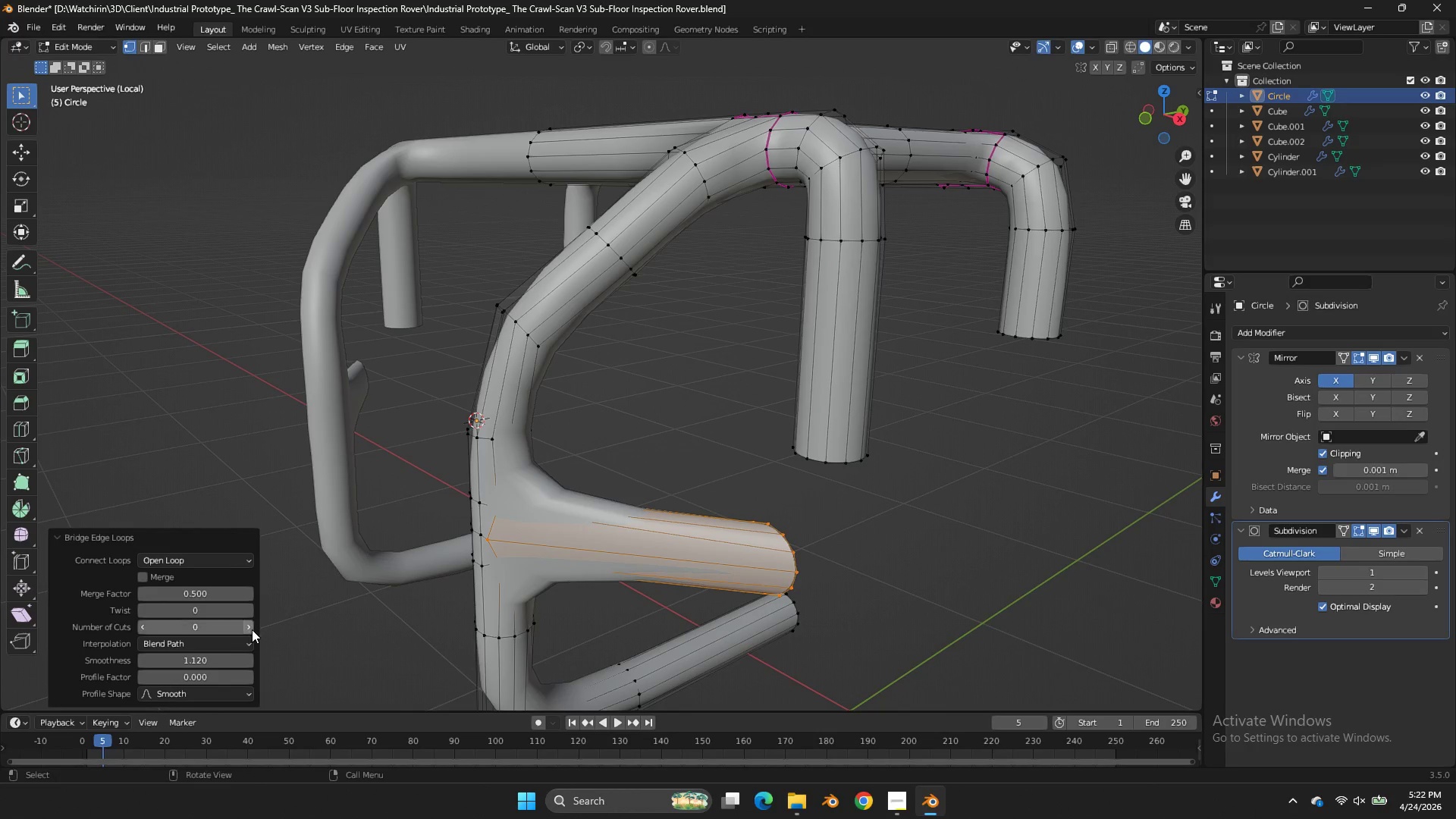 
double_click([252, 629])
 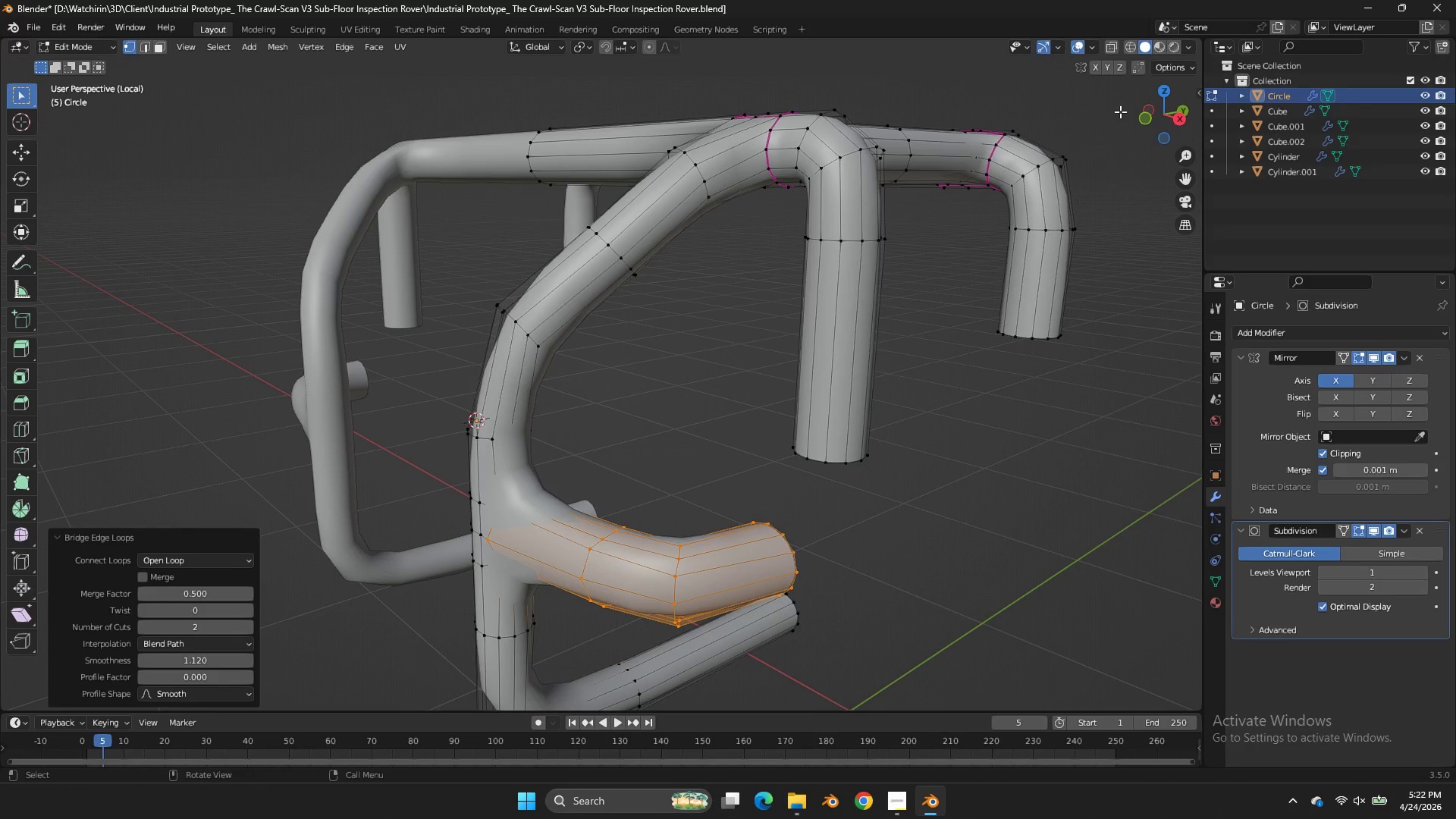 
left_click_drag(start_coordinate=[1160, 119], to_coordinate=[17, 105])
 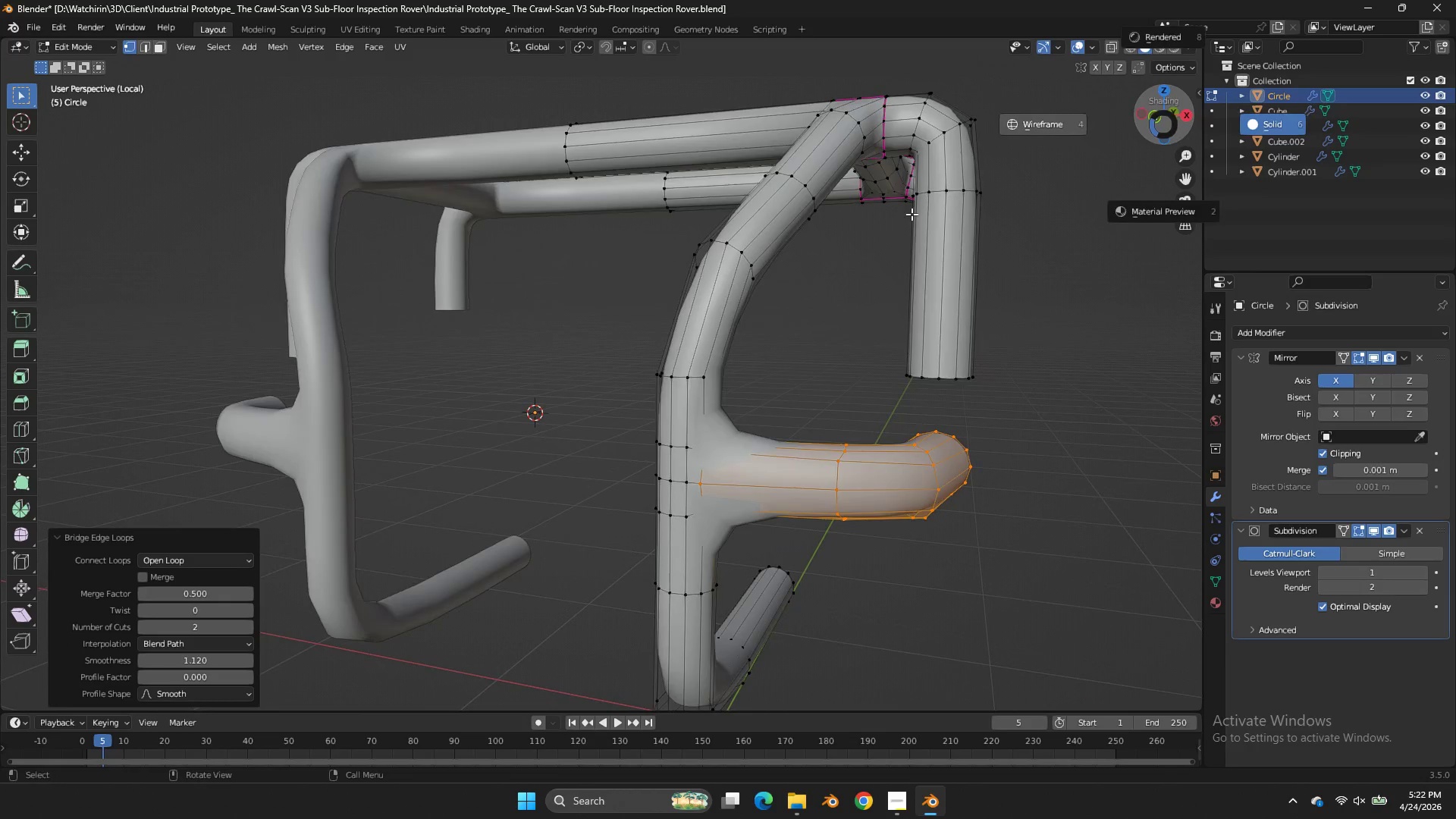 
key(Z)
 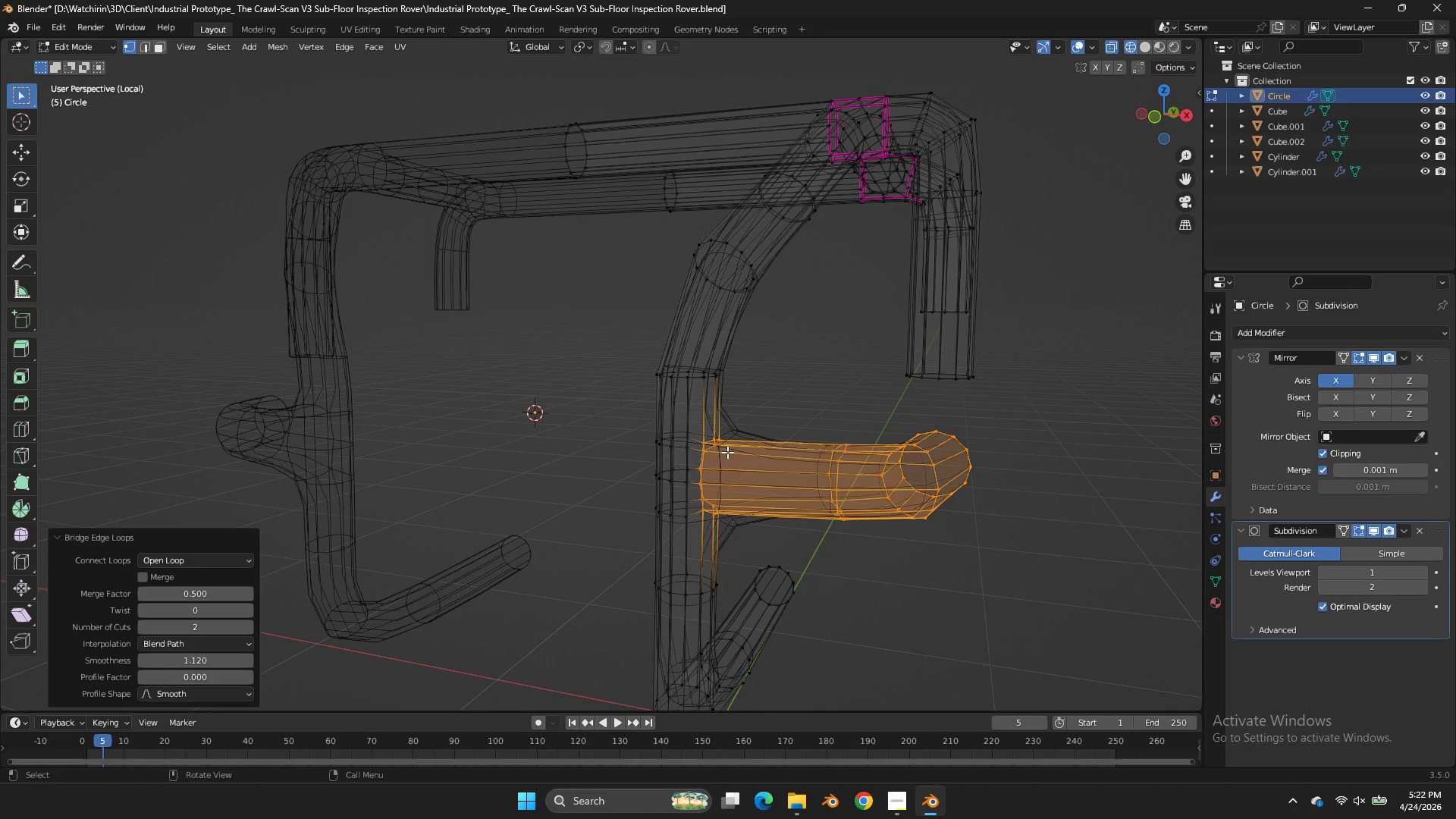 
hold_key(key=AltLeft, duration=2.16)
 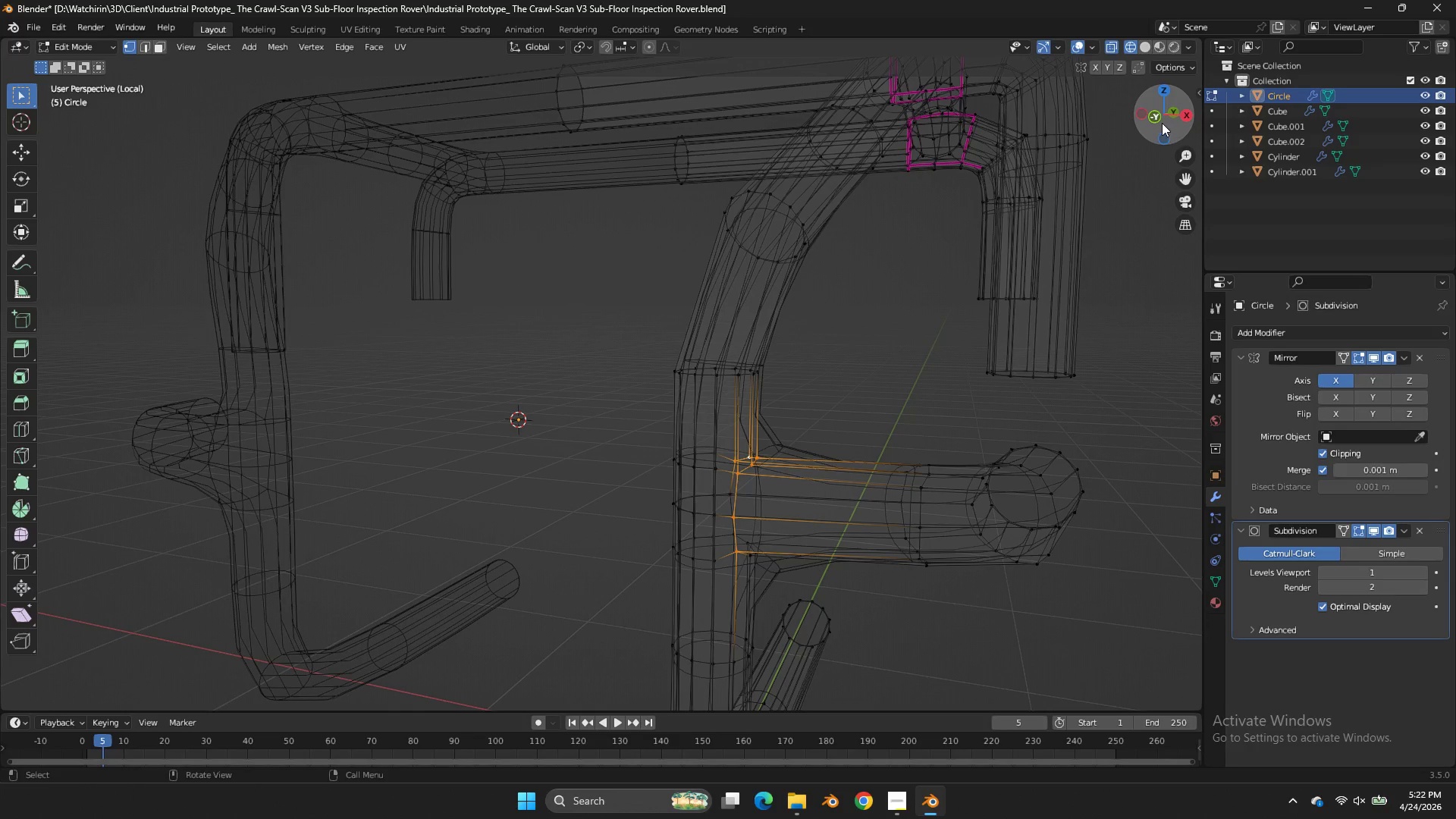 
scroll: coordinate [736, 450], scroll_direction: up, amount: 1.0
 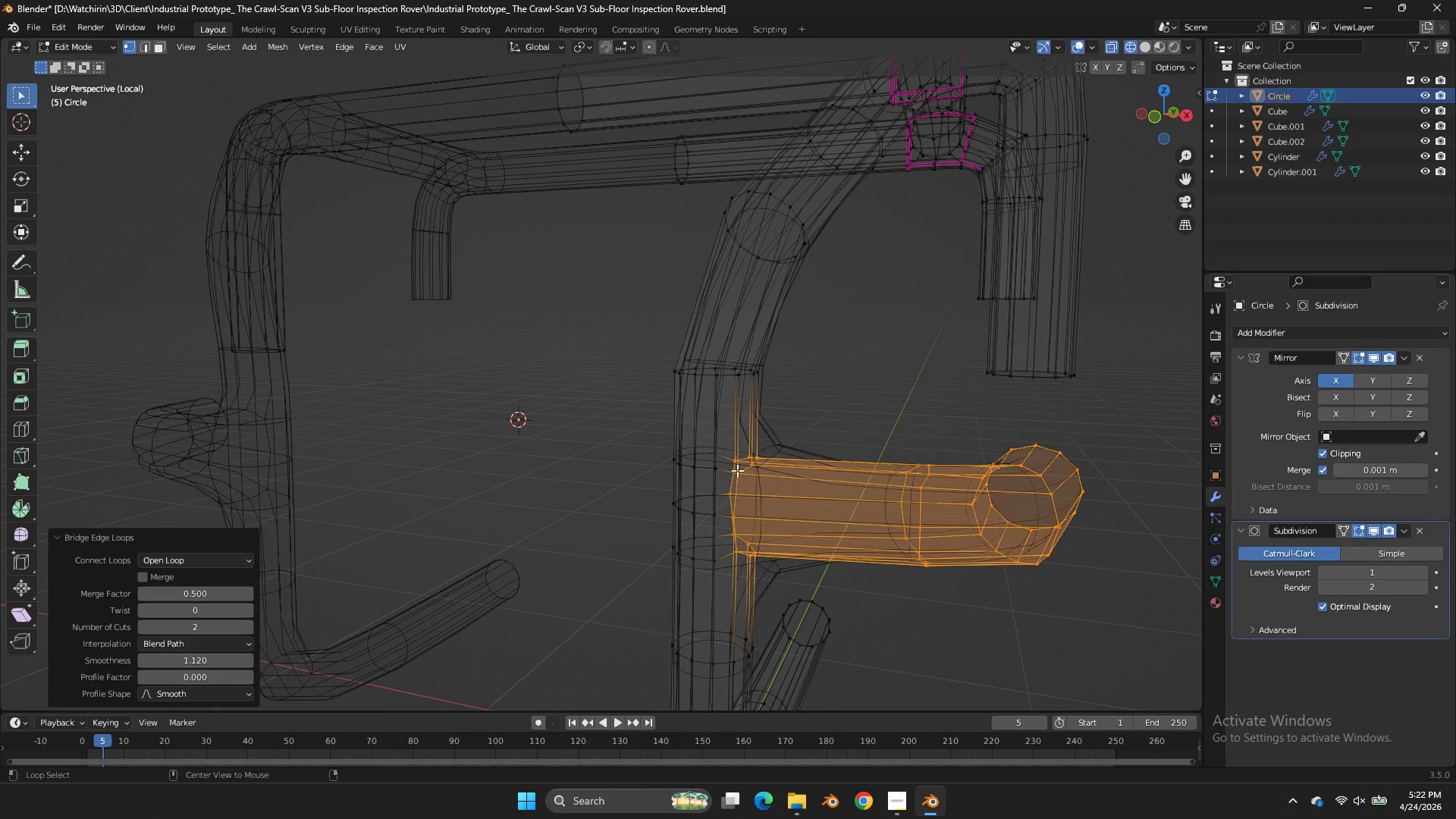 
left_click([736, 481])
 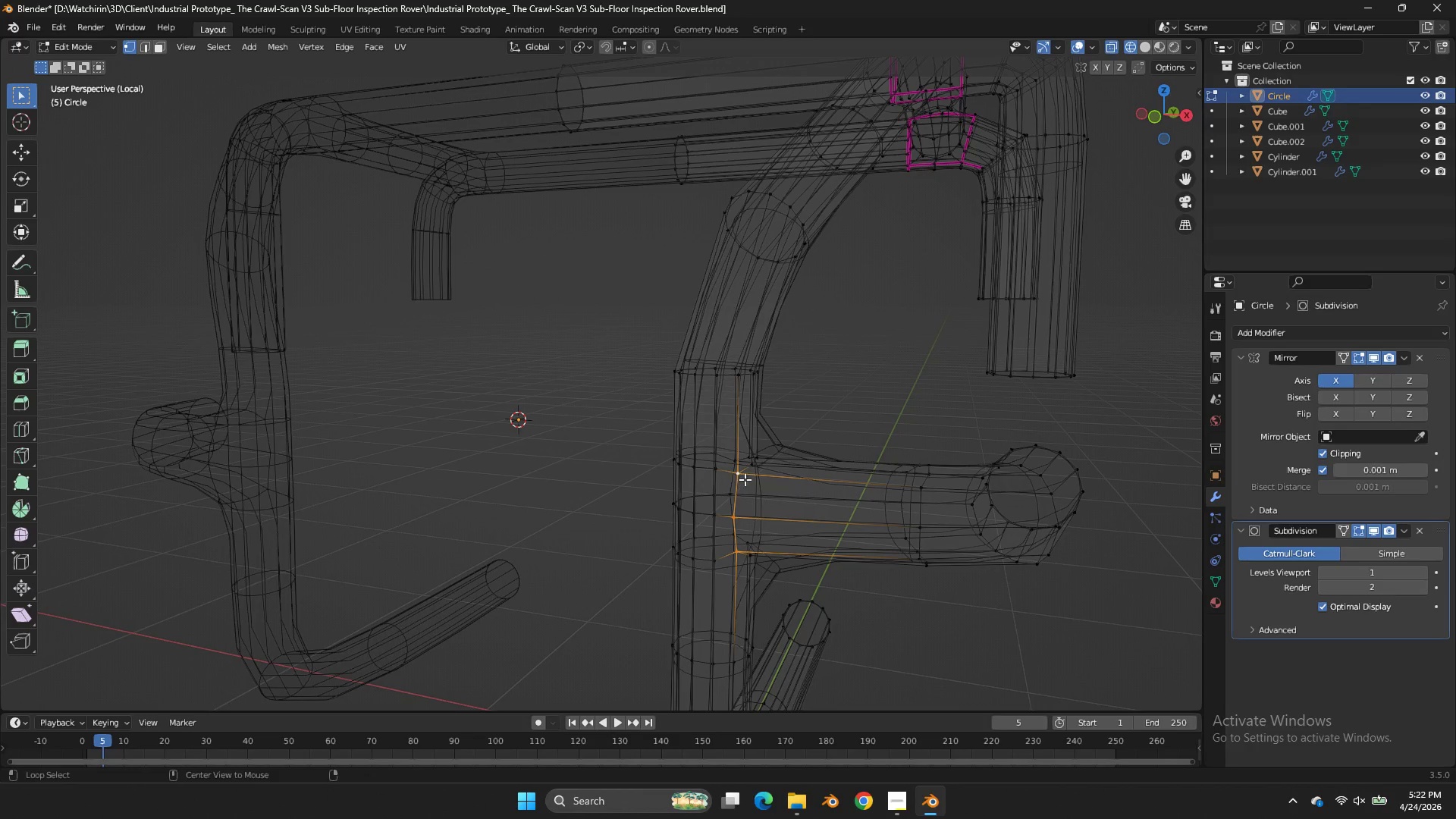 
hold_key(key=ShiftLeft, duration=1.08)
left_click([743, 458])
 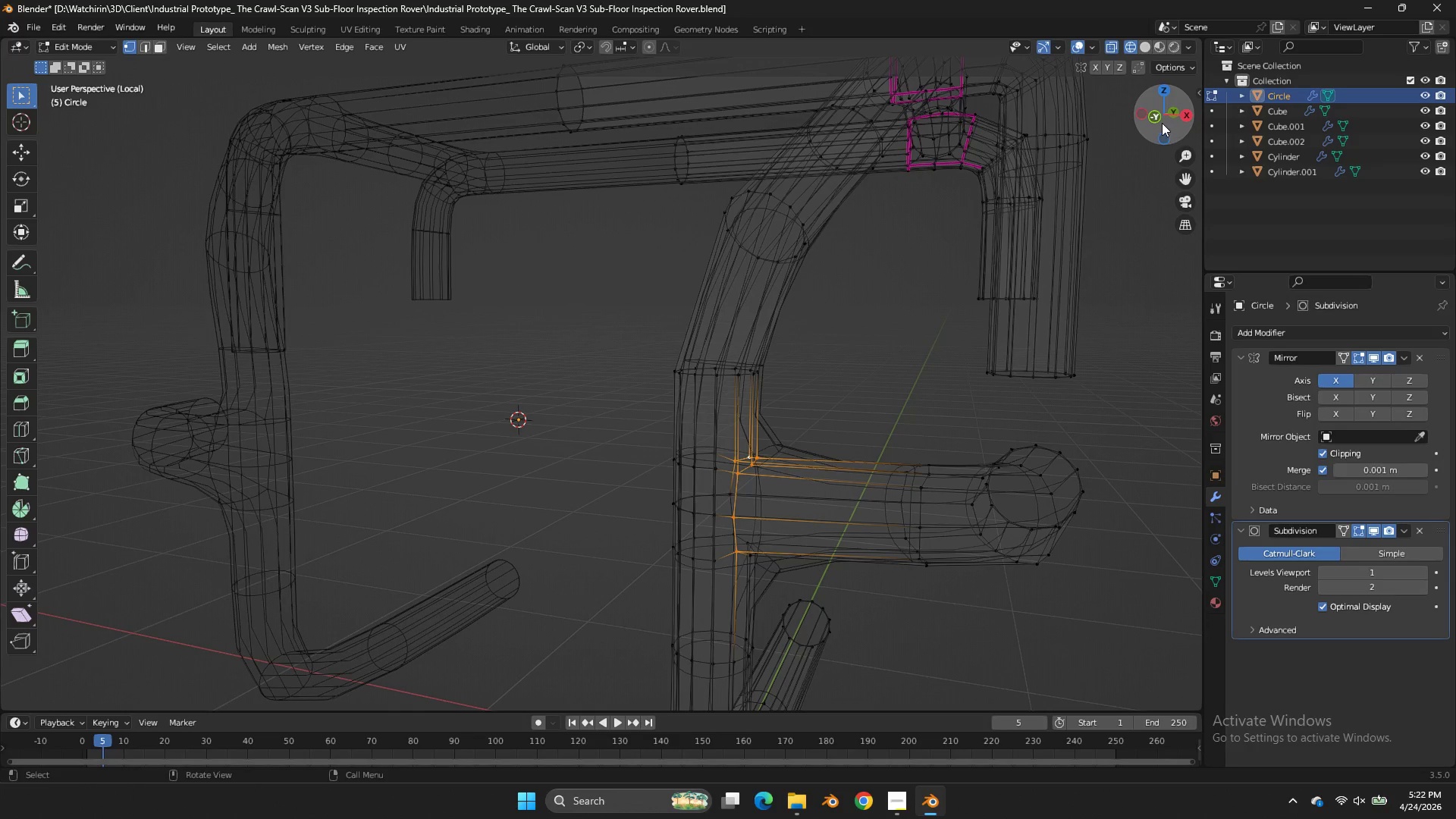 
left_click([1158, 118])
 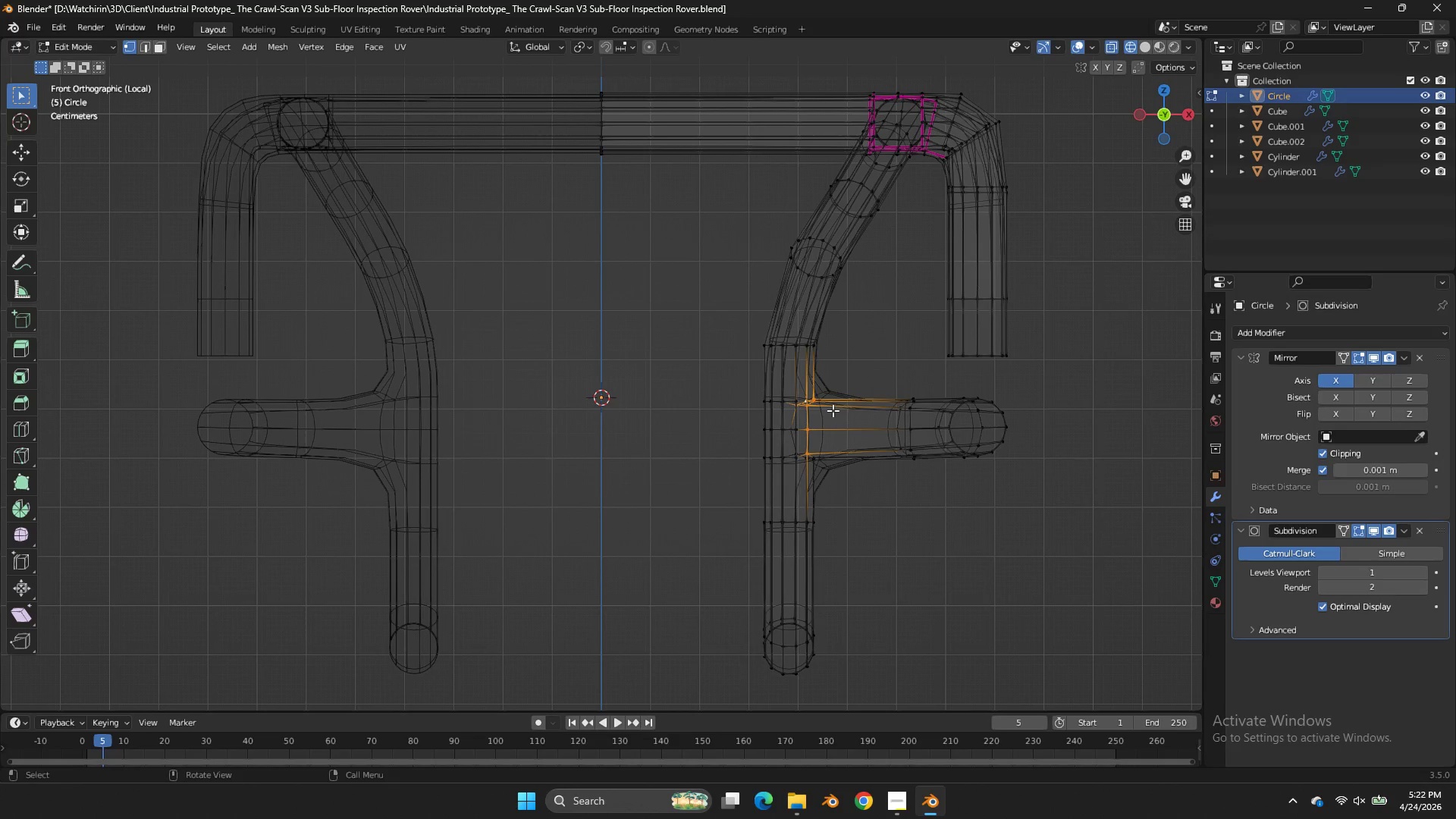 
left_click_drag(start_coordinate=[850, 389], to_coordinate=[801, 477])
 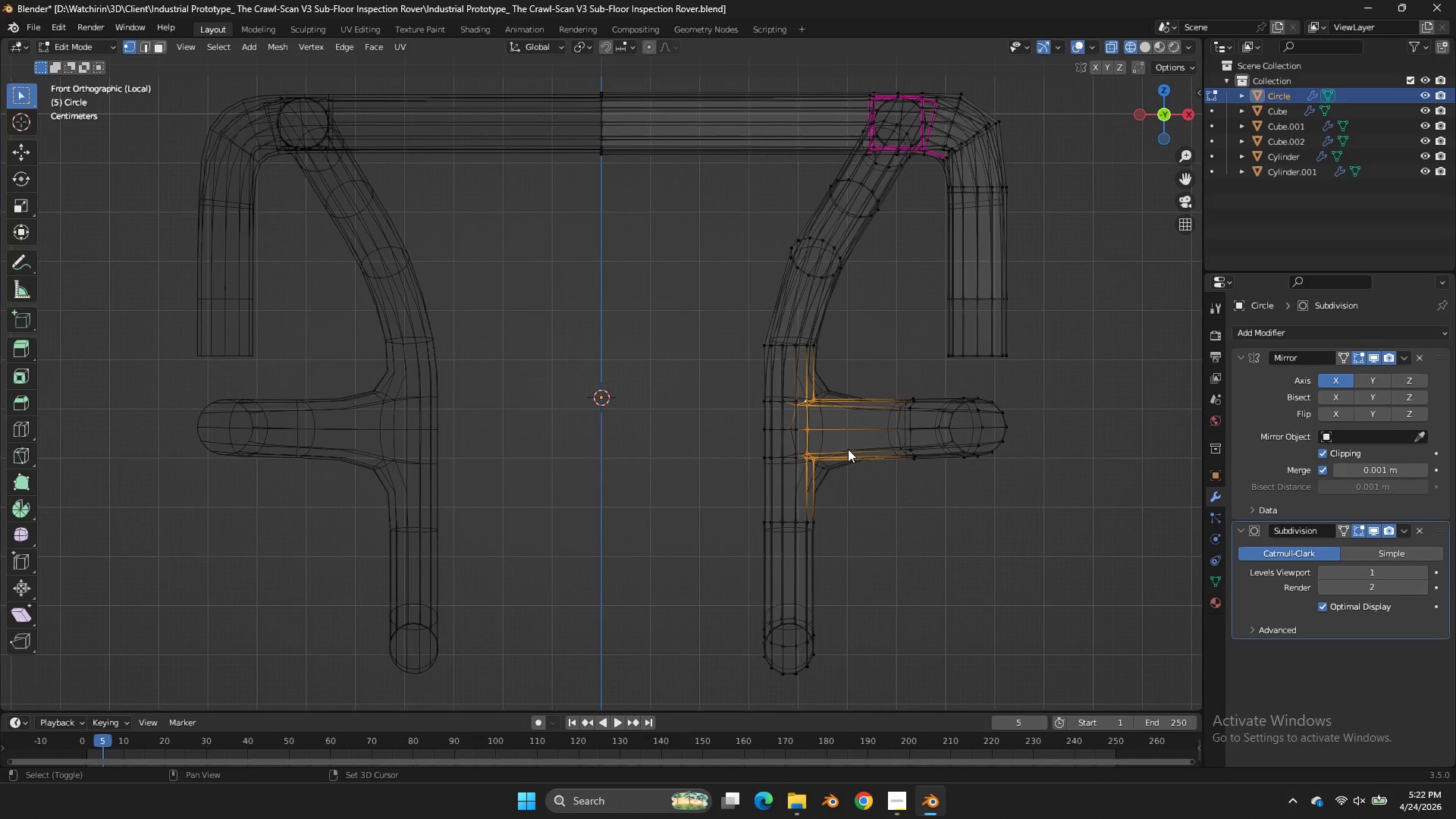 
type(Ez)
key(Tab)
key(Tab)
type(z)
 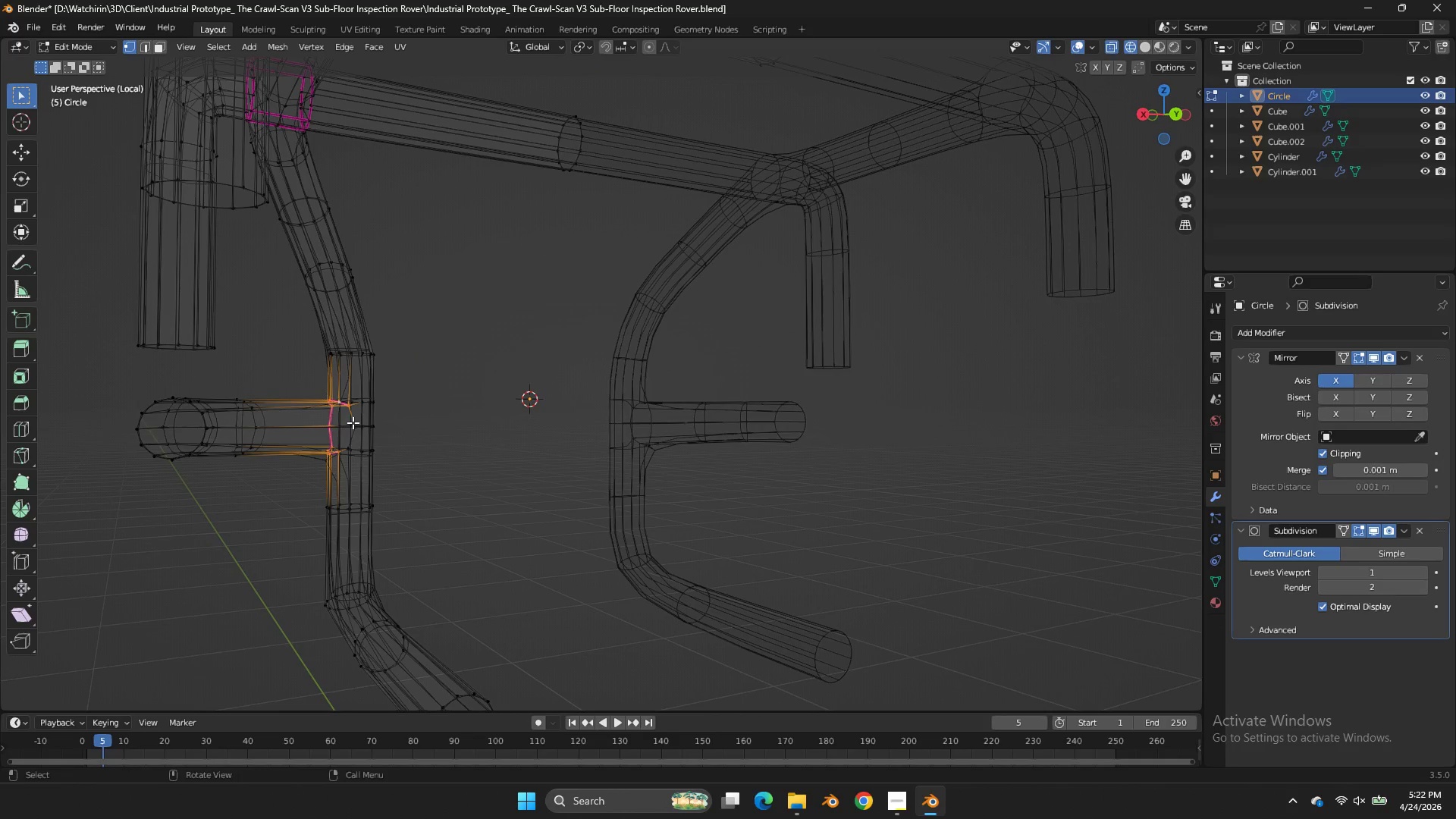 
left_click_drag(start_coordinate=[632, 448], to_coordinate=[680, 441])
 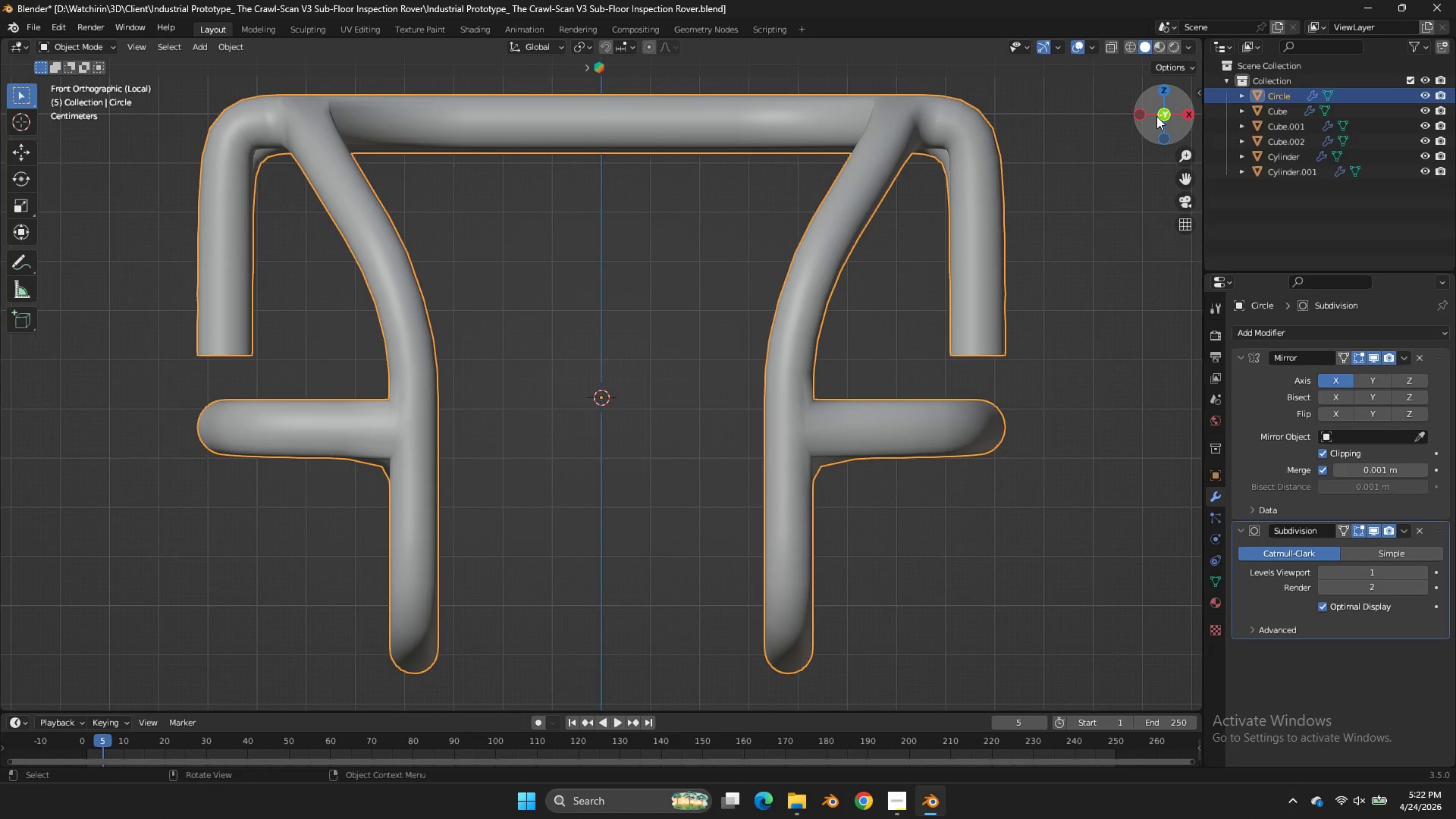 
left_click_drag(start_coordinate=[1155, 116], to_coordinate=[930, 106])
 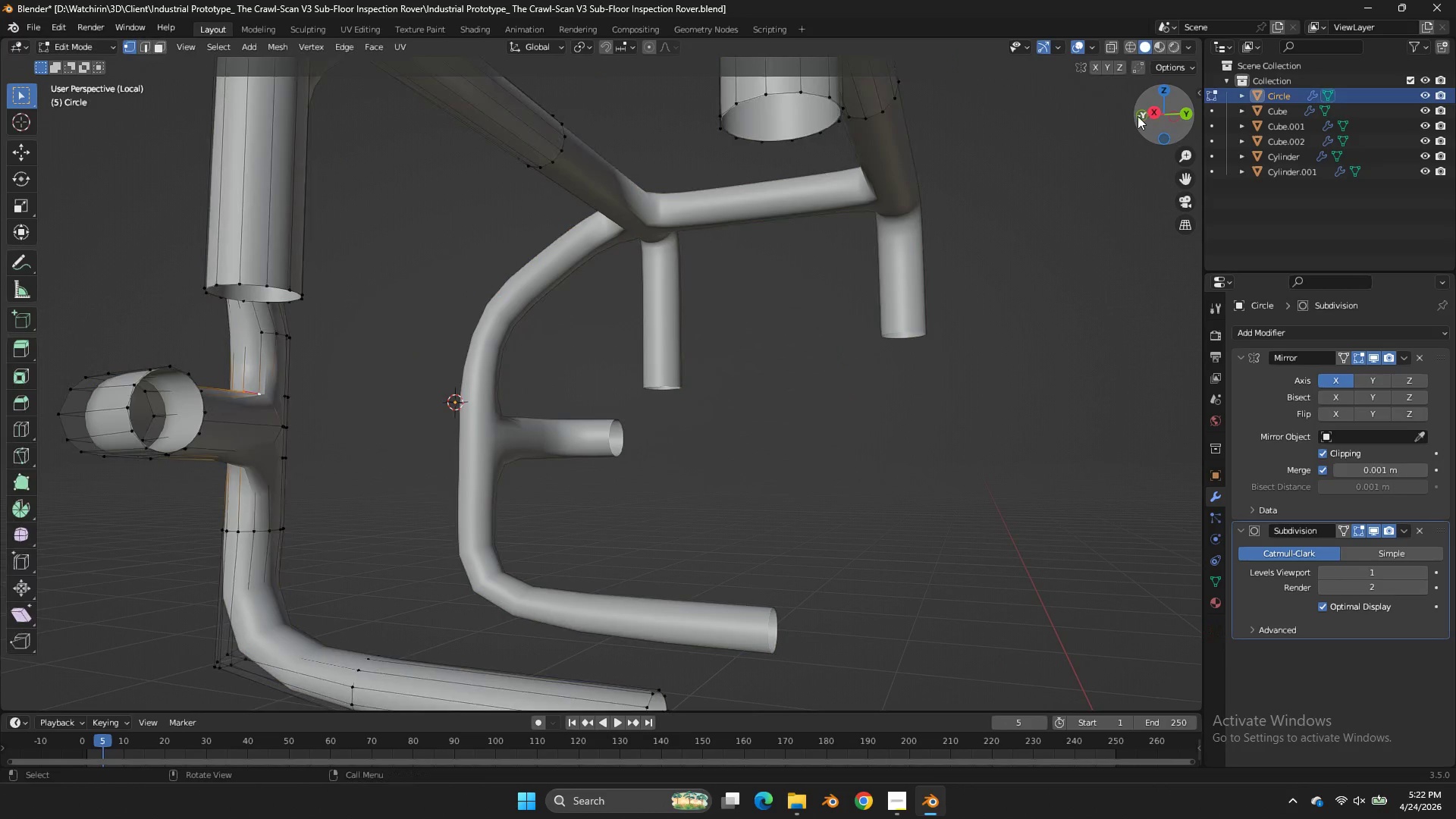 
left_click_drag(start_coordinate=[1146, 116], to_coordinate=[1068, 123])
 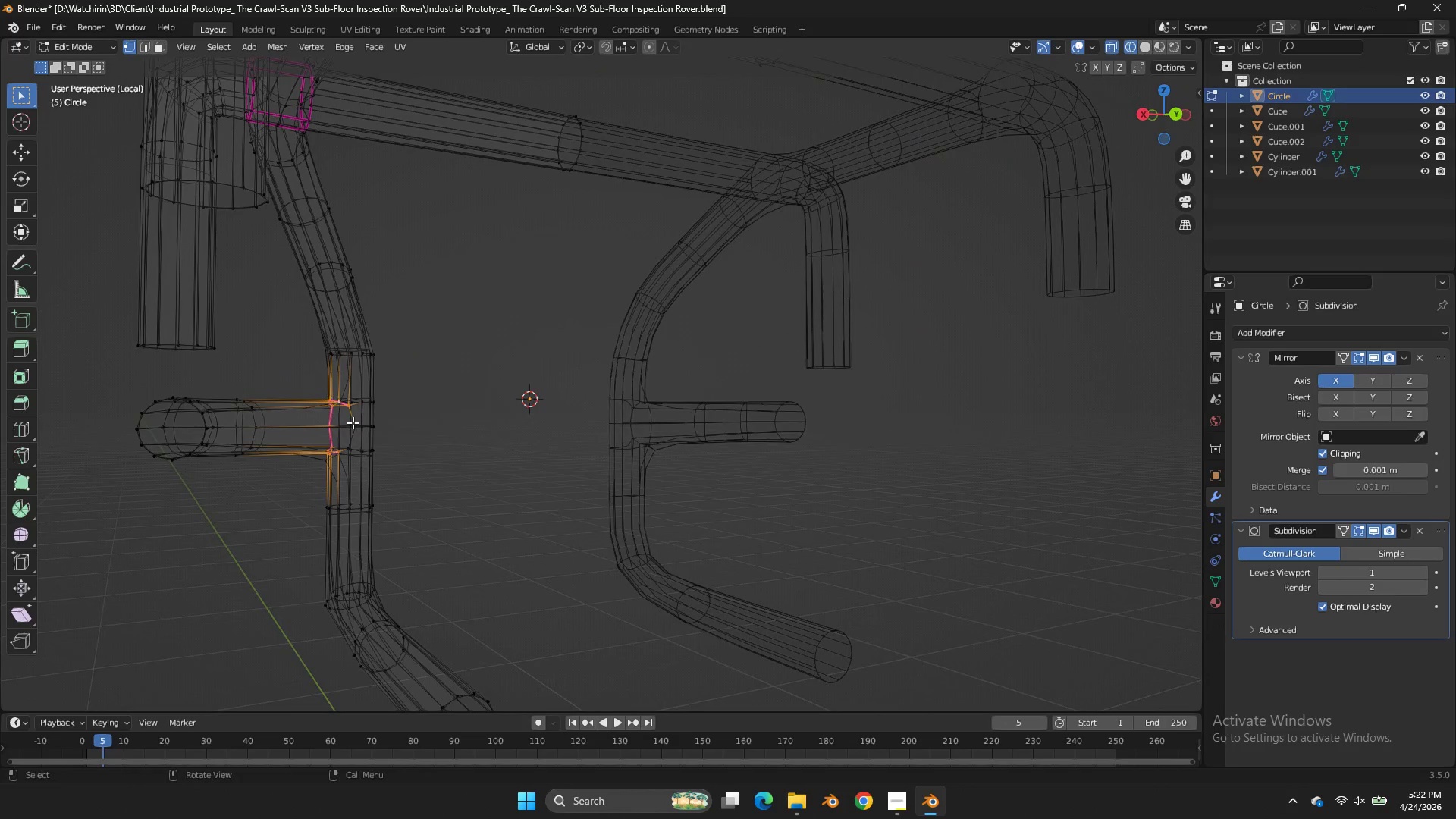 
hold_key(key=ShiftLeft, duration=0.52)
left_click([353, 426])
 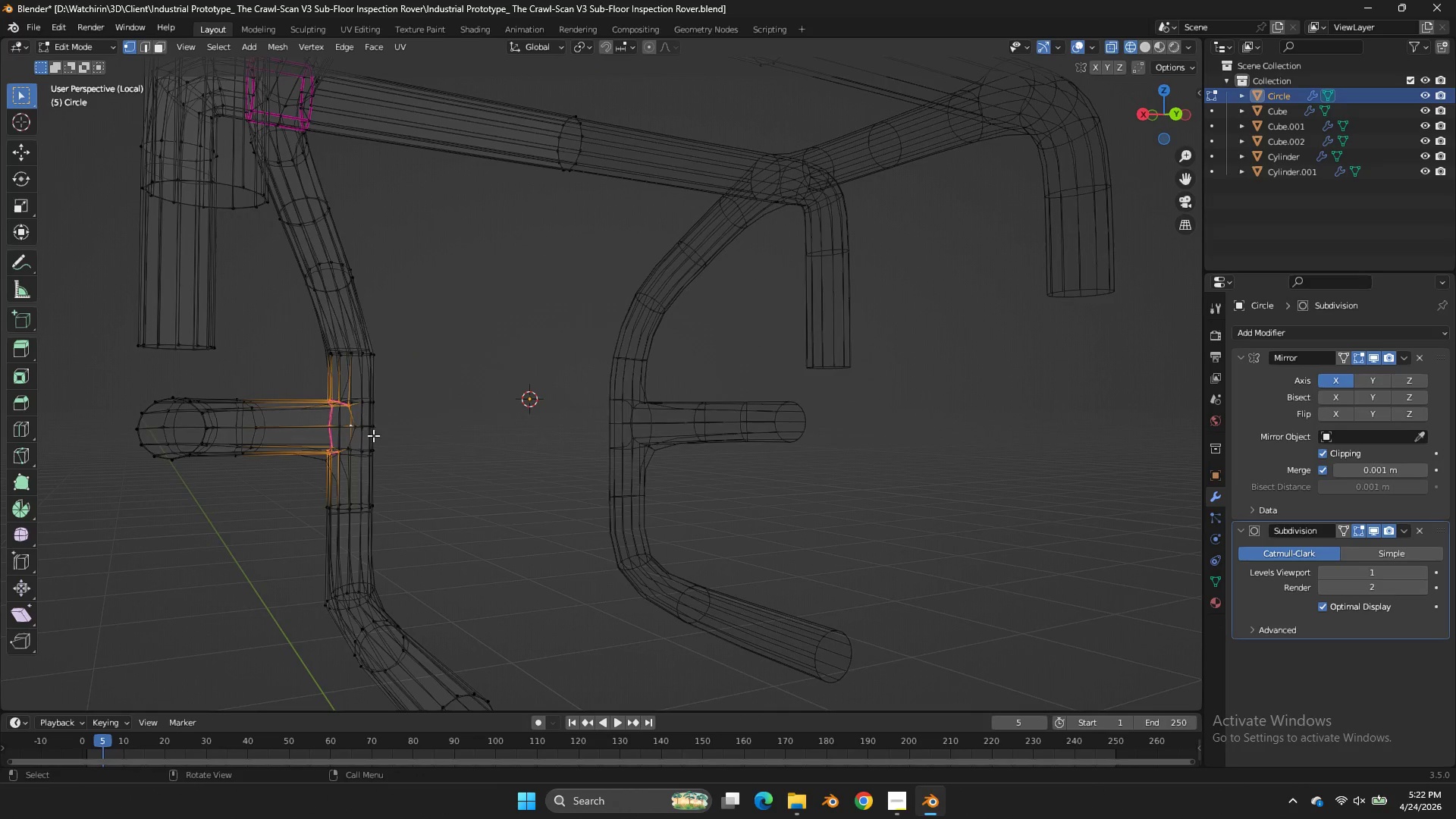 
key(Control+ControlLeft)
 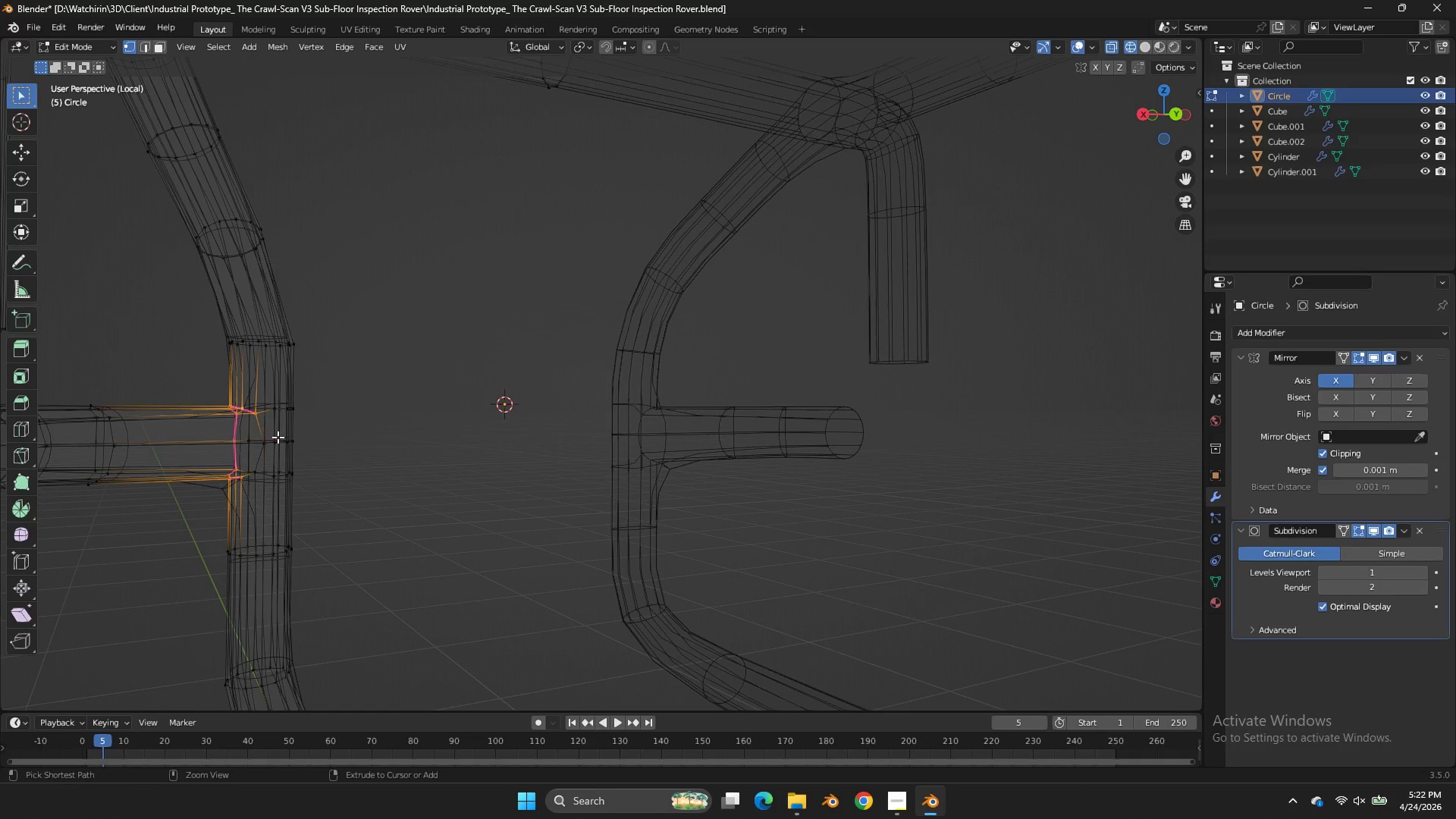 
key(Control+Z)
 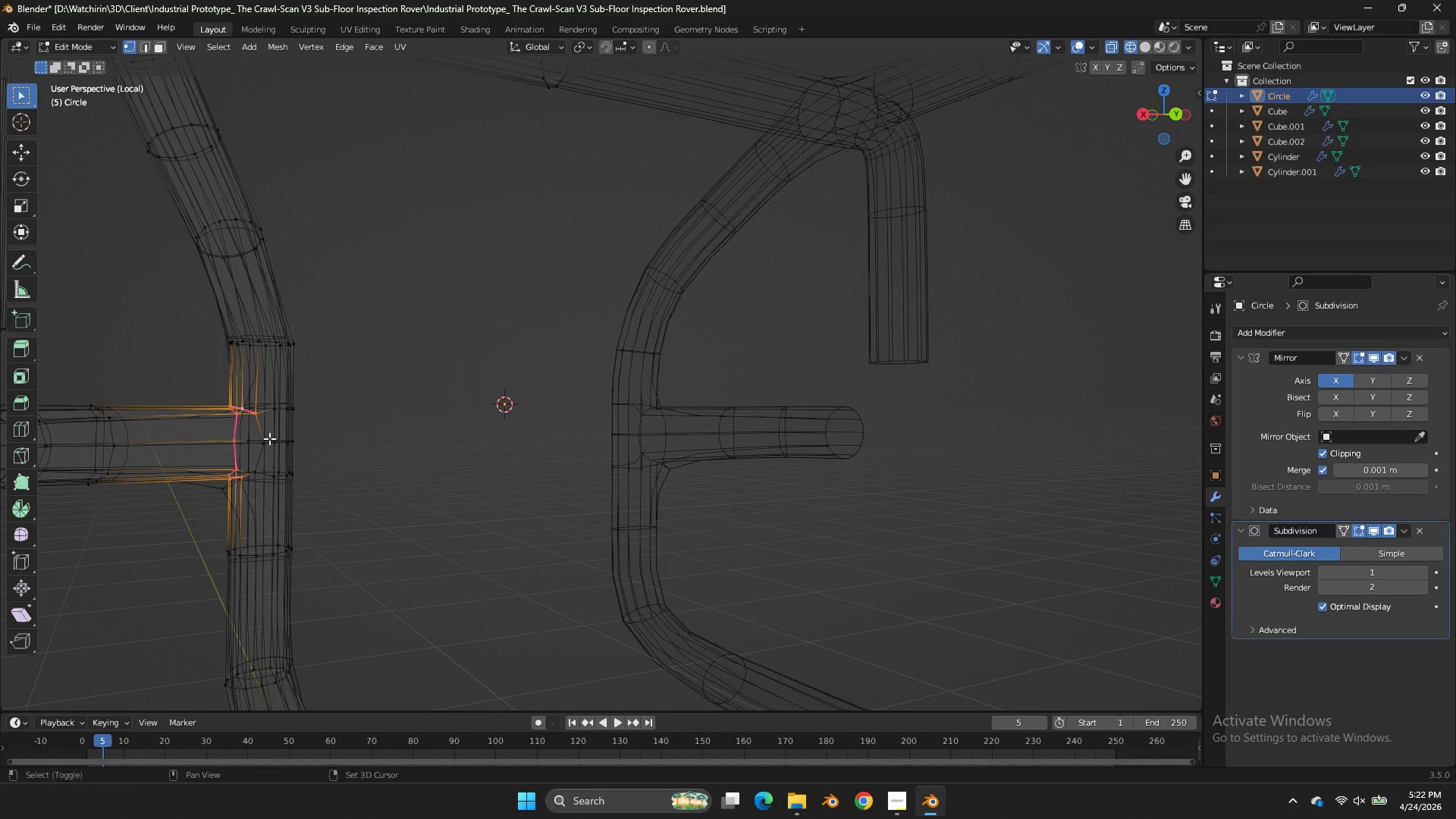 
scroll: coordinate [373, 435], scroll_direction: up, amount: 2.0
 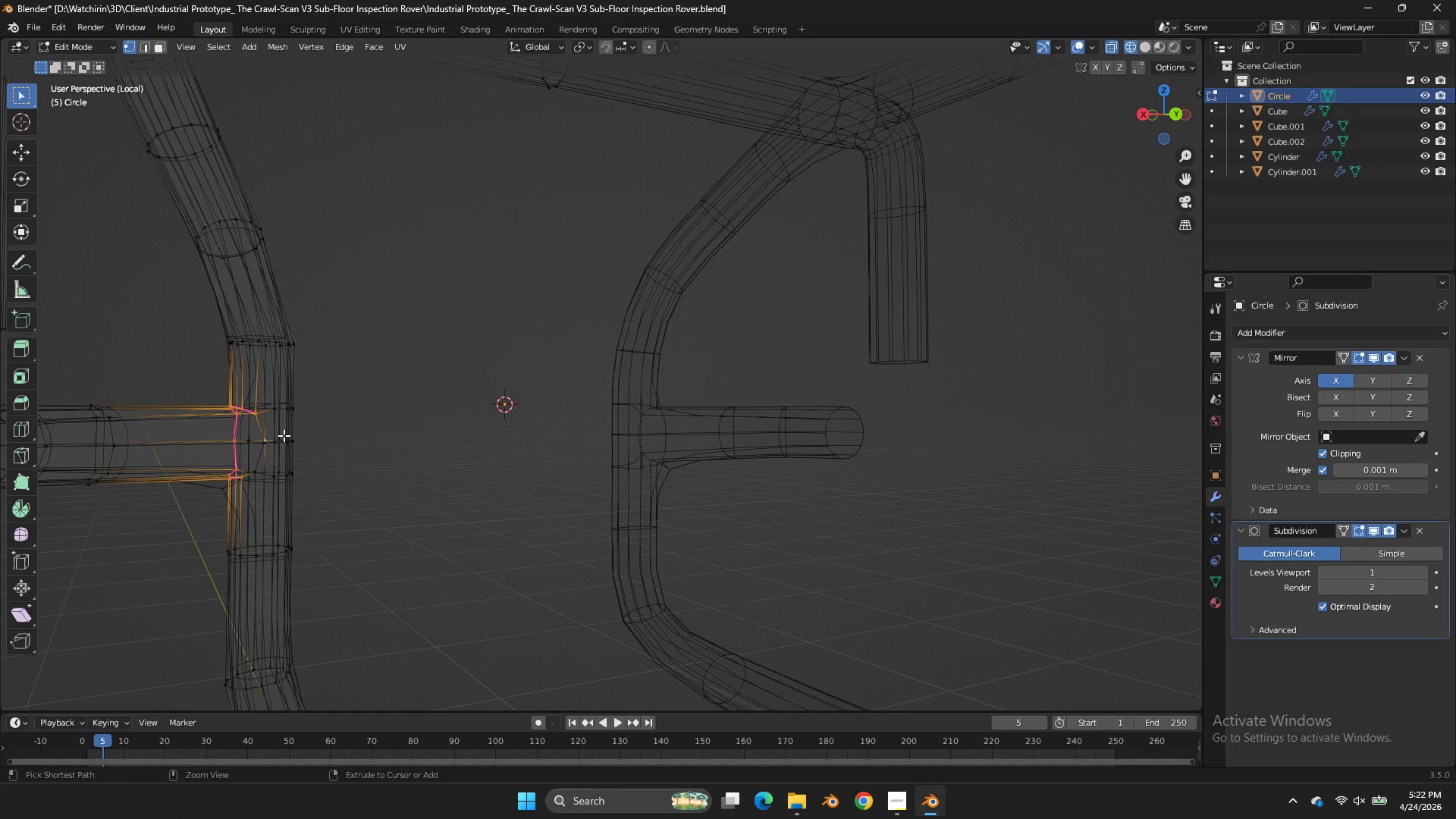 
hold_key(key=ShiftLeft, duration=0.47)
 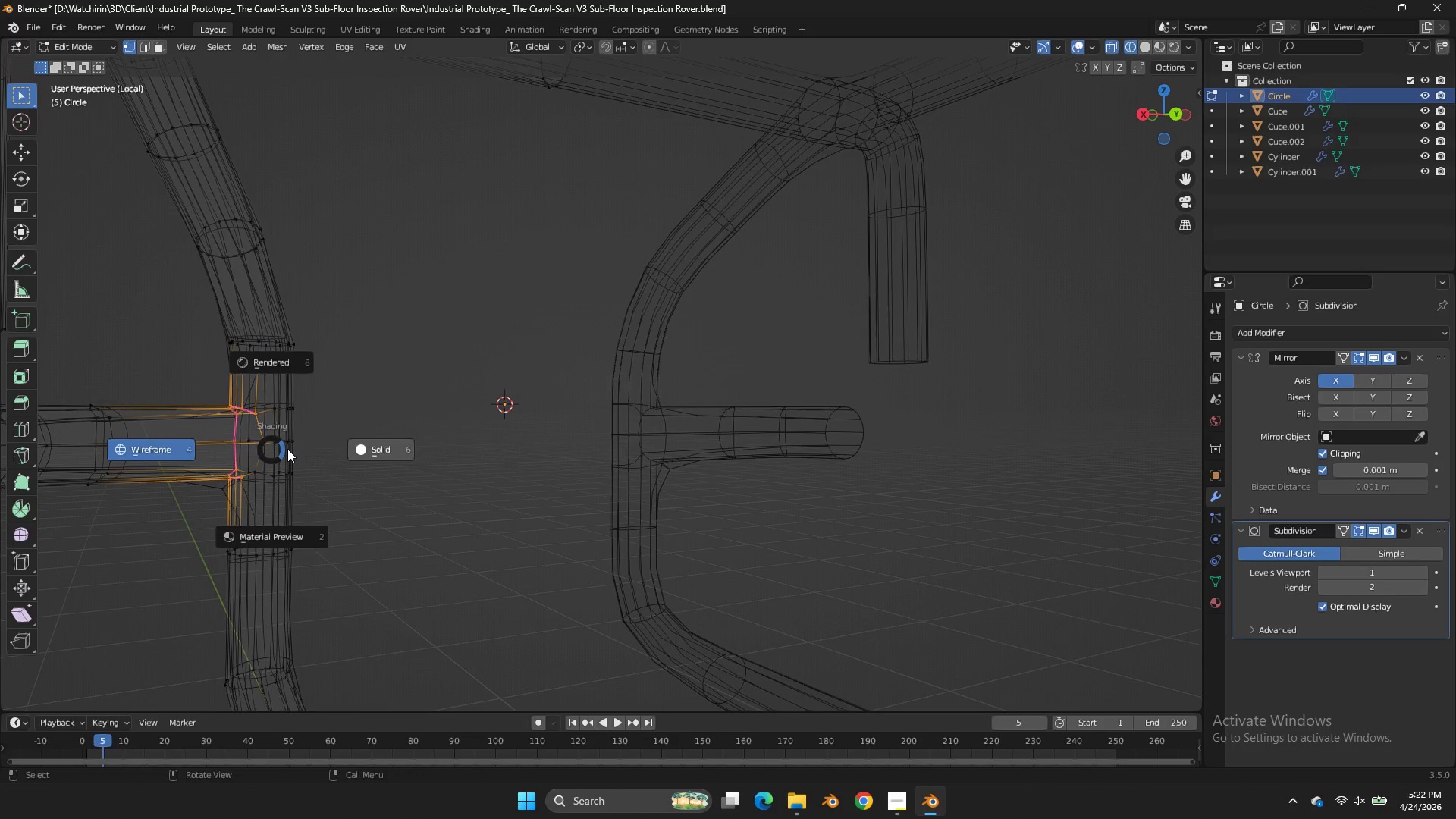 
type(zz)
 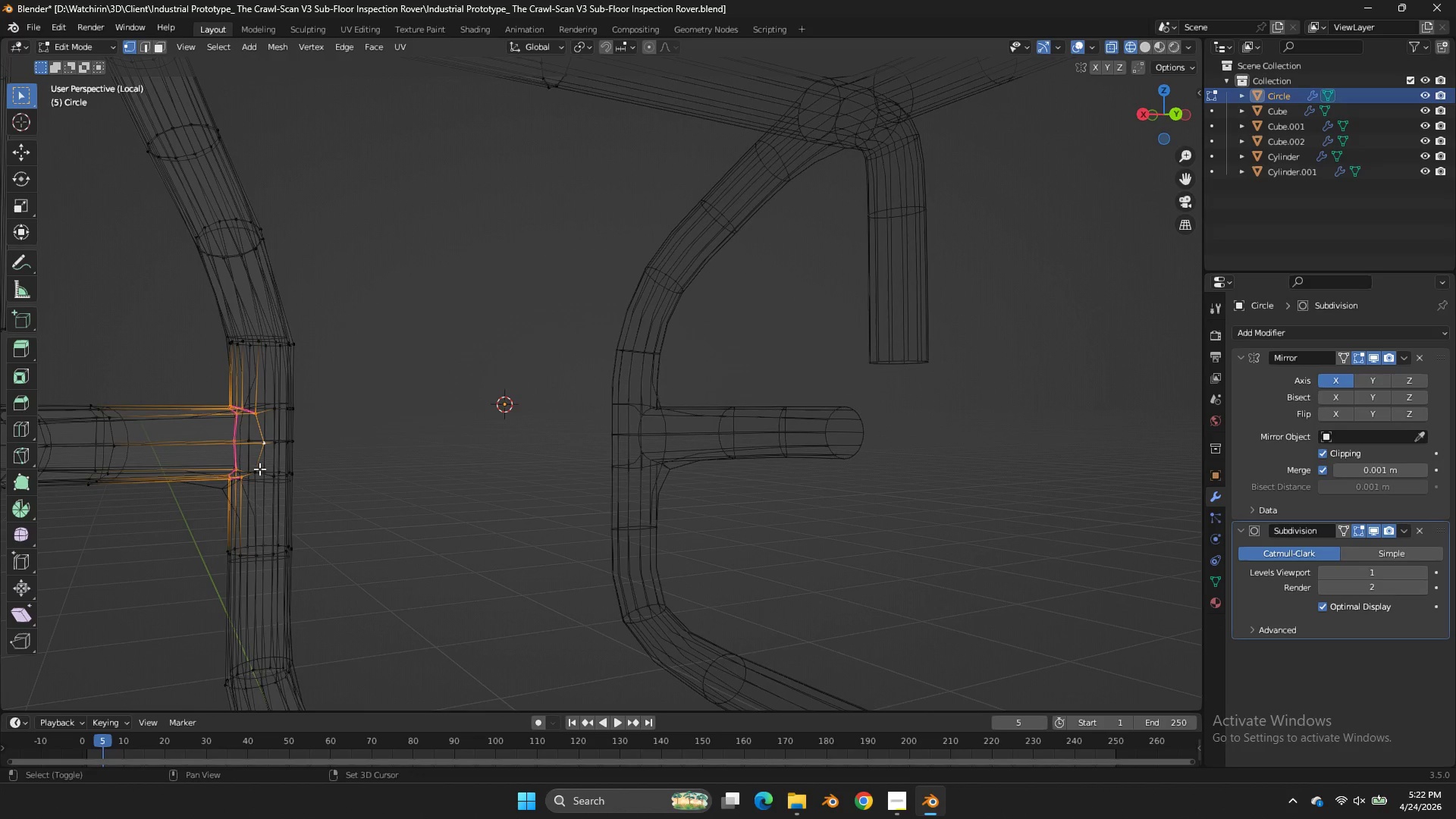 
left_click([259, 469])
 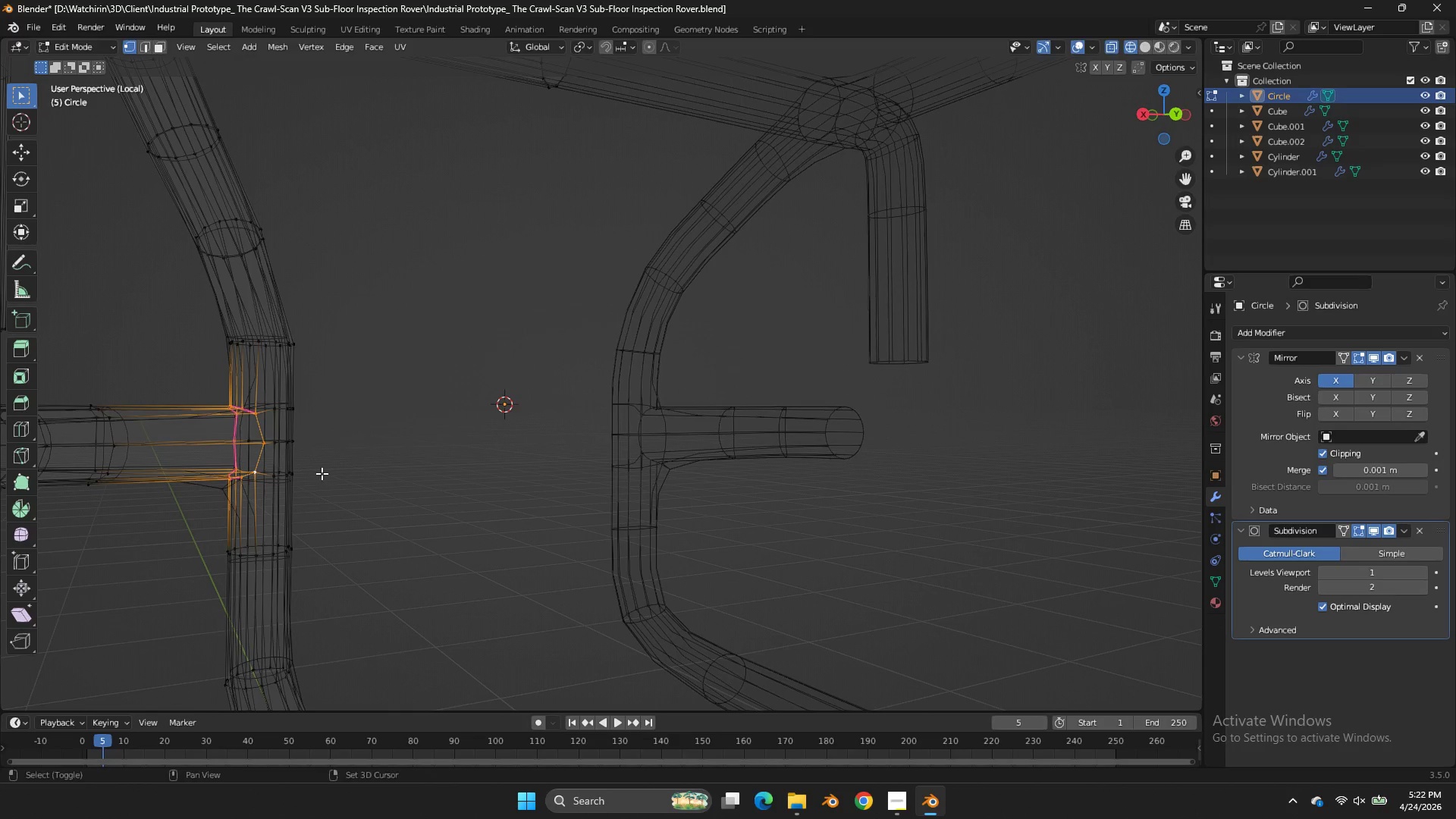 
type(Ez)
 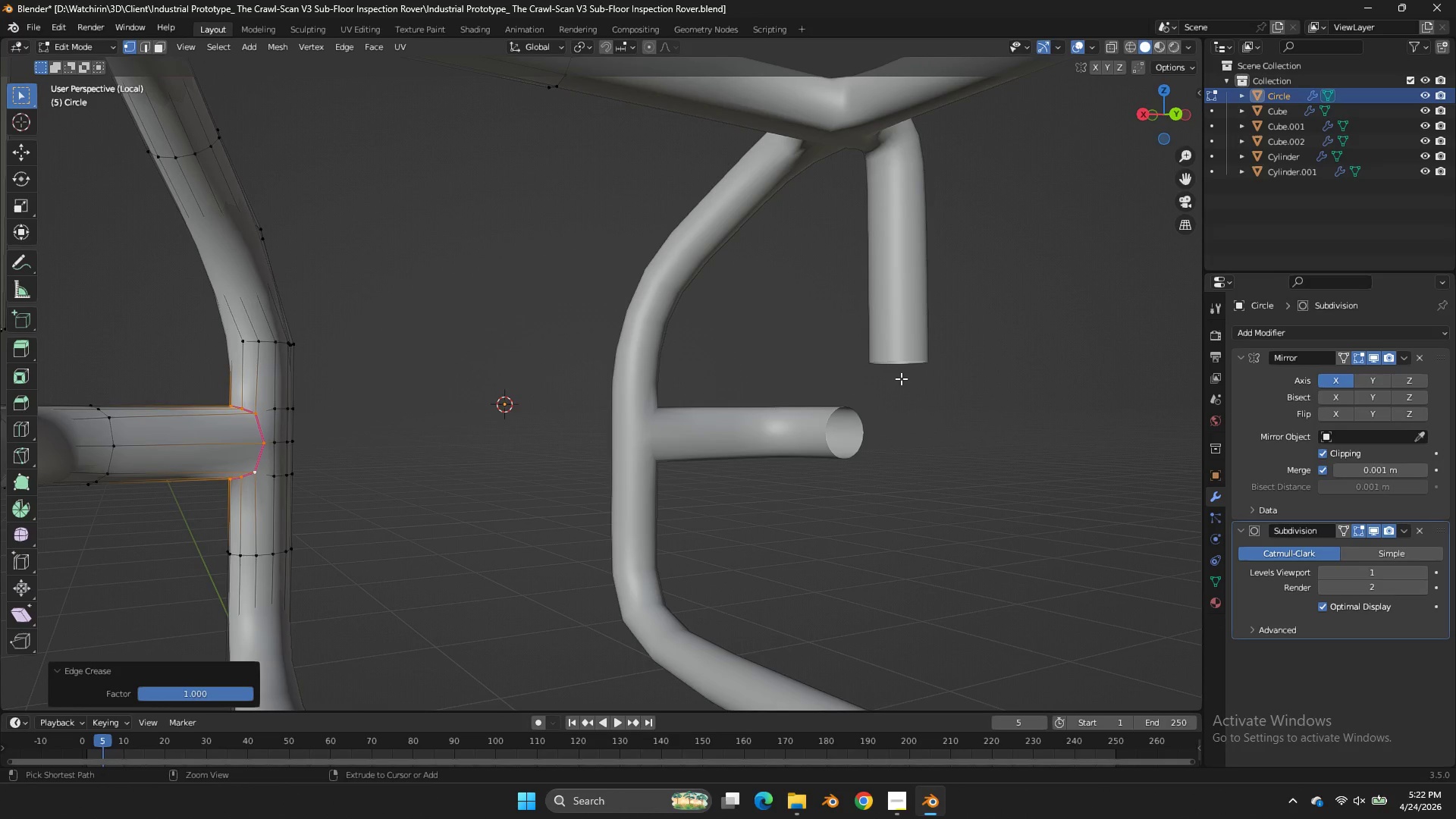 
key(Control+ControlLeft)
 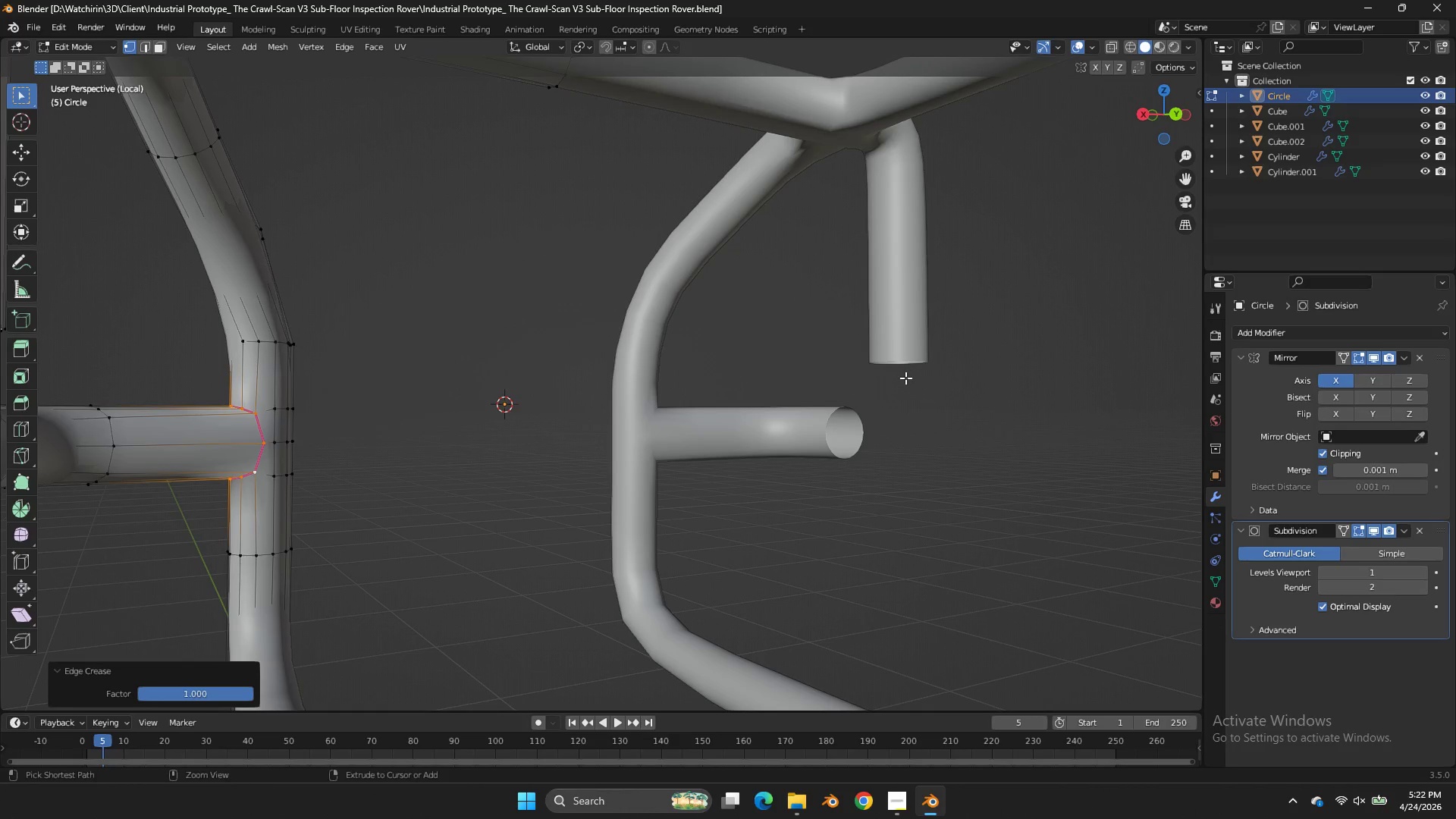 
key(Control+S)
 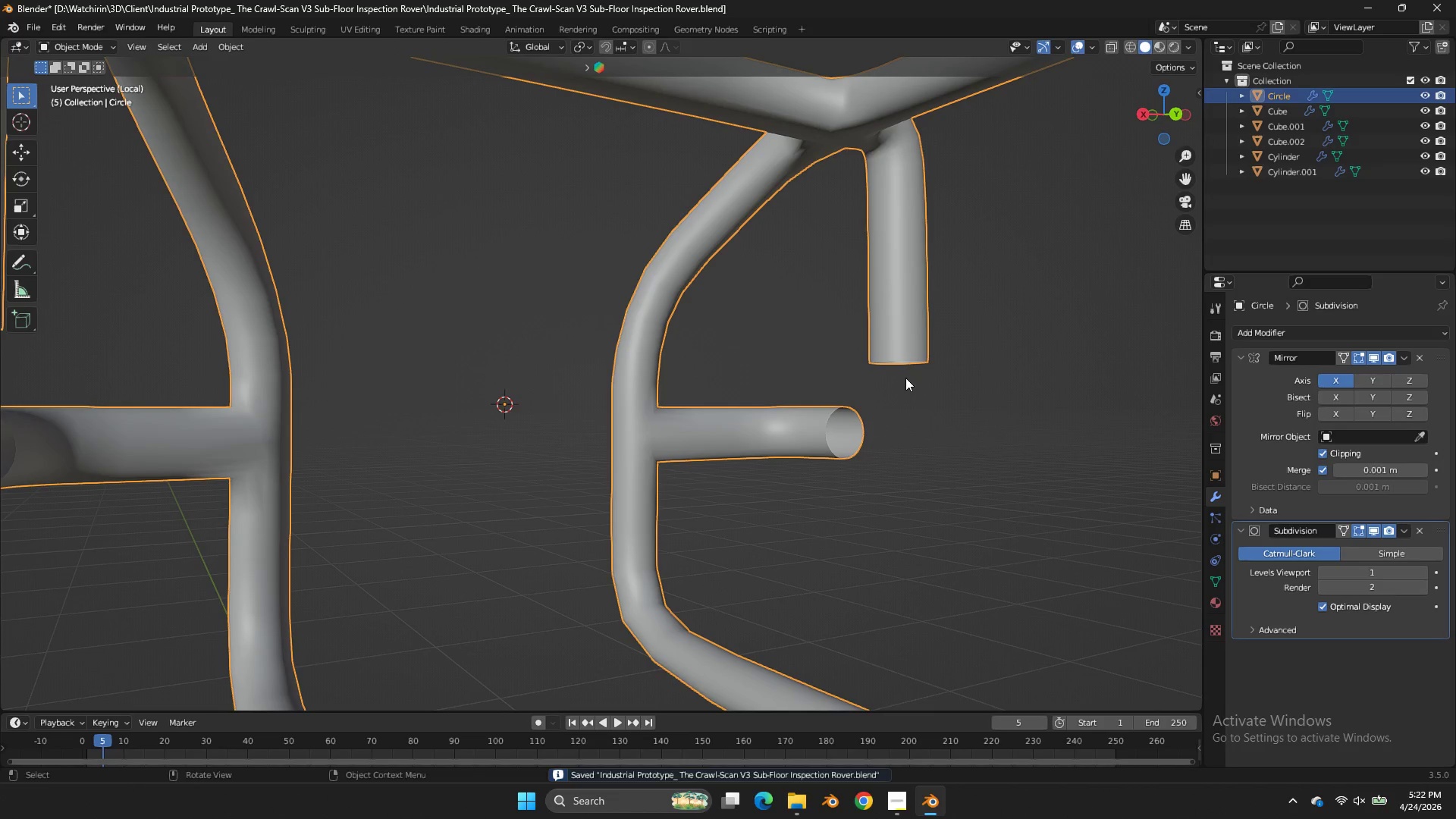 
key(Tab)
 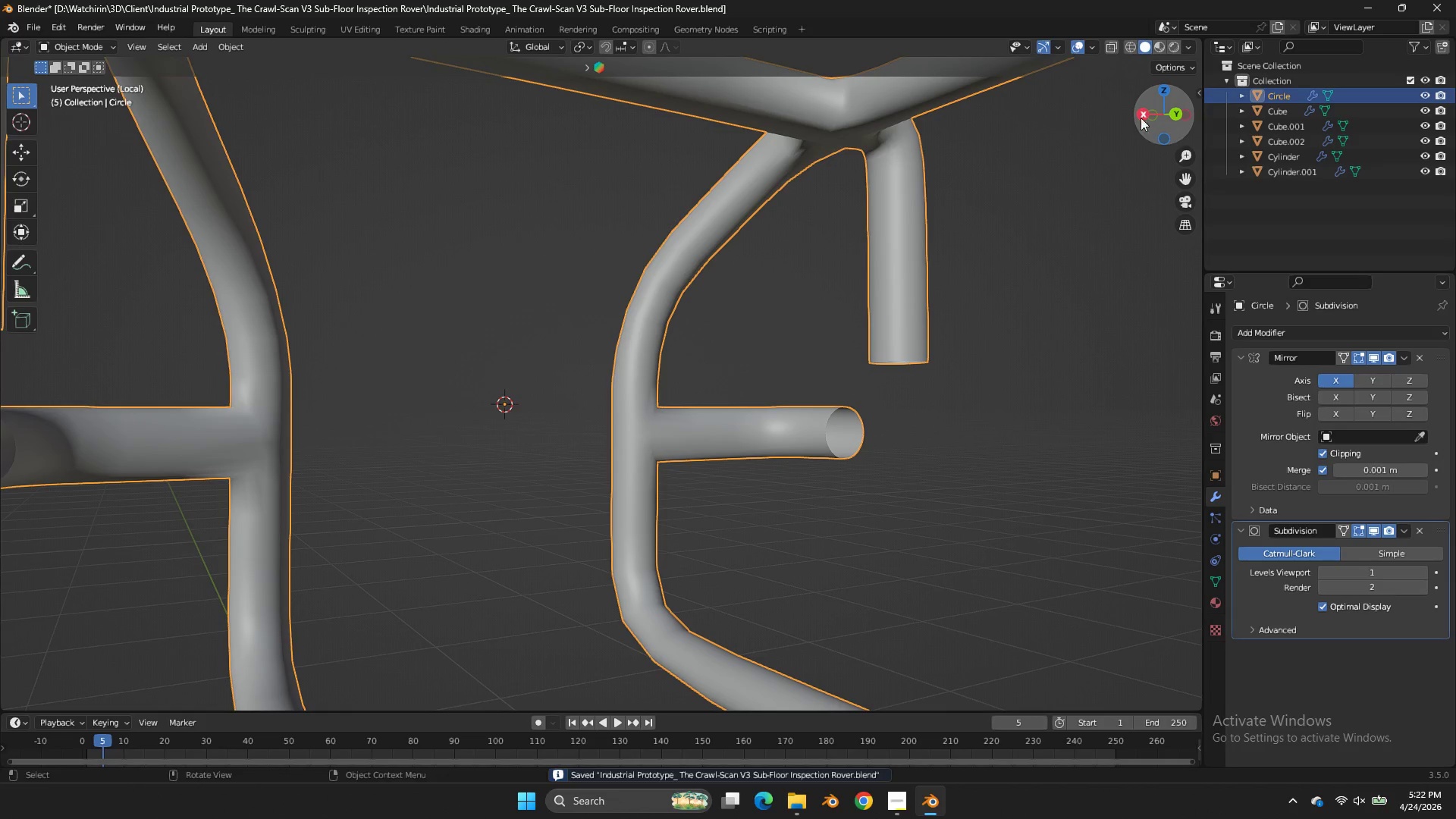 
left_click_drag(start_coordinate=[1152, 114], to_coordinate=[249, 121])
 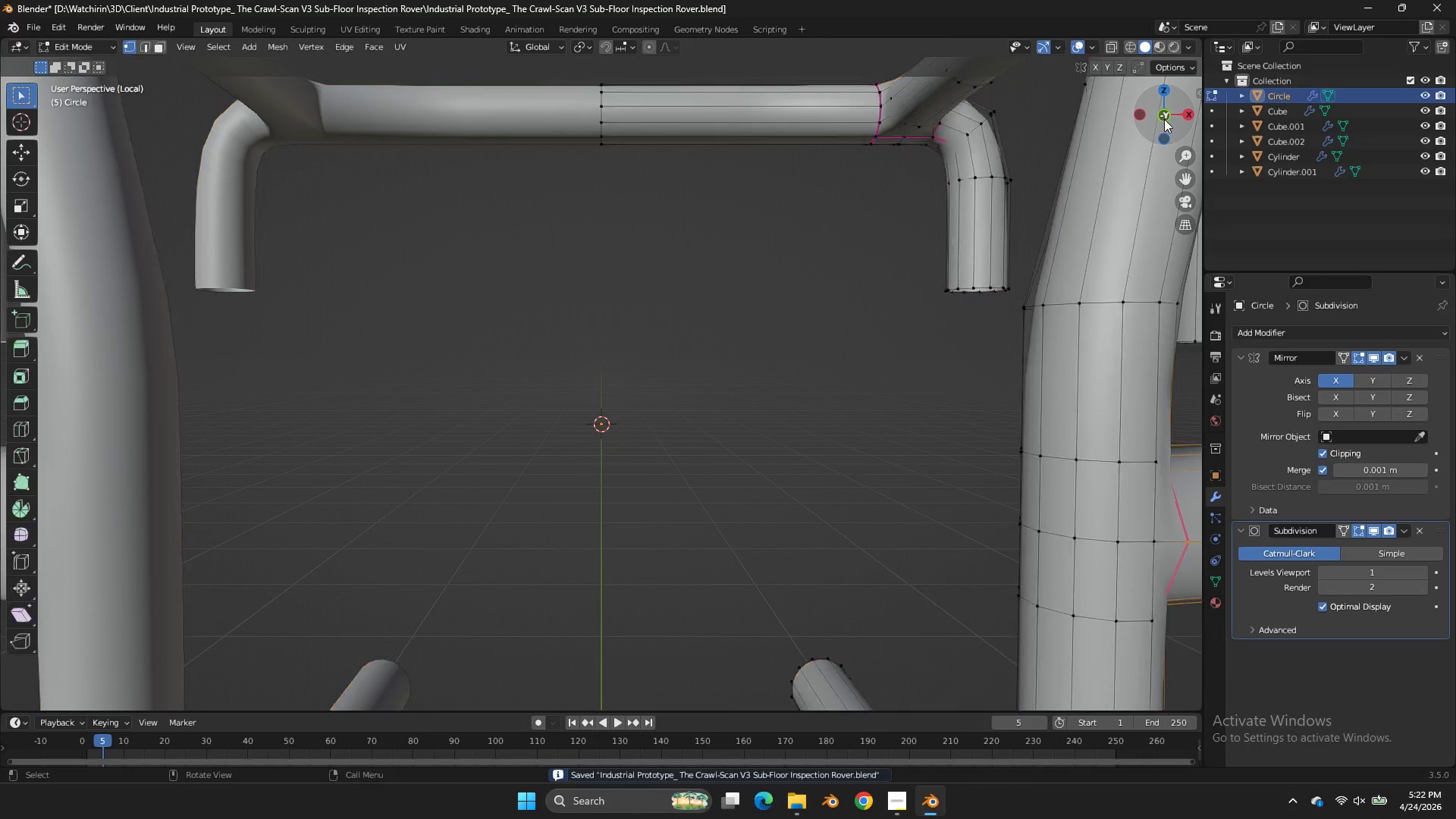 
key(Tab)
 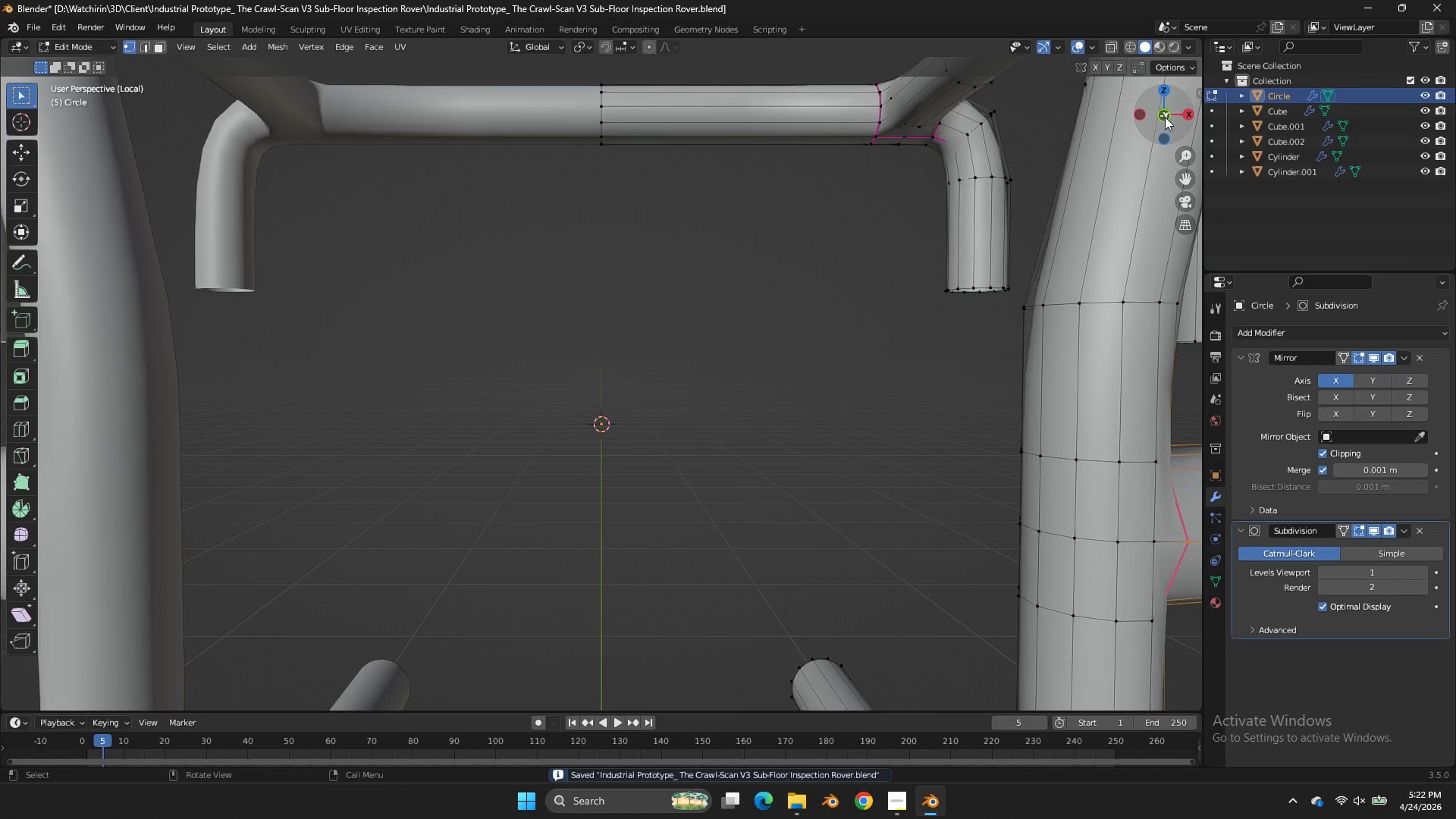 
scroll: coordinate [1165, 117], scroll_direction: down, amount: 1.0
 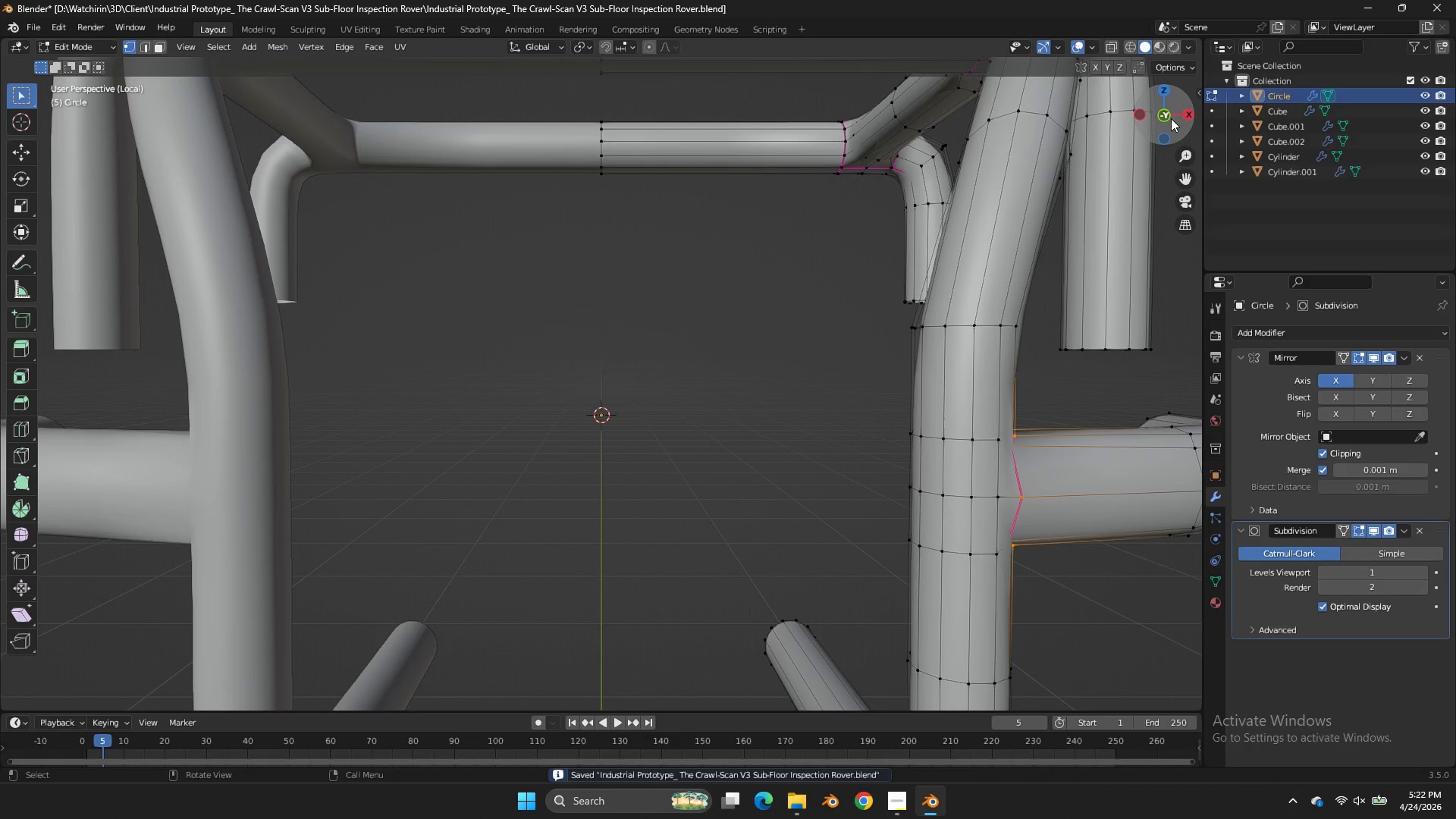 
left_click([1171, 118])
 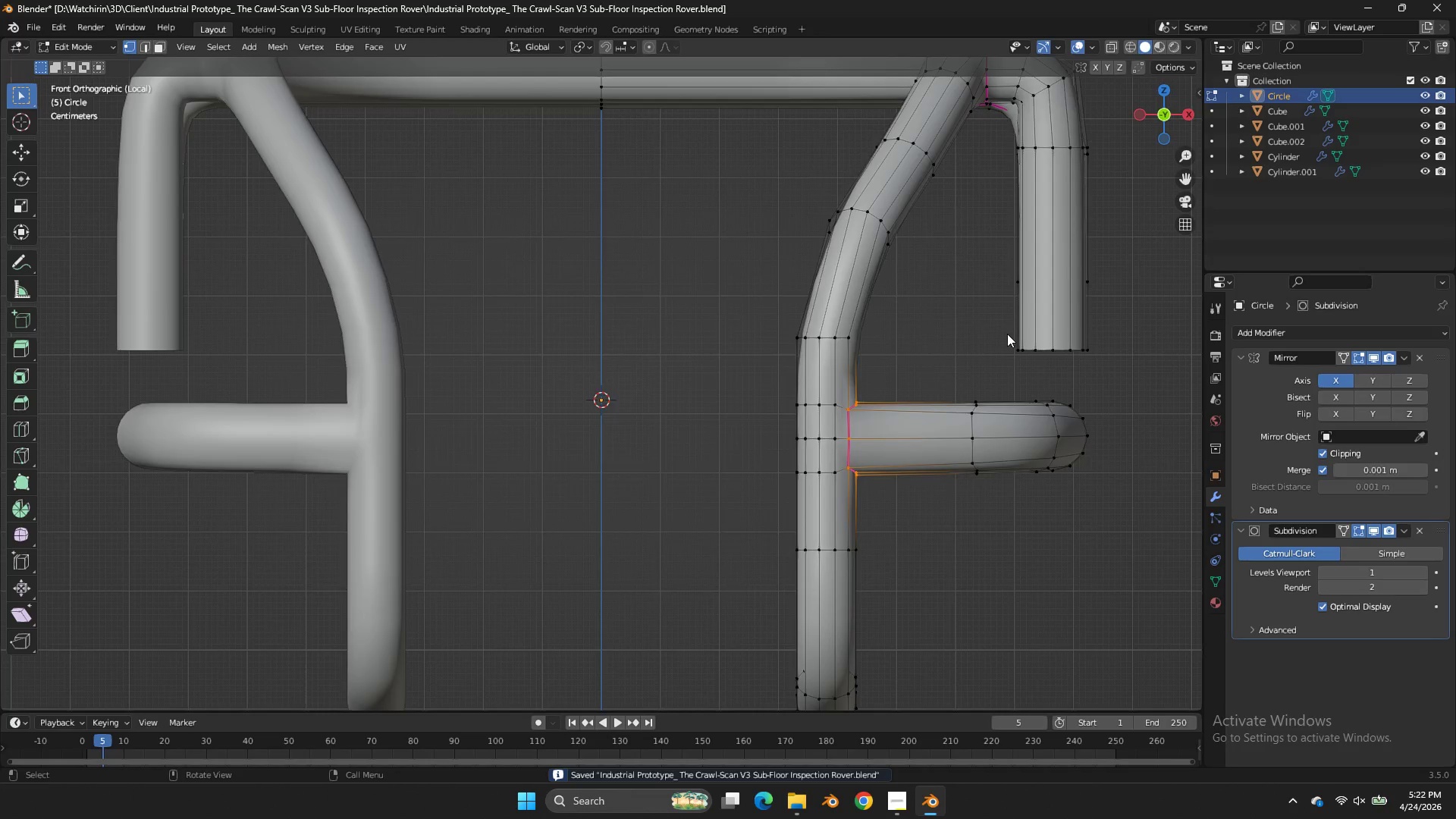 
key(Z)
 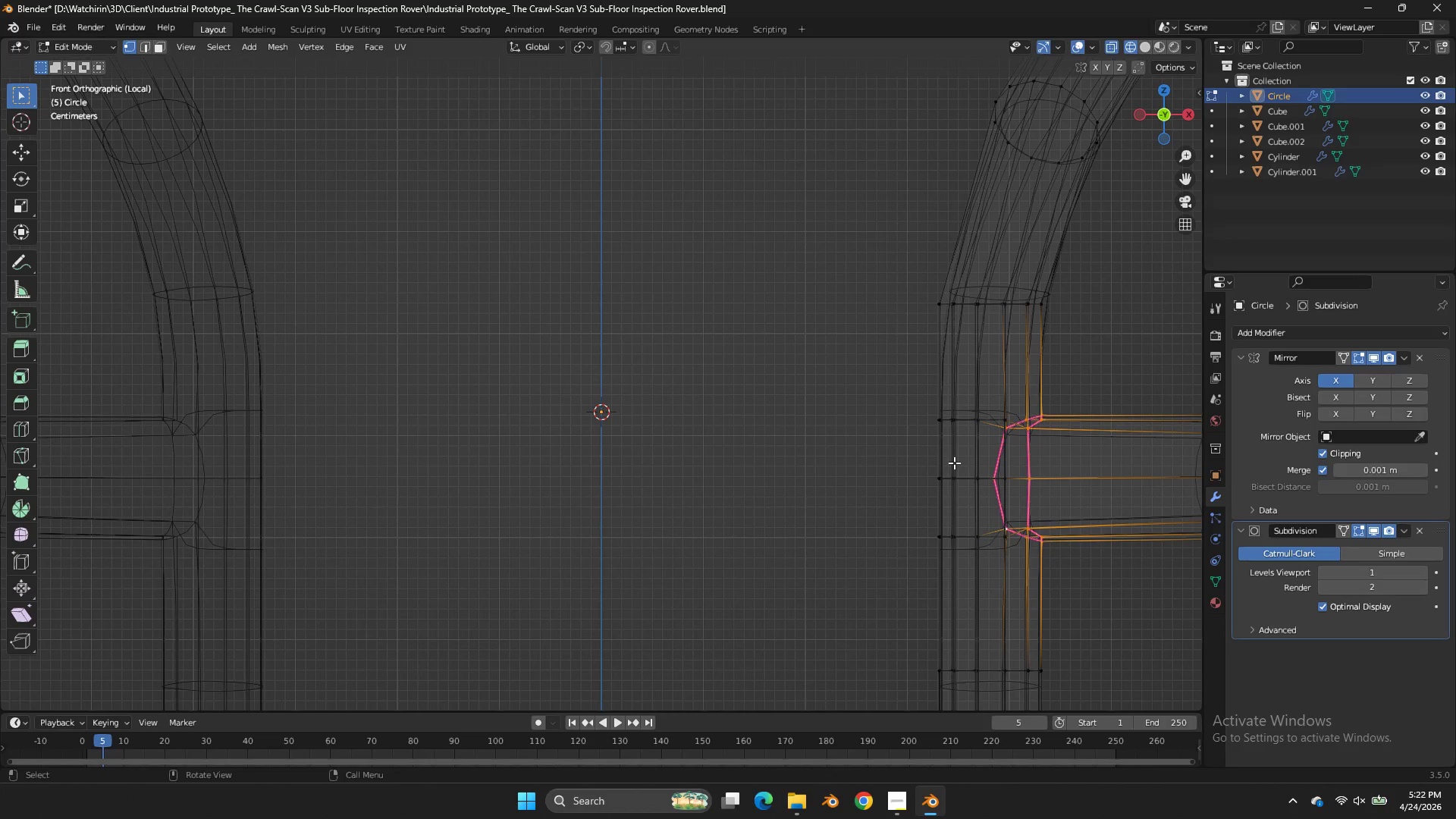 
scroll: coordinate [1007, 337], scroll_direction: up, amount: 3.0
 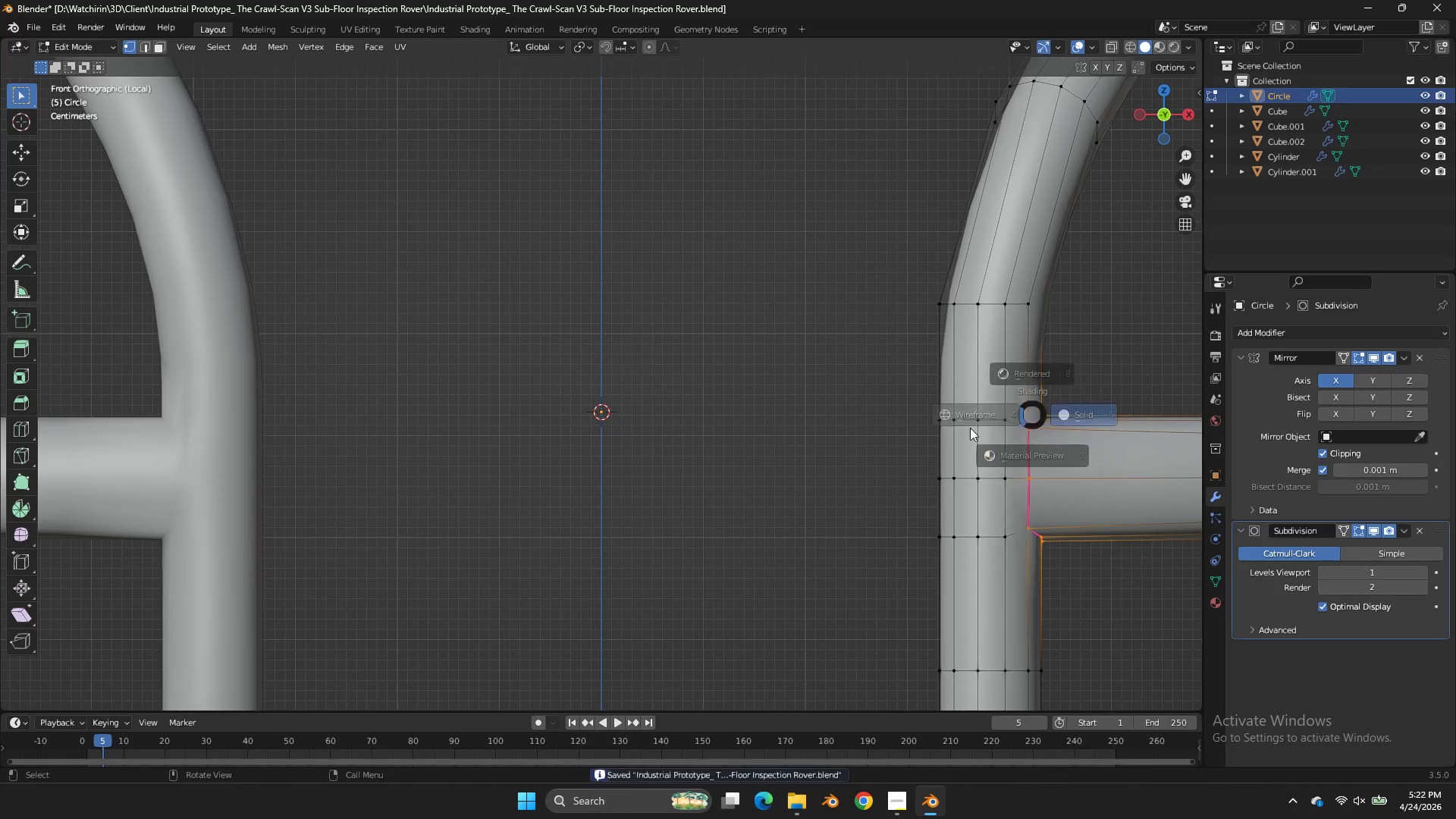 
left_click_drag(start_coordinate=[956, 463], to_coordinate=[926, 494])
 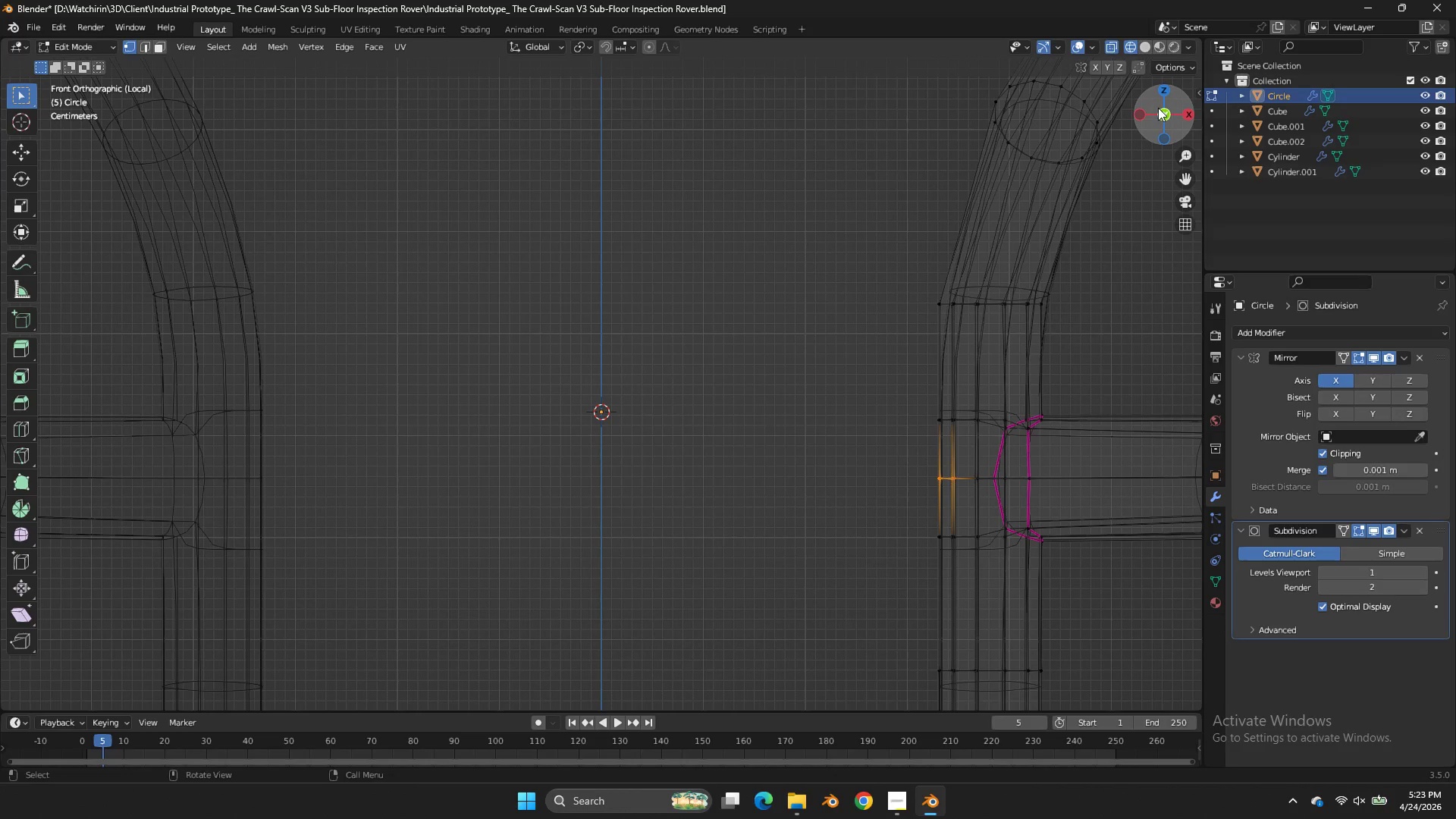 
left_click_drag(start_coordinate=[1166, 108], to_coordinate=[132, 121])
 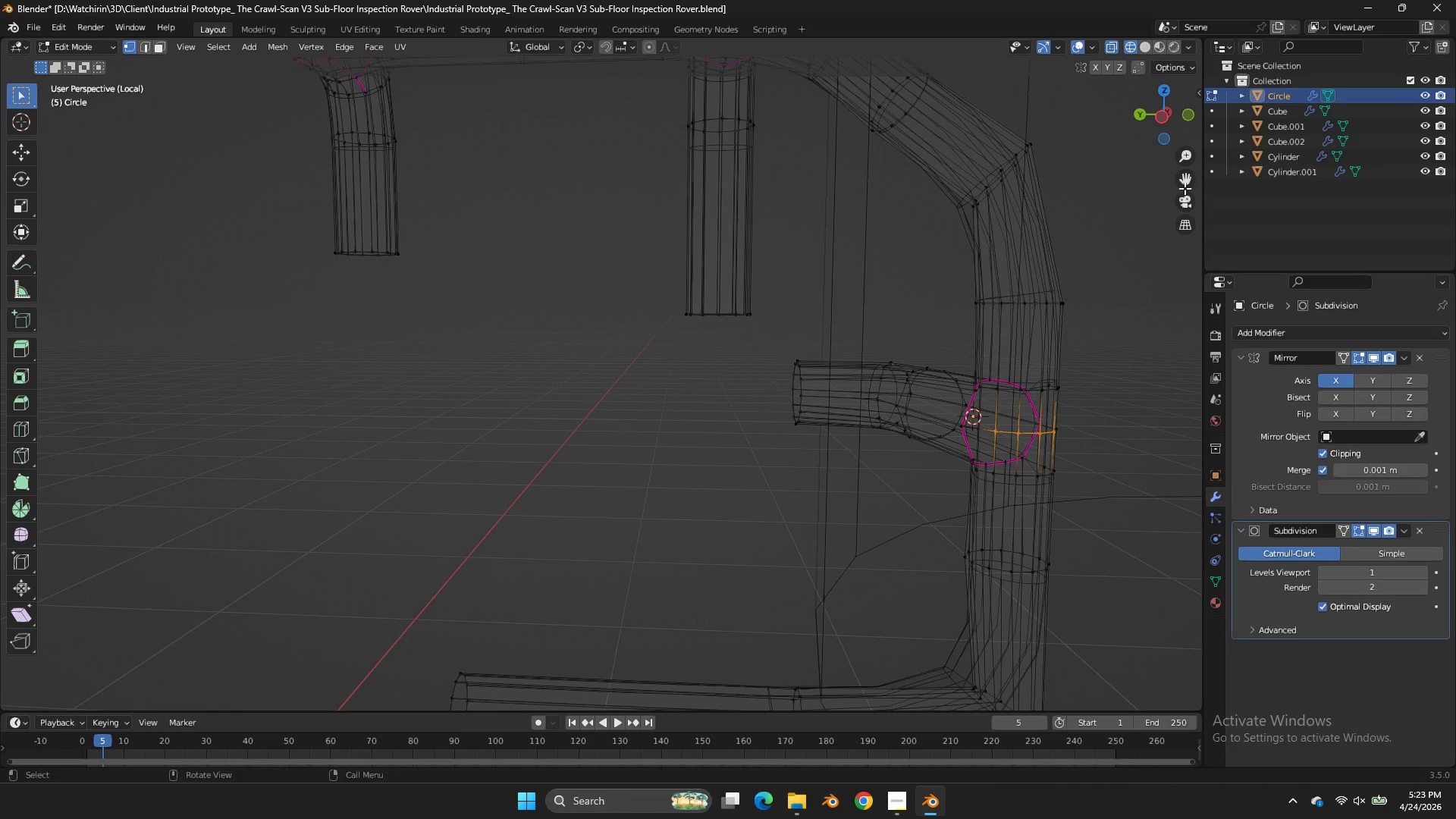 
left_click_drag(start_coordinate=[1185, 180], to_coordinate=[406, 124])
 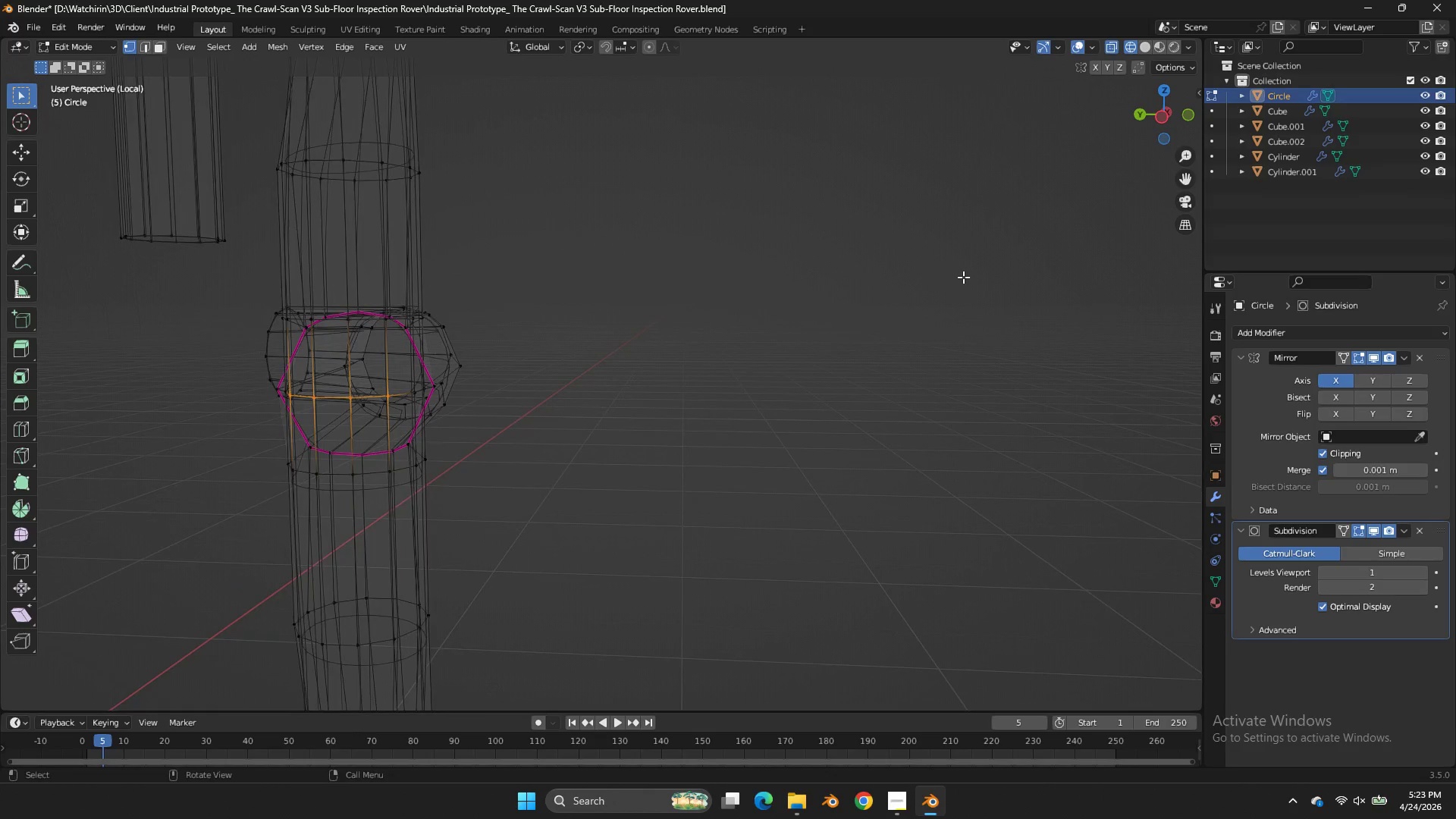 
key(X)
 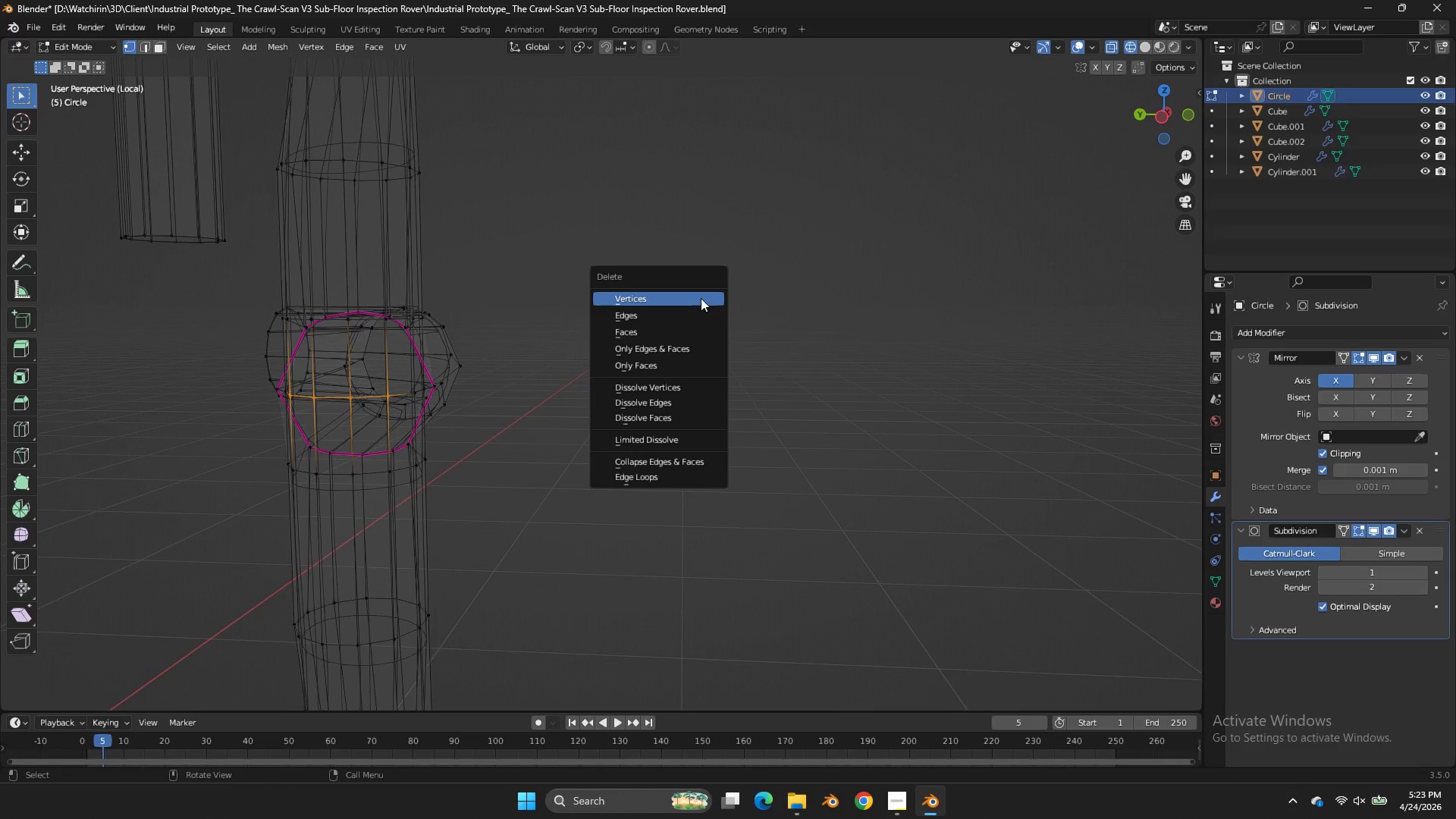 
scroll: coordinate [963, 277], scroll_direction: up, amount: 5.0
 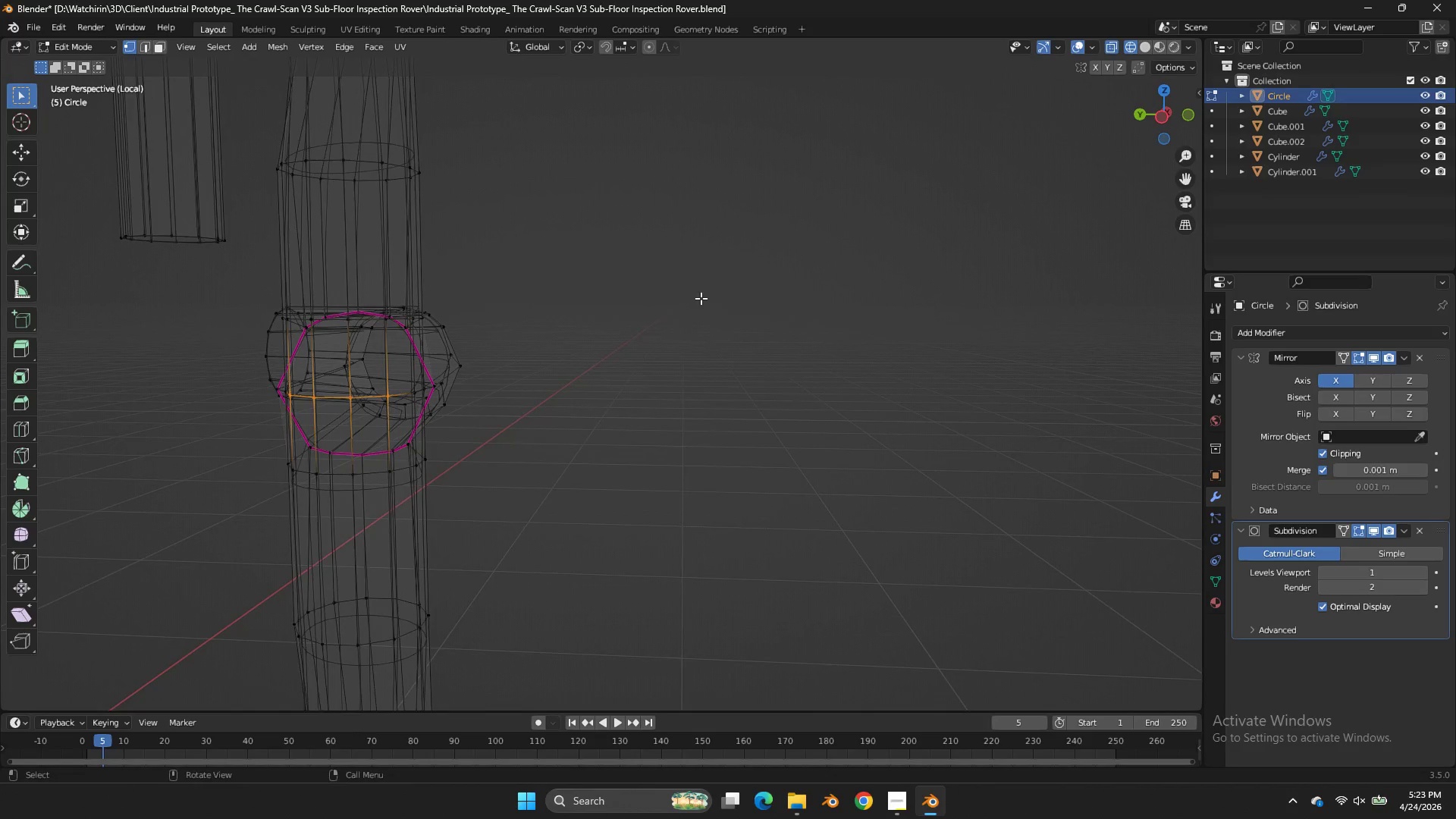 
left_click([701, 298])
 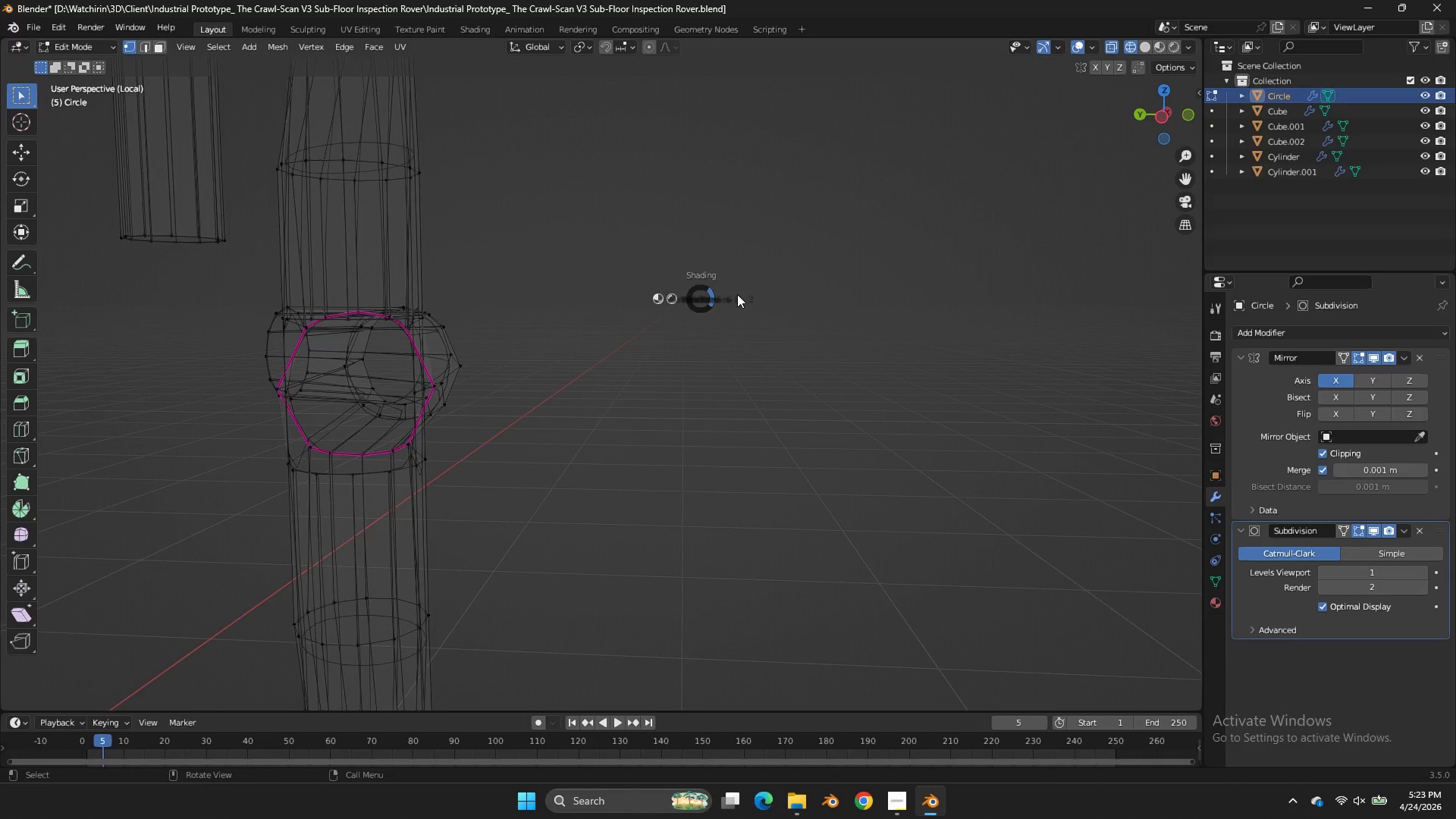 
key(Z)
 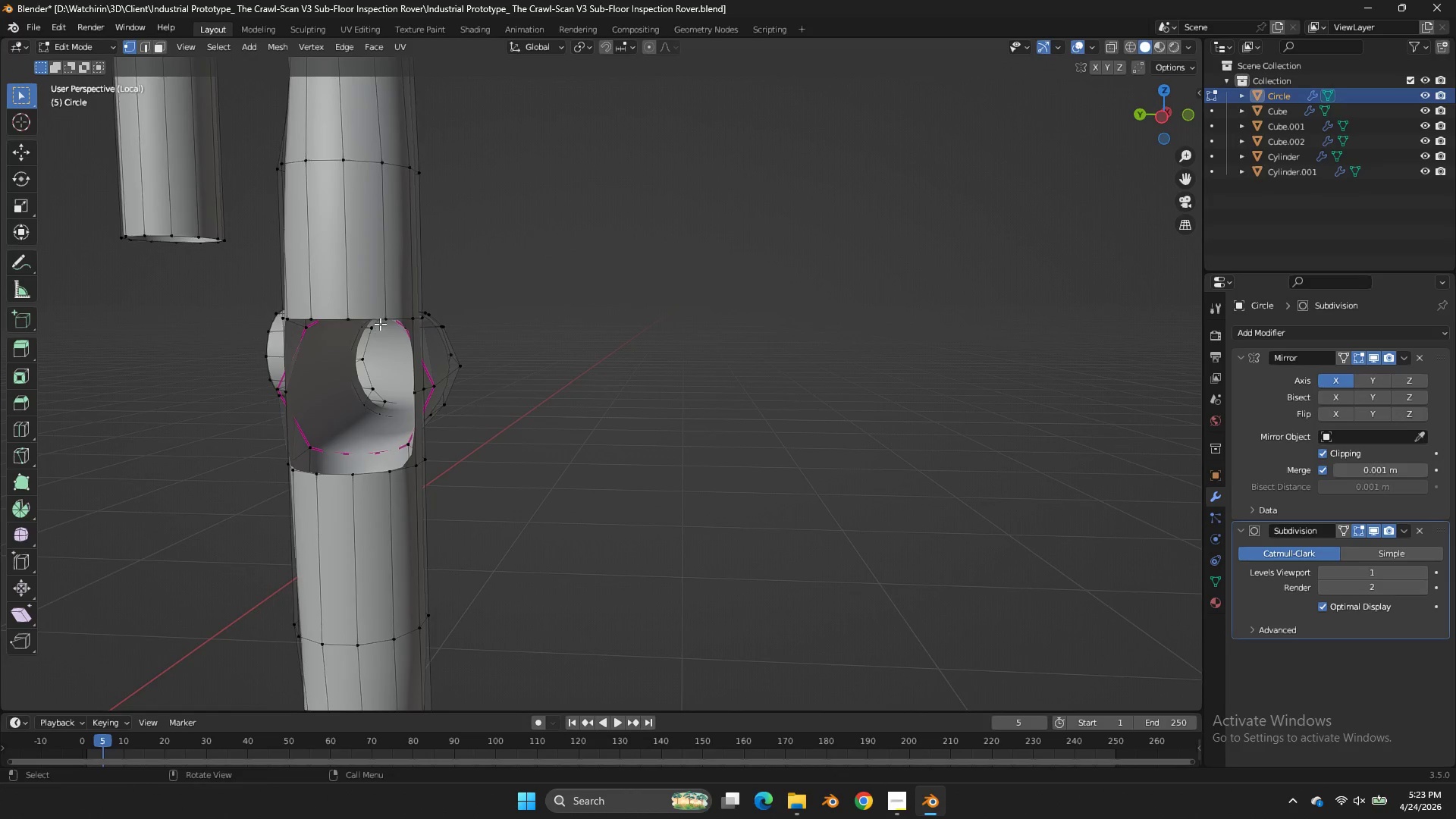 
hold_key(key=AltLeft, duration=0.58)
left_click([369, 313])
 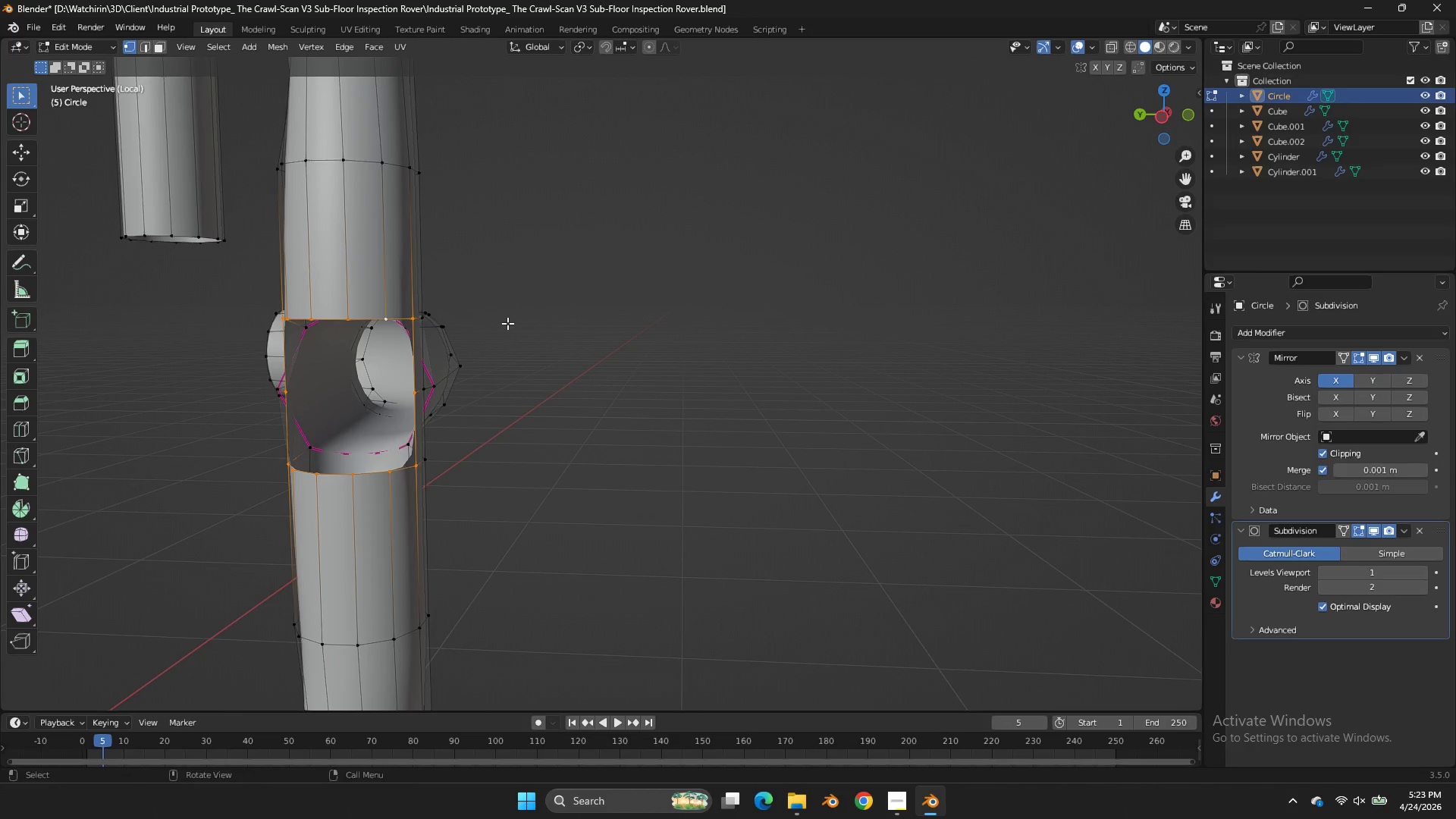 
key(Control+ControlLeft)
 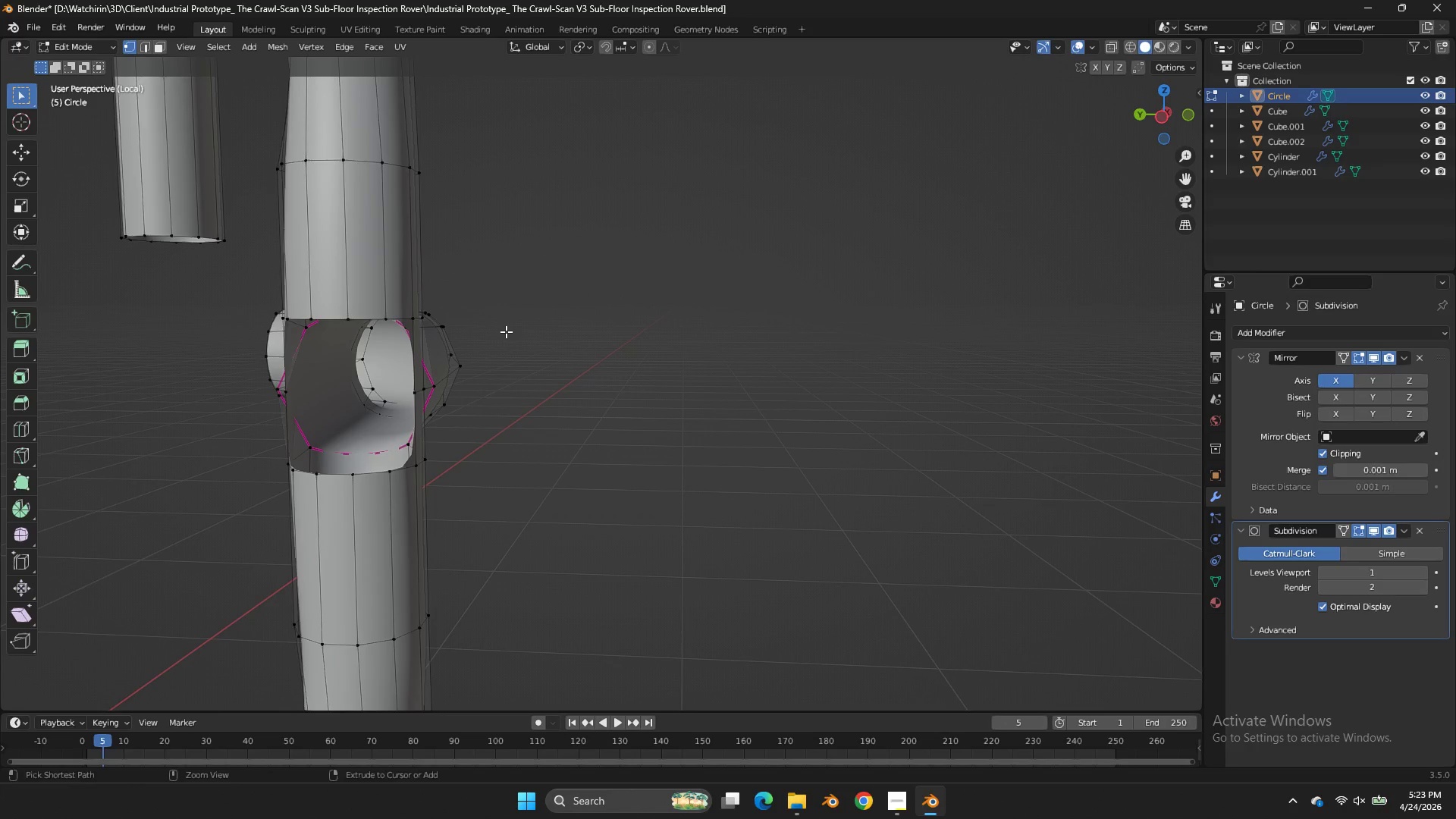 
key(Control+Z)
 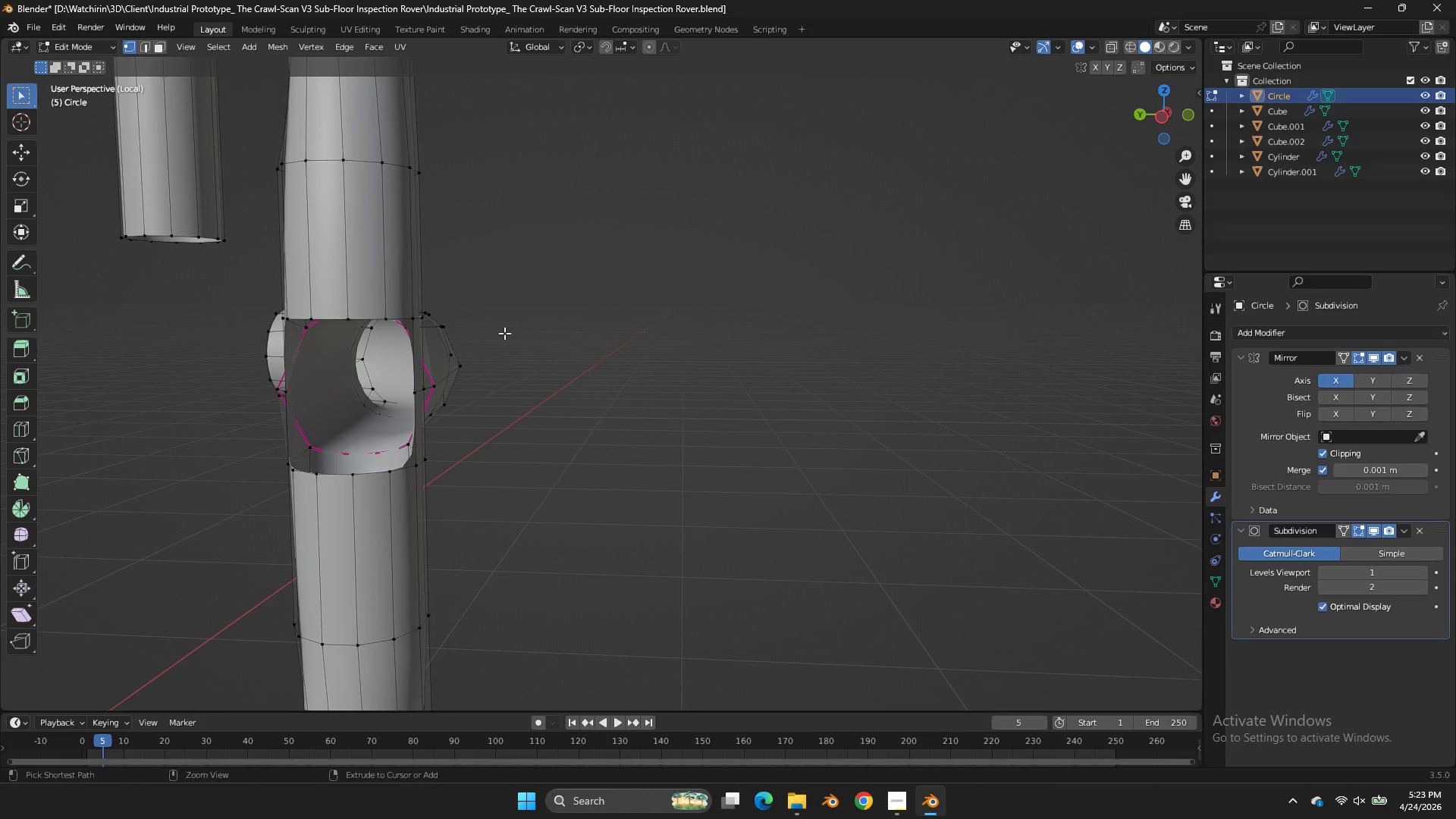 
key(Control+Z)
 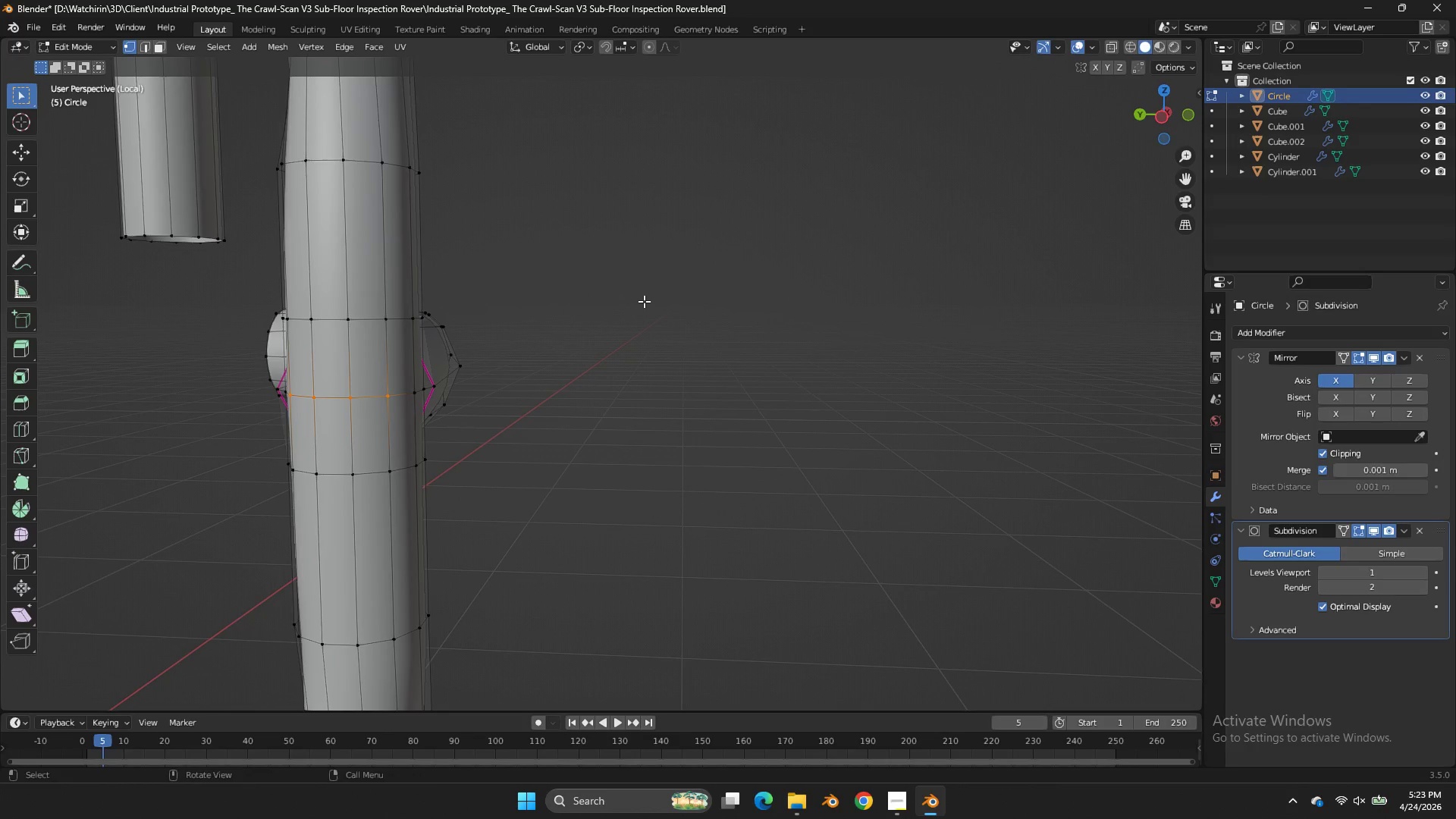 
hold_key(key=ControlLeft, duration=1.08)
left_click_drag(start_coordinate=[409, 392], to_coordinate=[387, 420])
 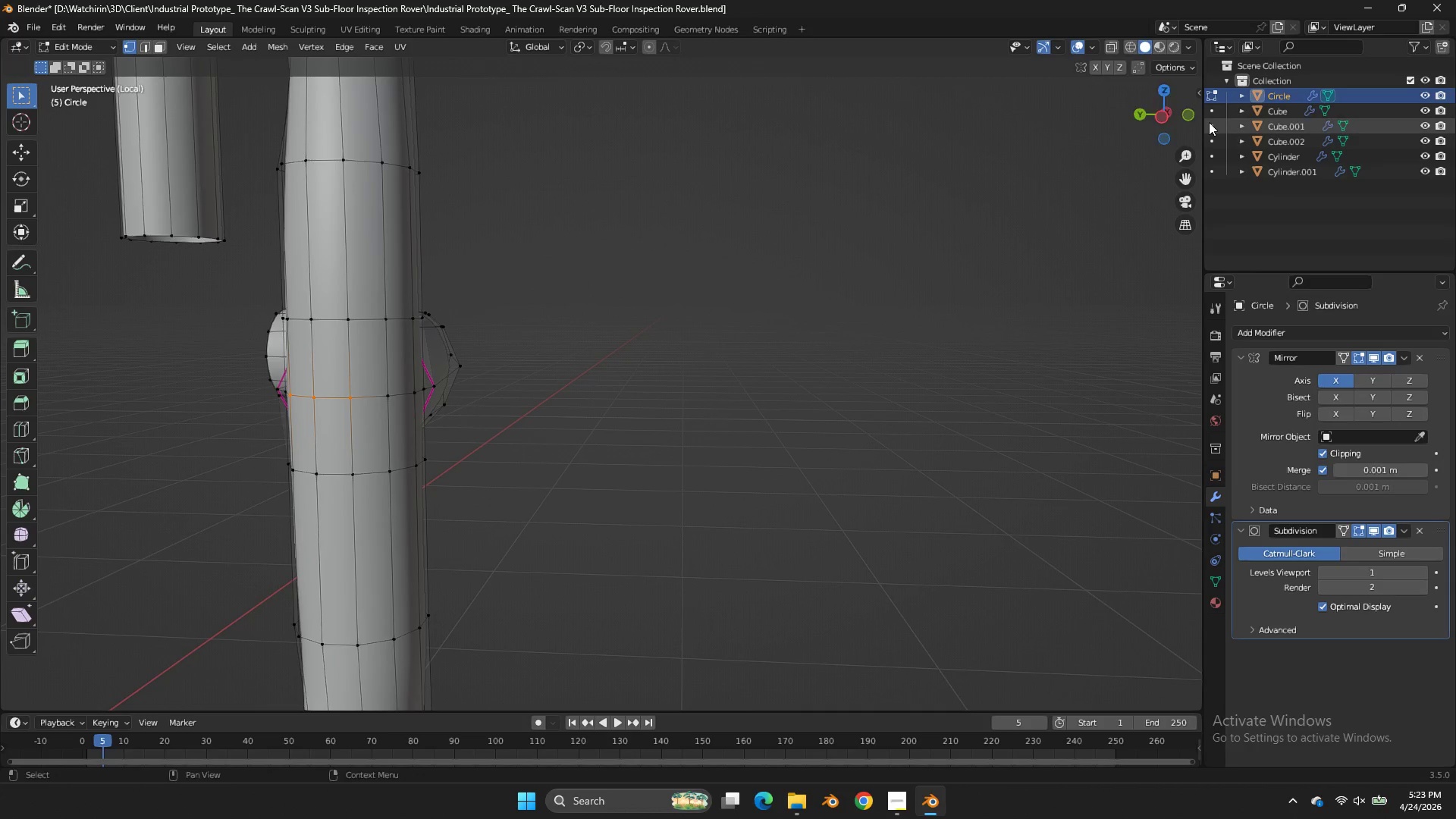 
left_click_drag(start_coordinate=[1164, 113], to_coordinate=[35, 108])
 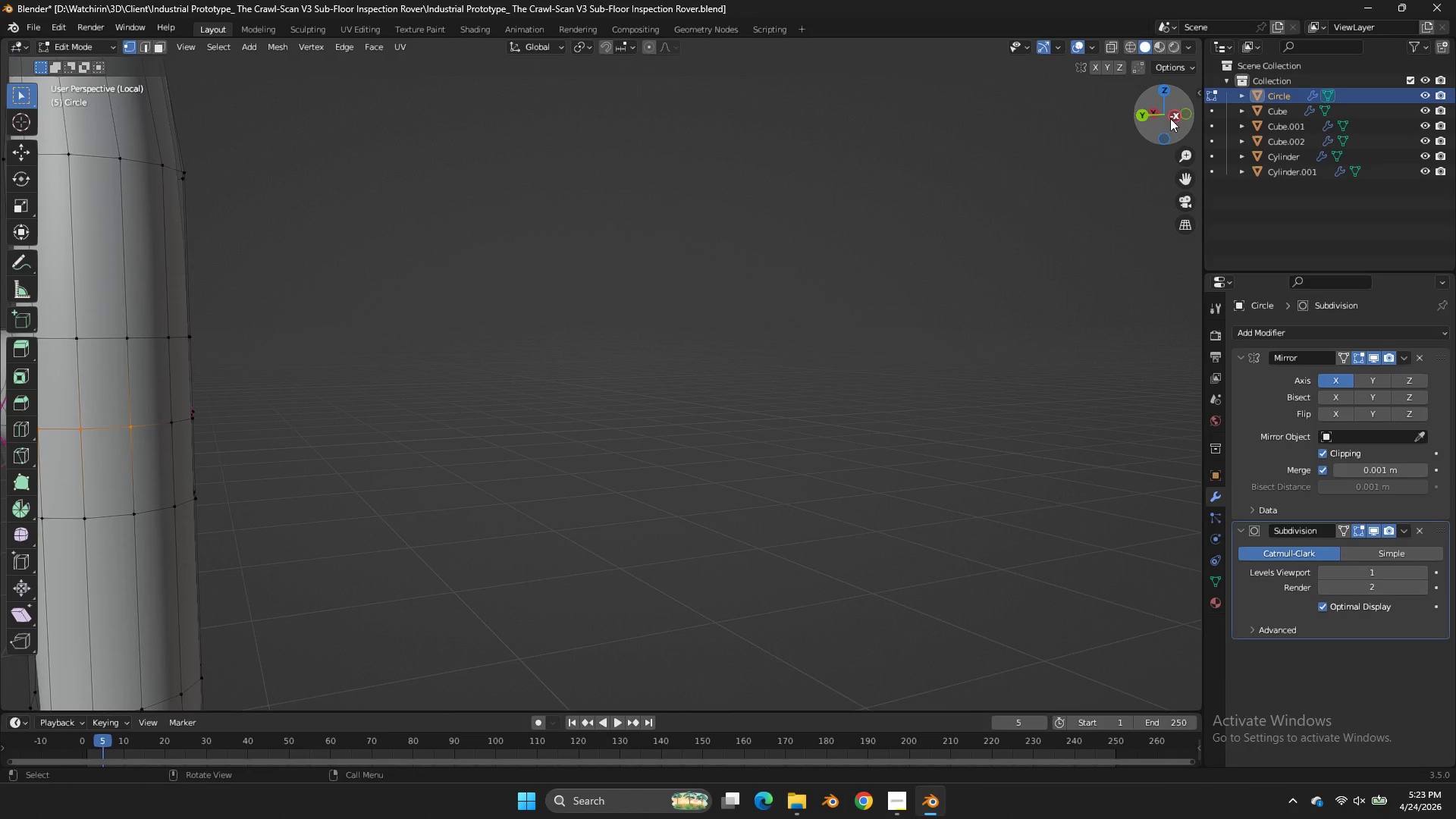 
key(Control+ControlLeft)
 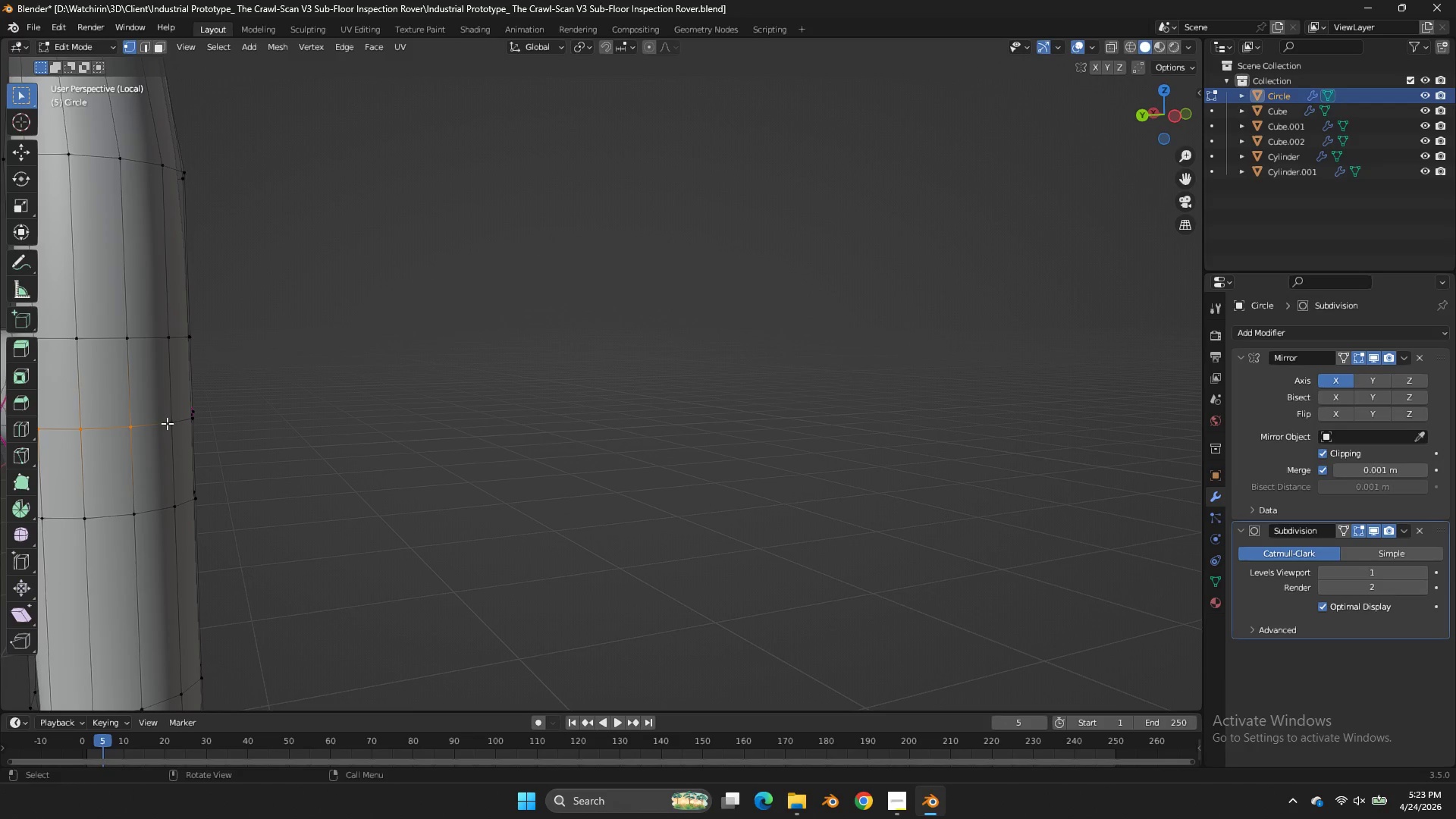 
scroll: coordinate [249, 371], scroll_direction: down, amount: 1.0
 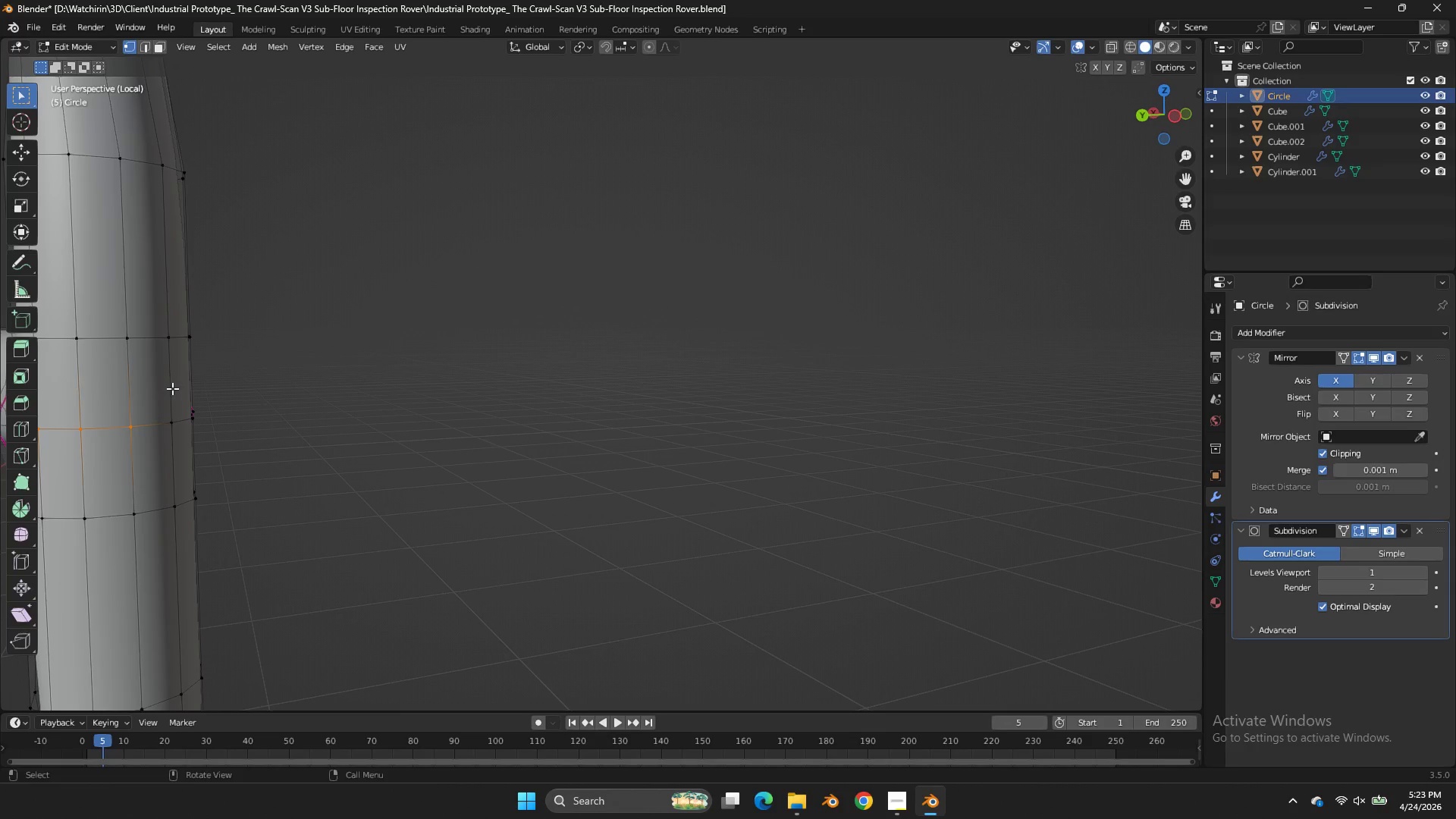 
left_click([167, 423])
 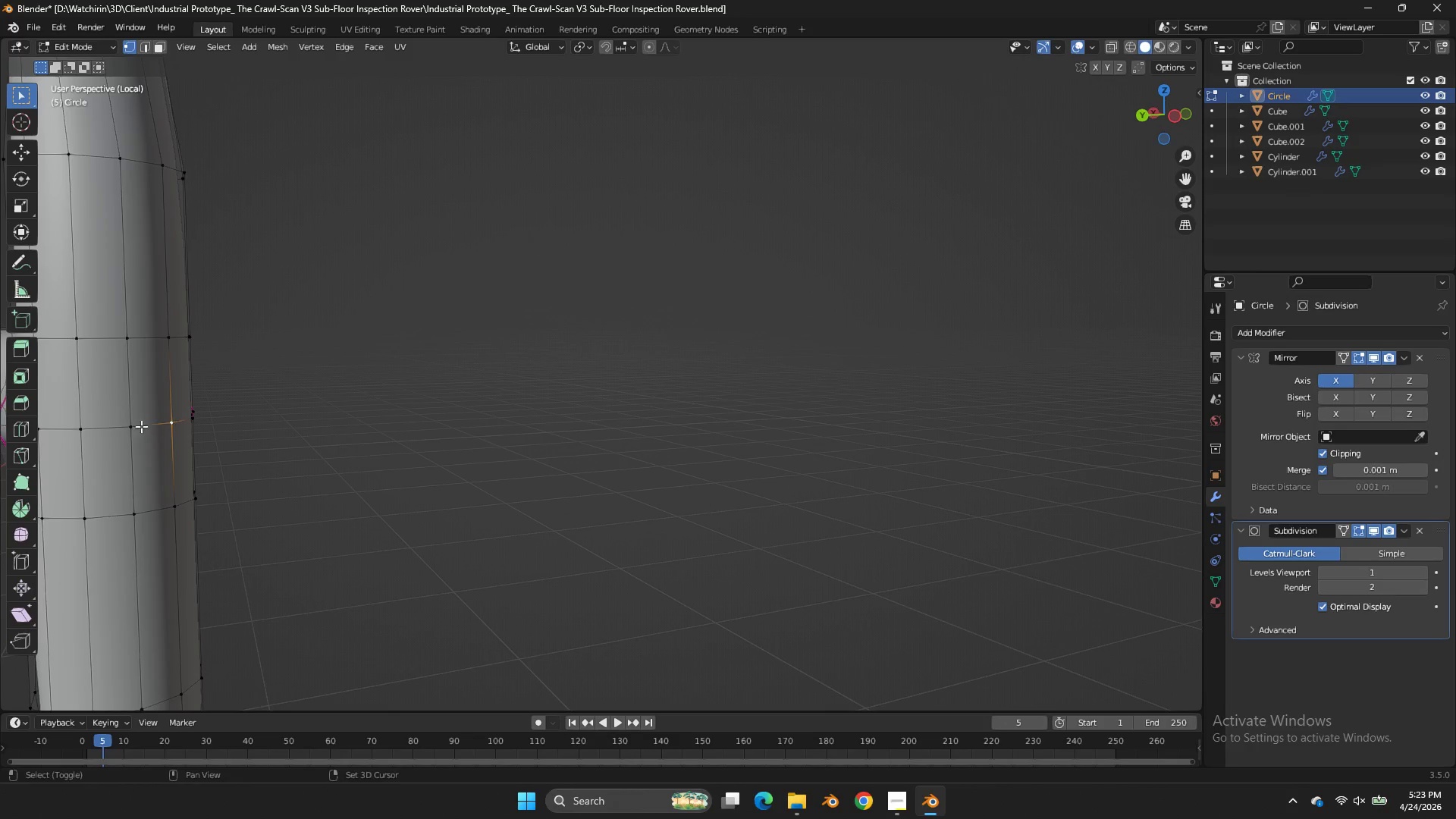 
hold_key(key=ShiftLeft, duration=1.45)
left_click([119, 436])
 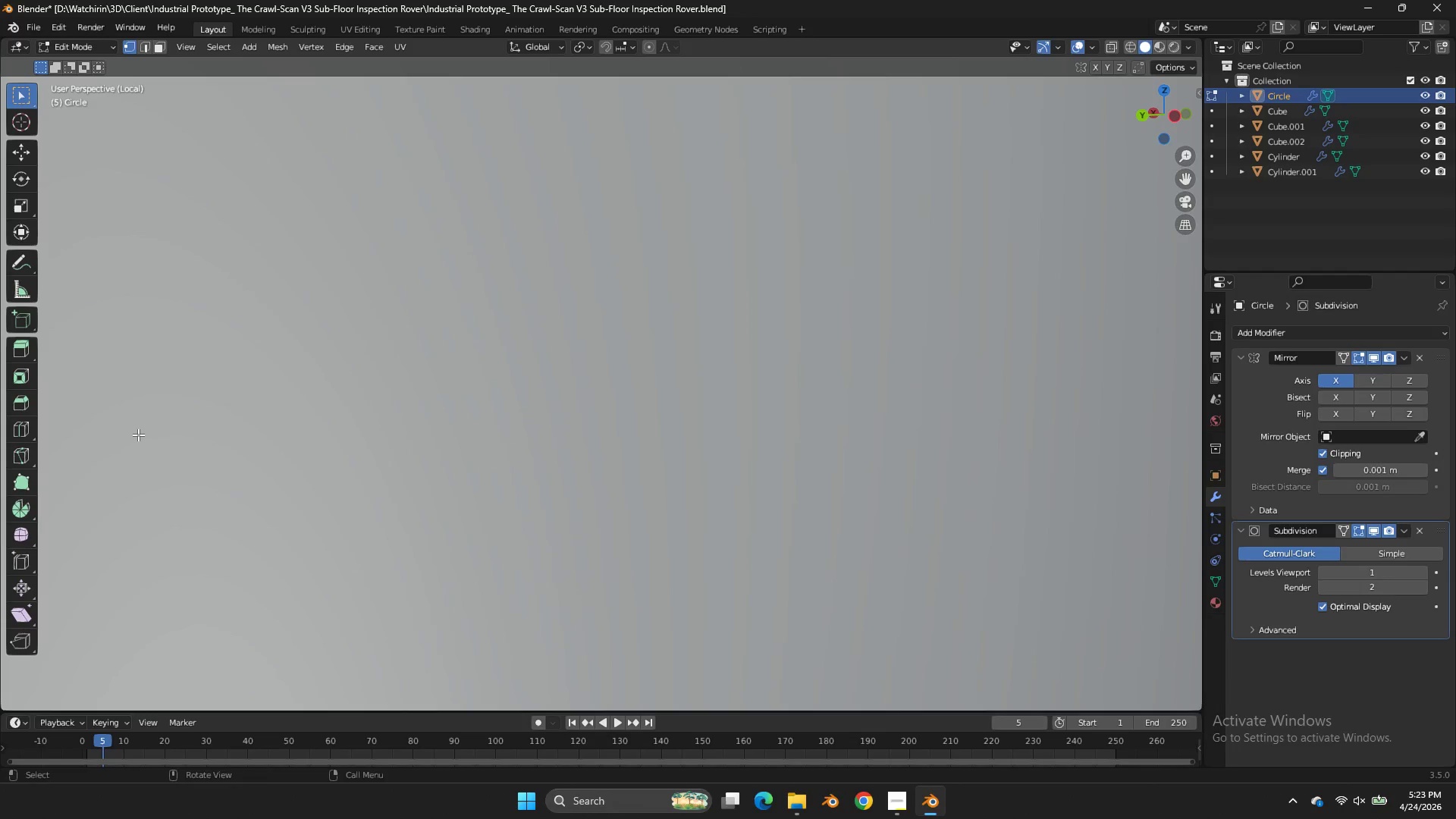 
scroll: coordinate [422, 417], scroll_direction: none, amount: 0.0
 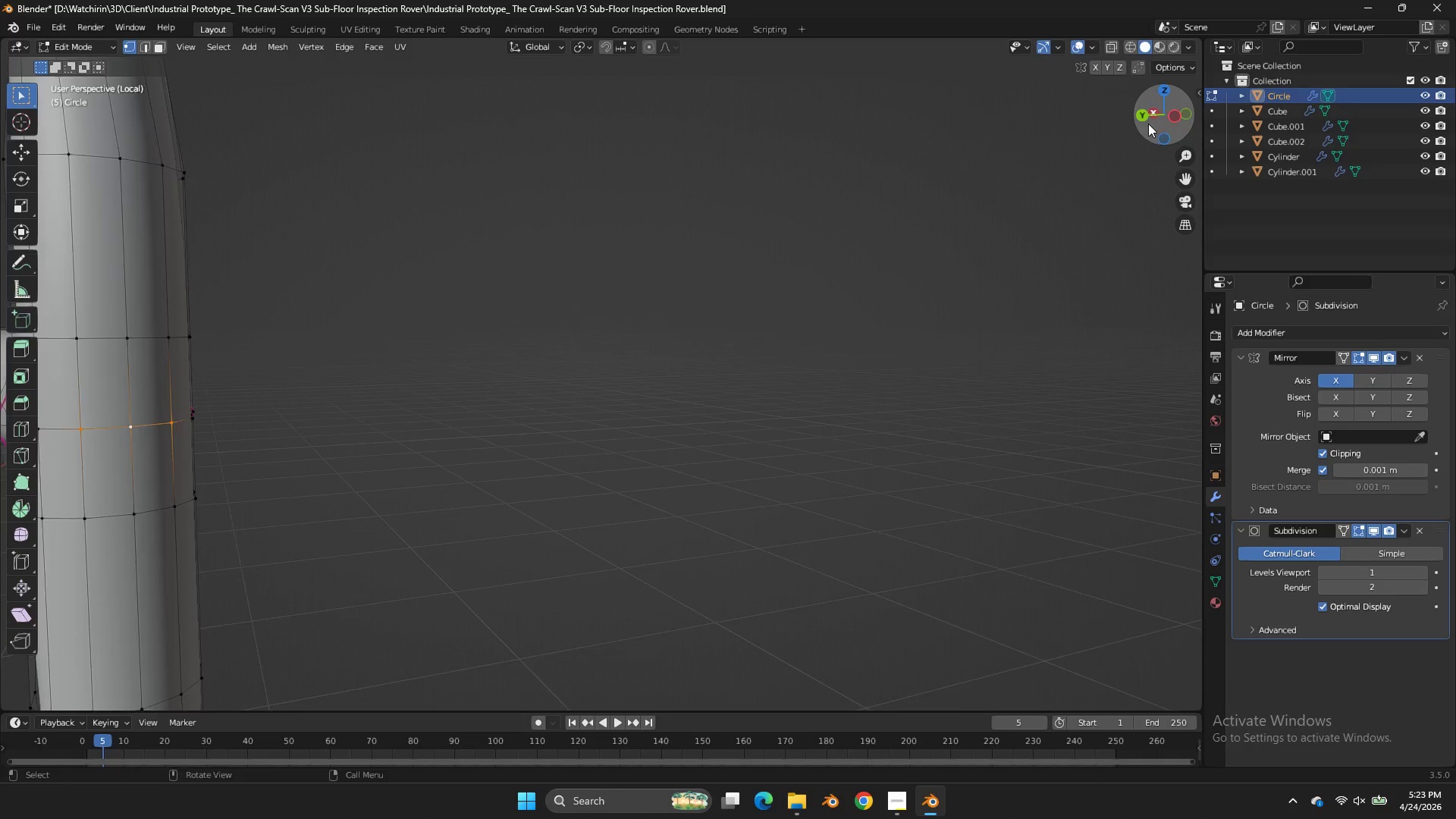 
left_click_drag(start_coordinate=[1146, 122], to_coordinate=[927, 148])
 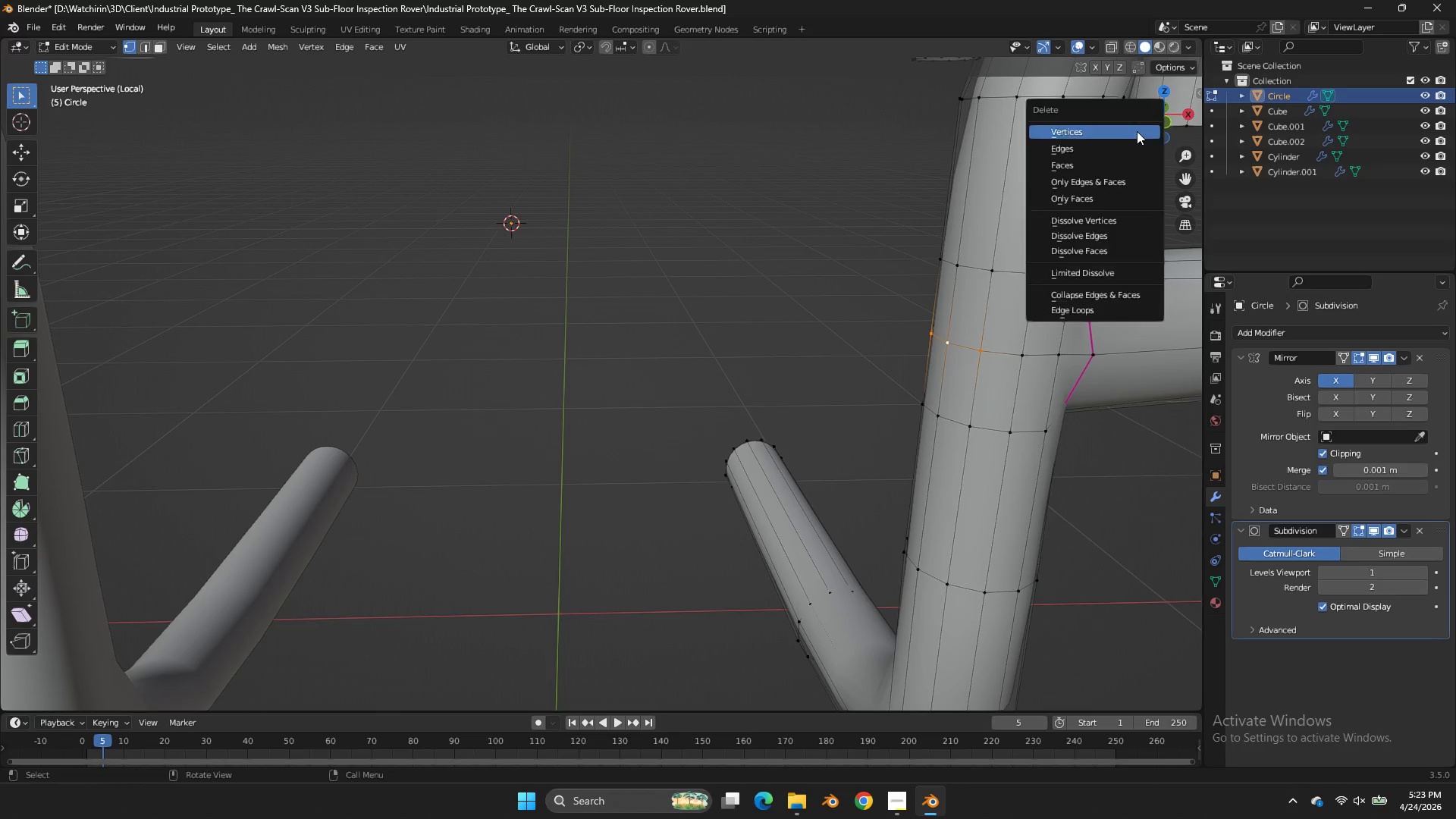 
key(X)
 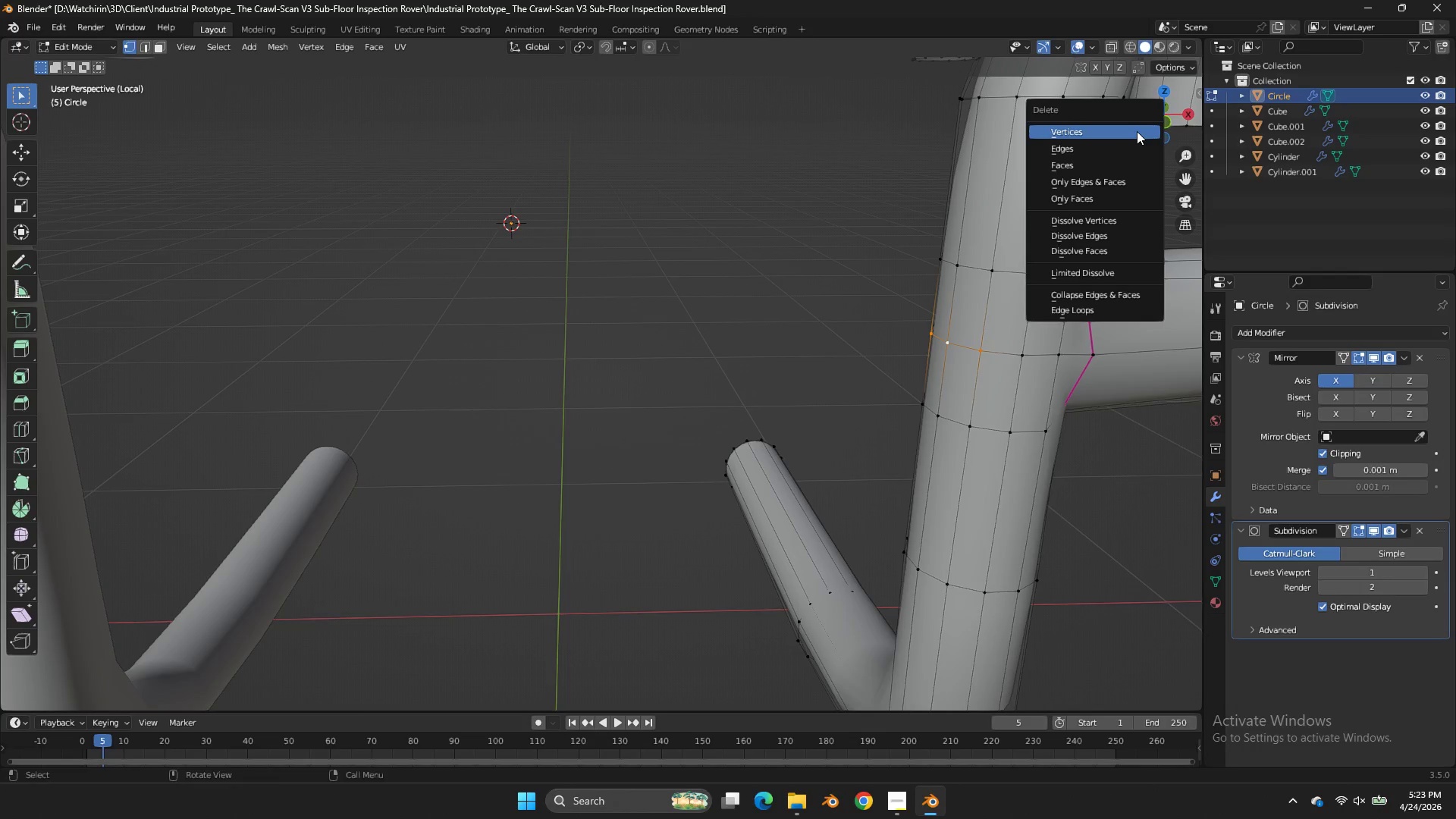 
left_click([1137, 131])
 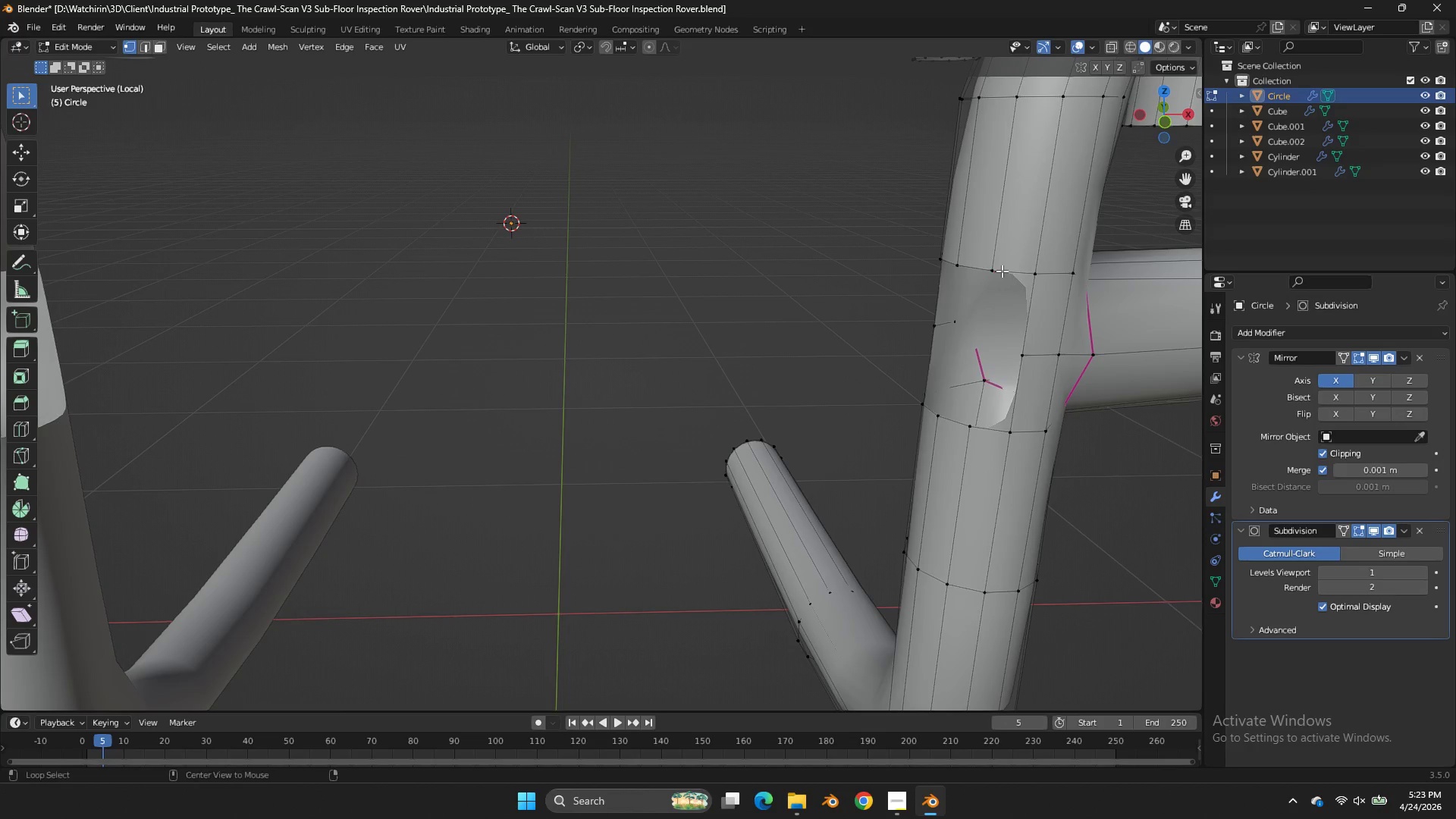 
hold_key(key=AltLeft, duration=0.42)
left_click([988, 264])
 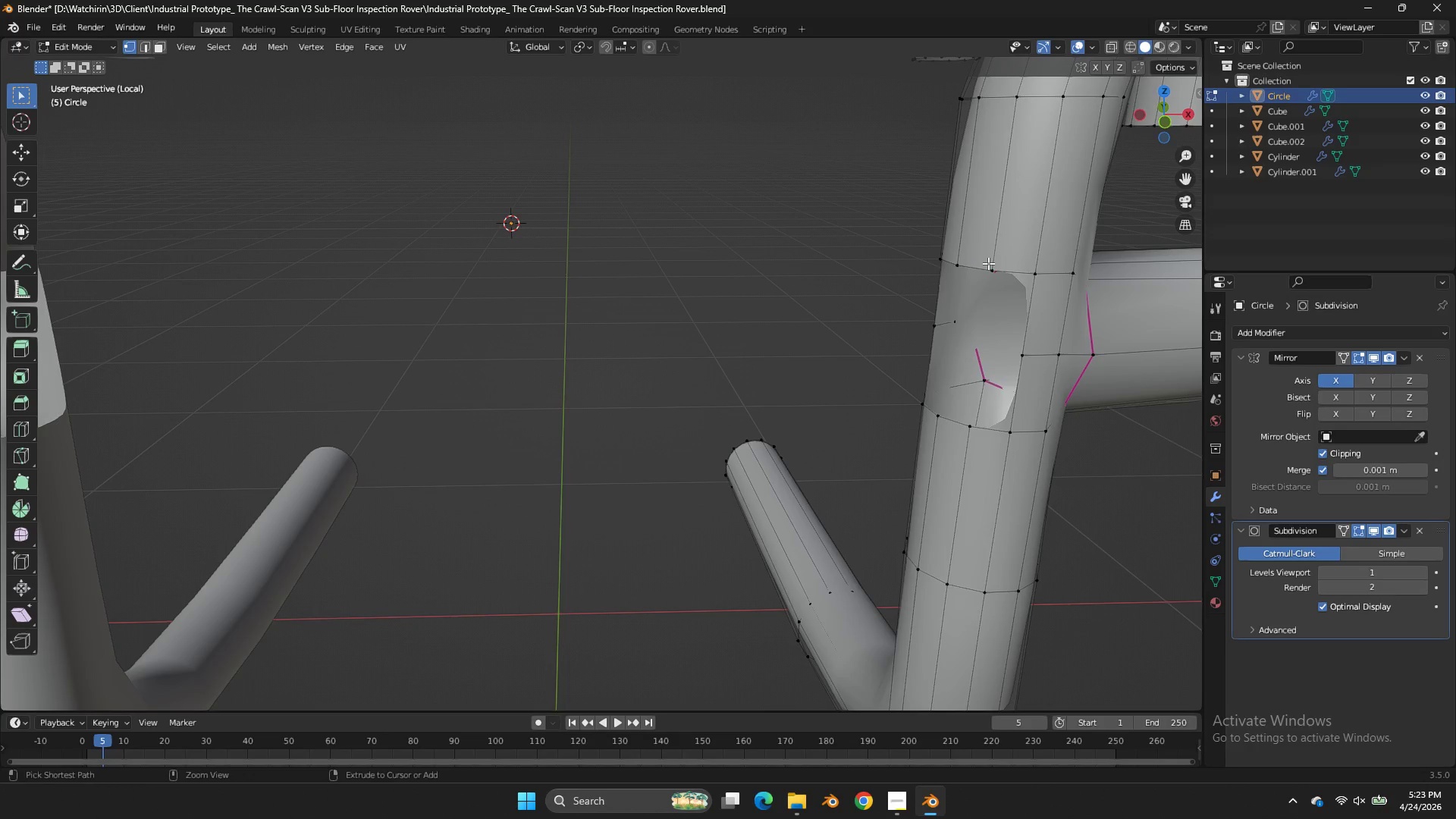 
key(Control+Z)
 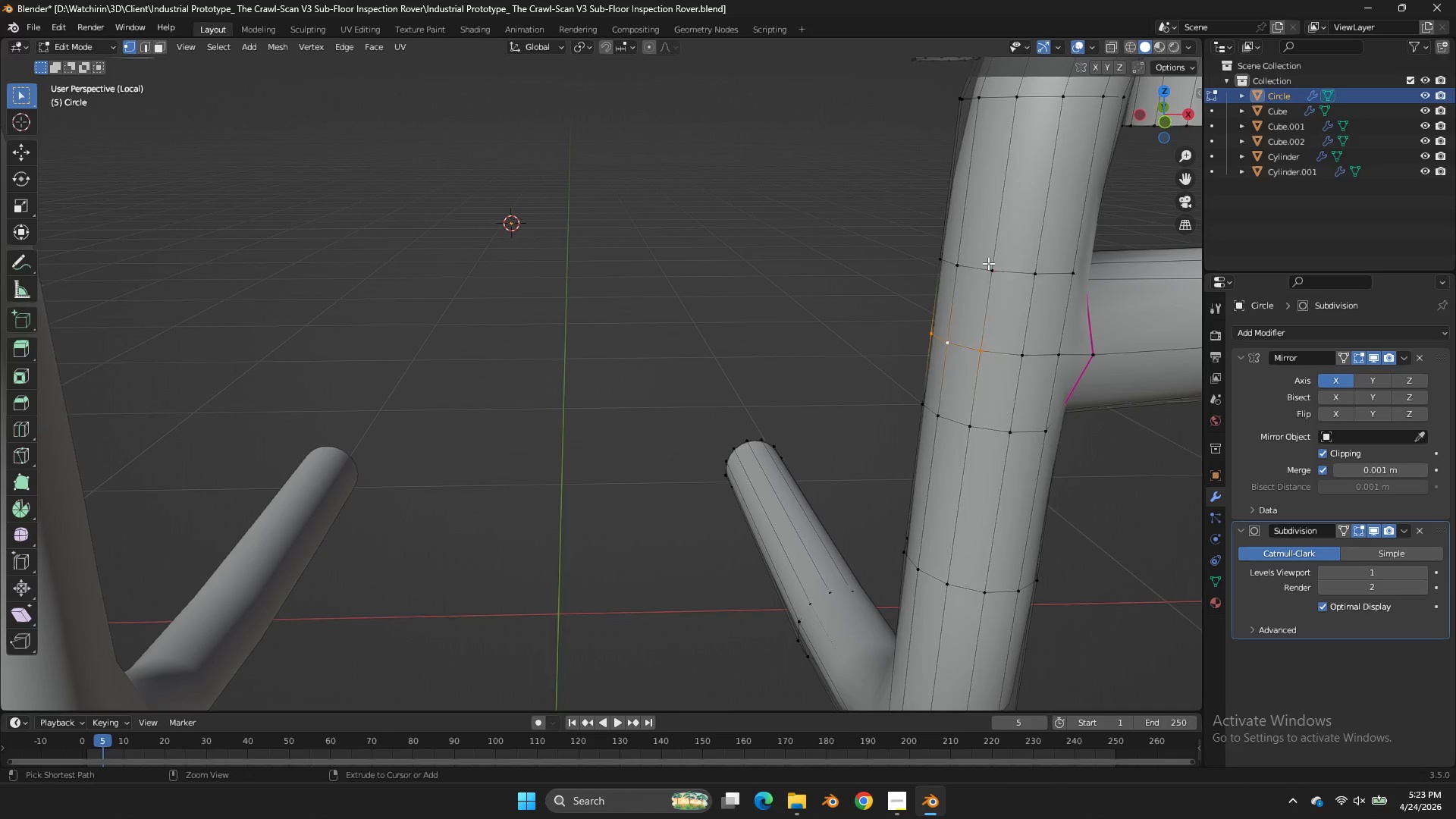 
key(Control+Z)
 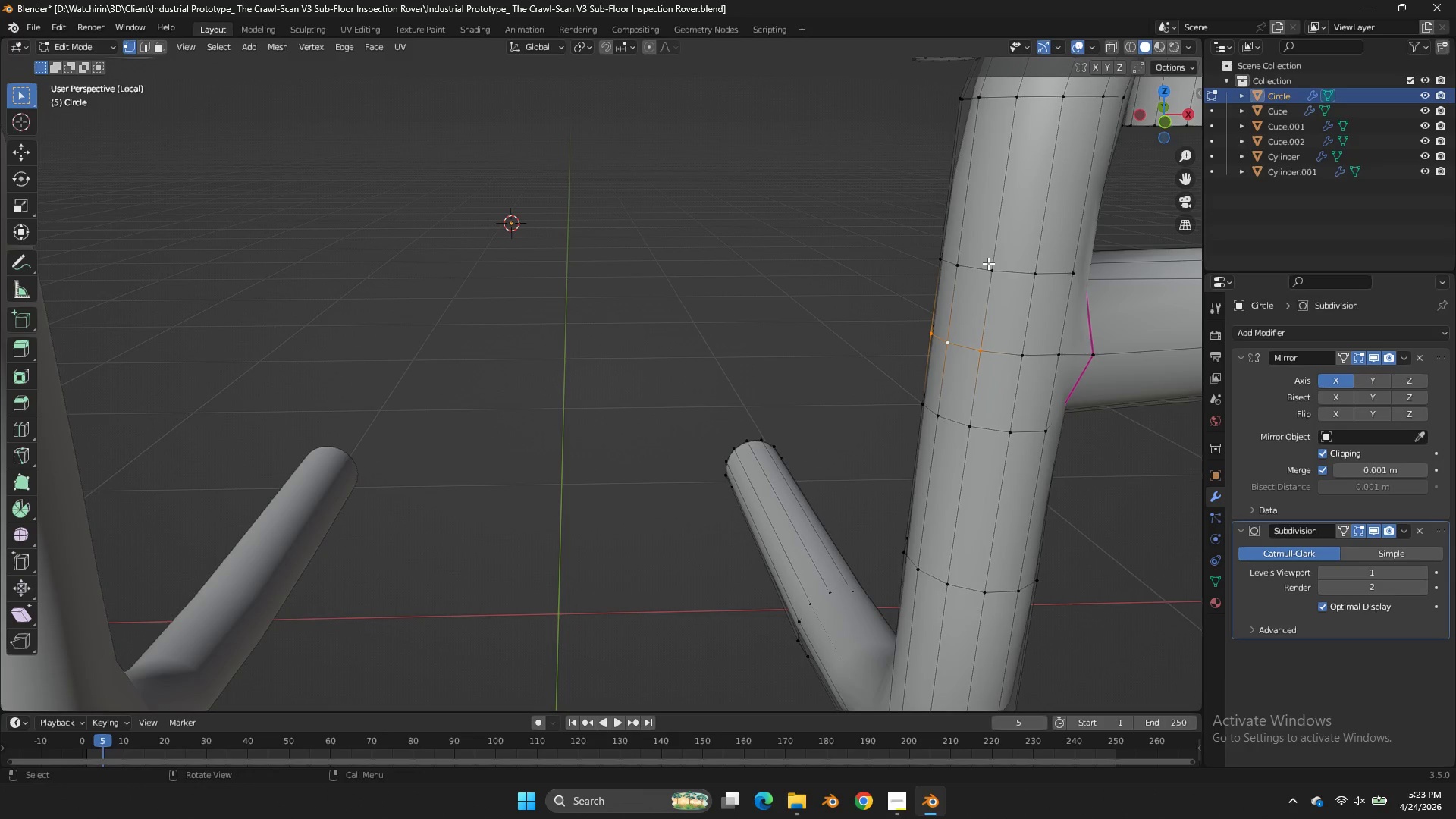 
scroll: coordinate [988, 263], scroll_direction: down, amount: 2.0
 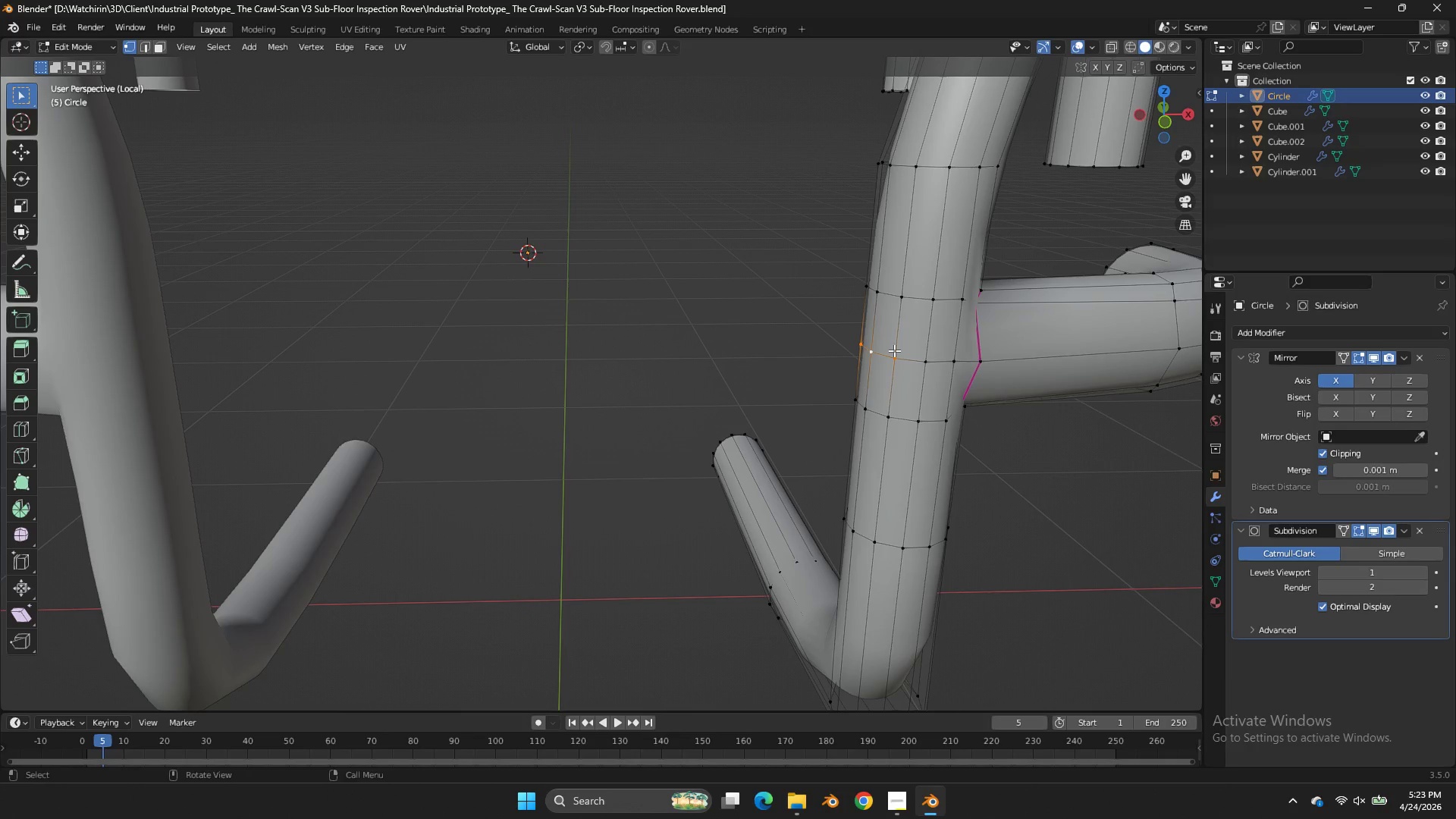 
key(Z)
 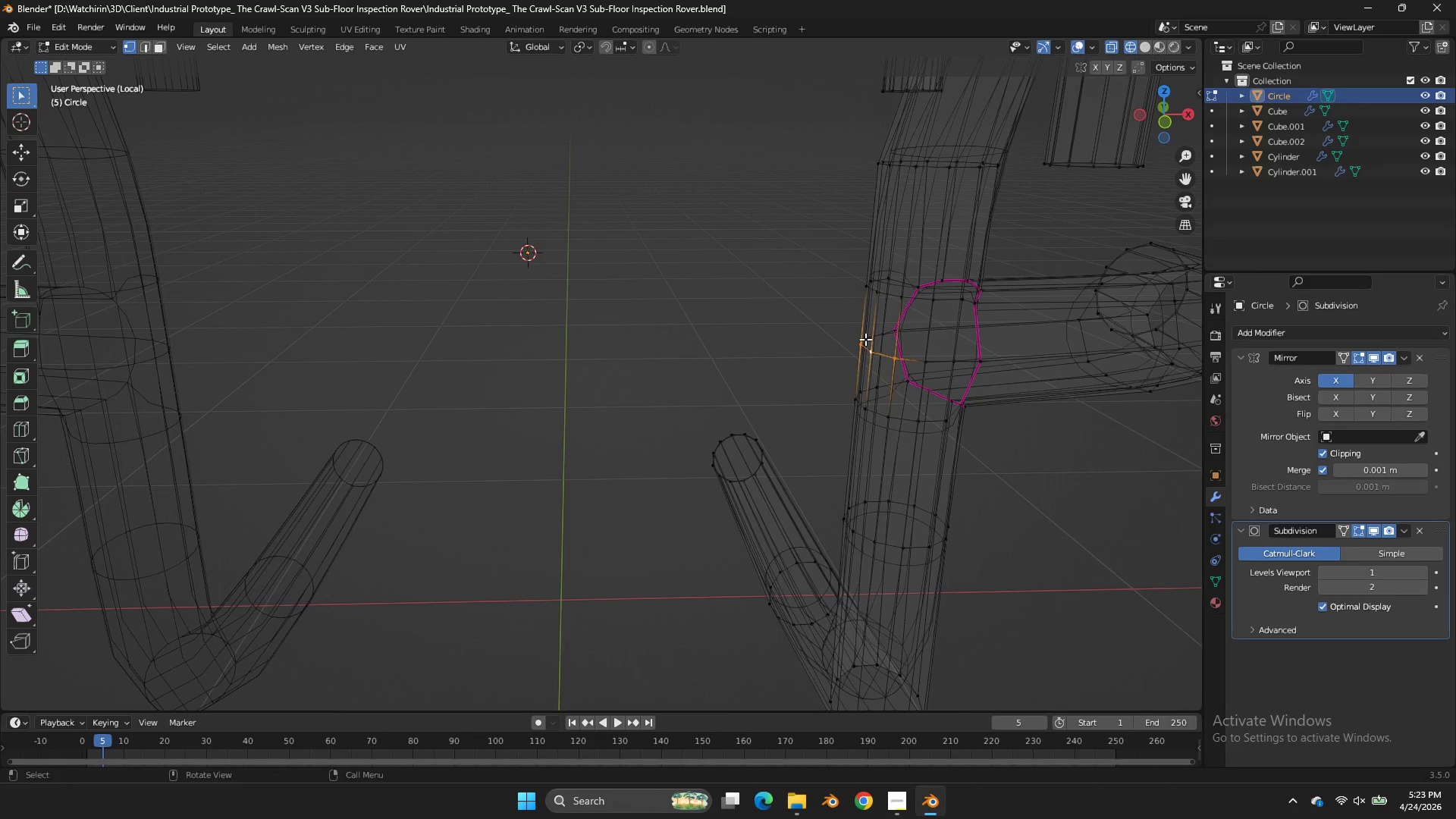 
hold_key(key=ShiftLeft, duration=0.67)
left_click([865, 334])
 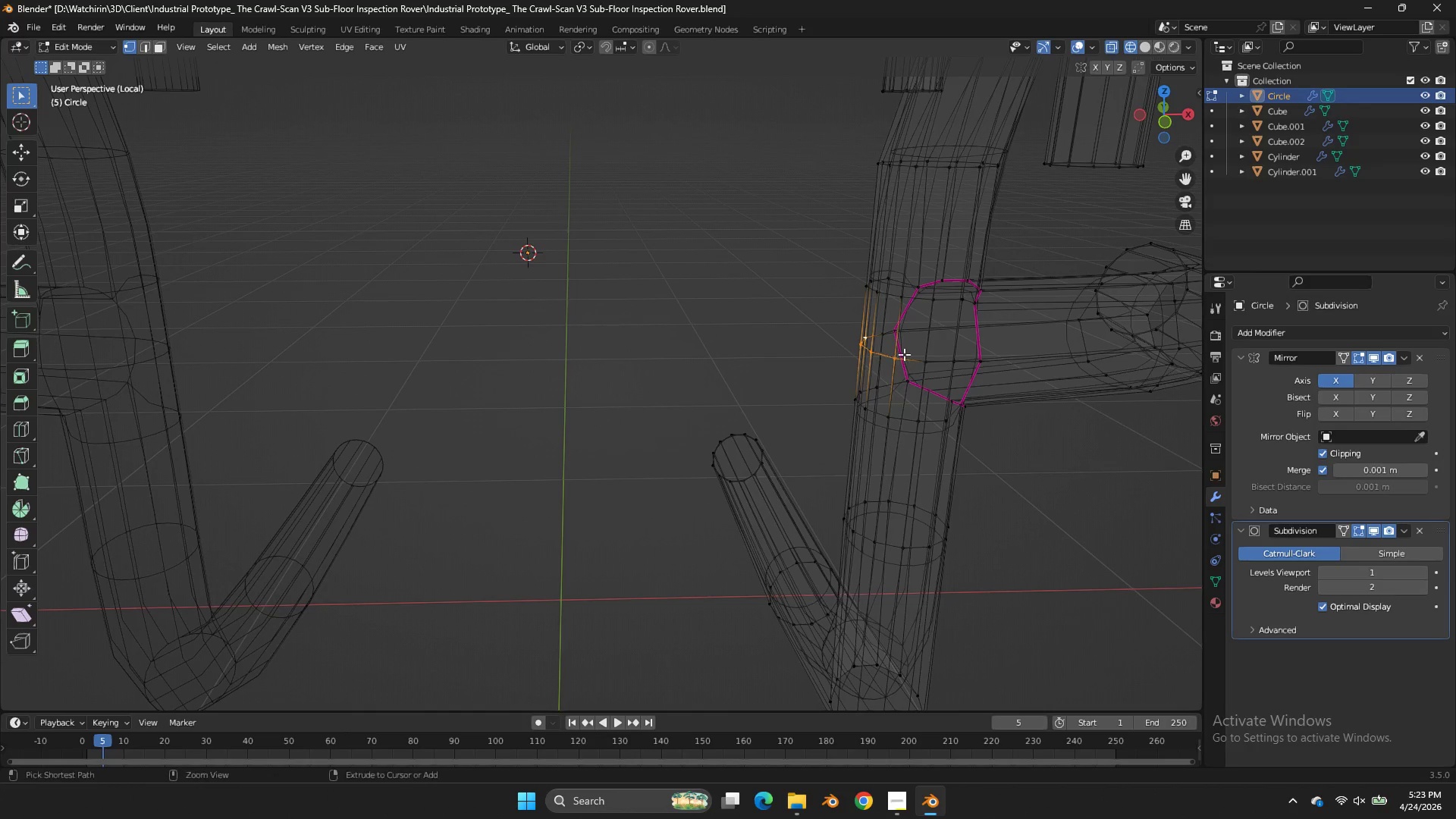 
hold_key(key=ControlLeft, duration=0.34)
left_click_drag(start_coordinate=[908, 352], to_coordinate=[888, 384])
 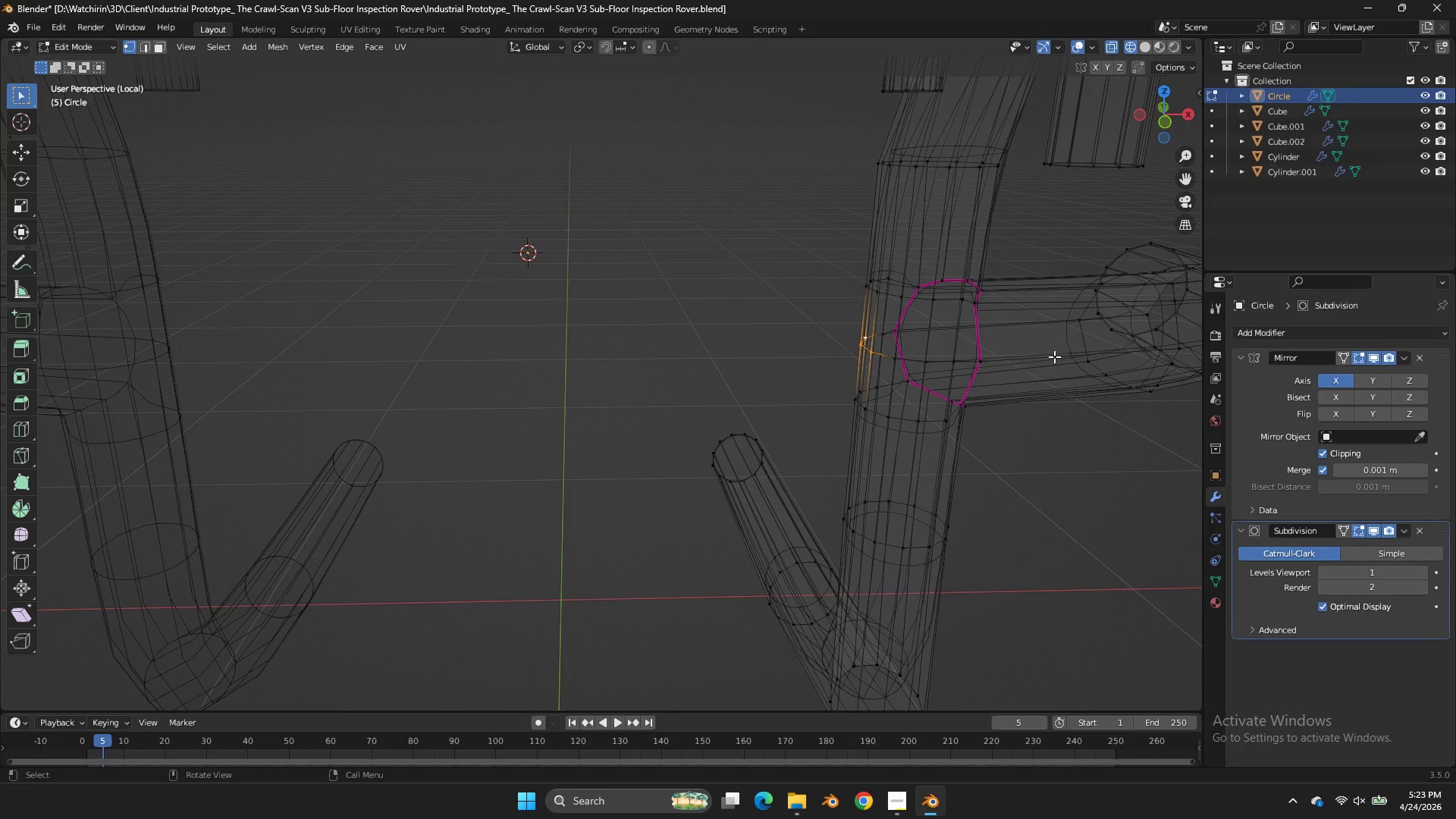 
key(X)
 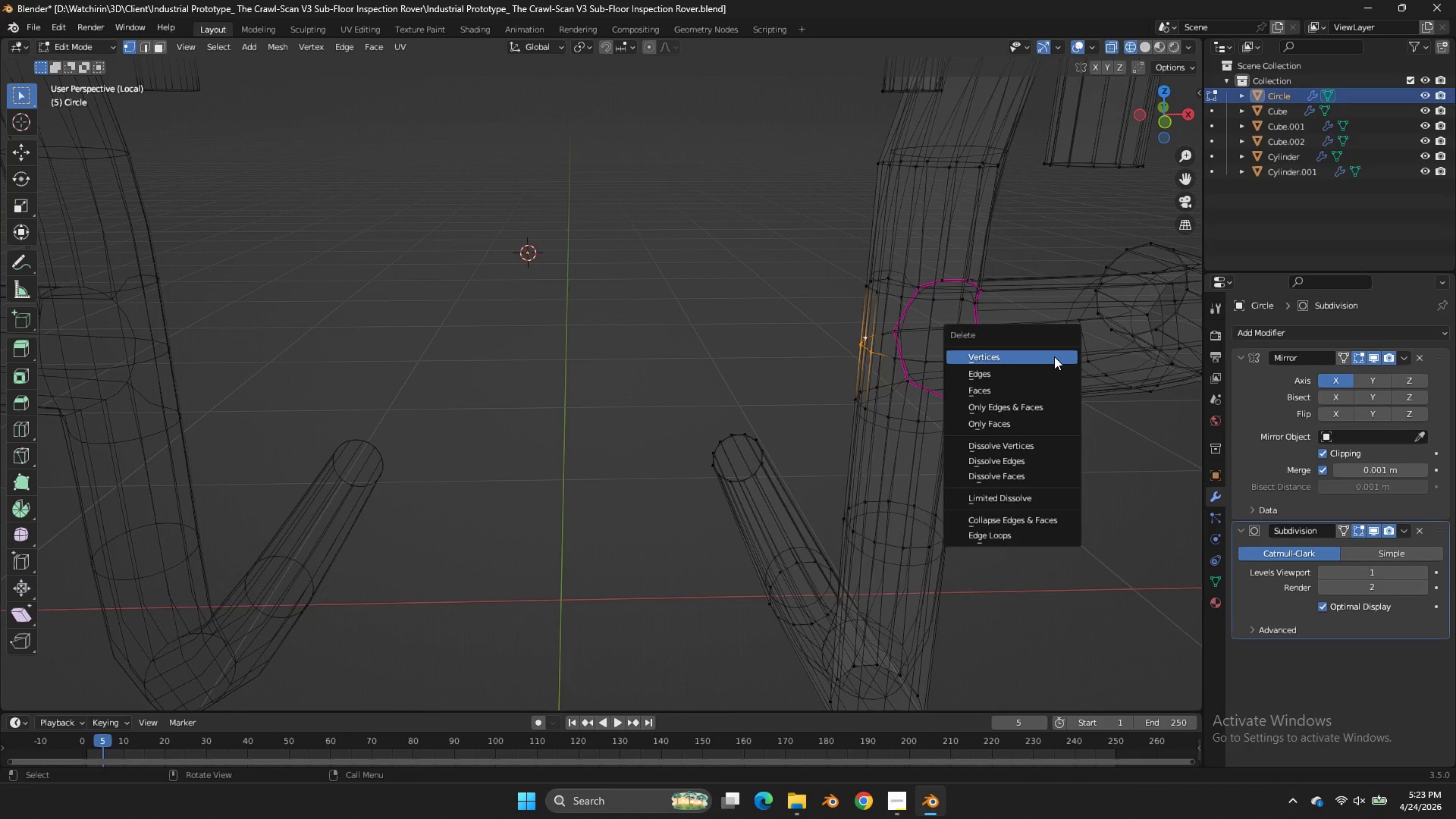 
left_click([1054, 356])
 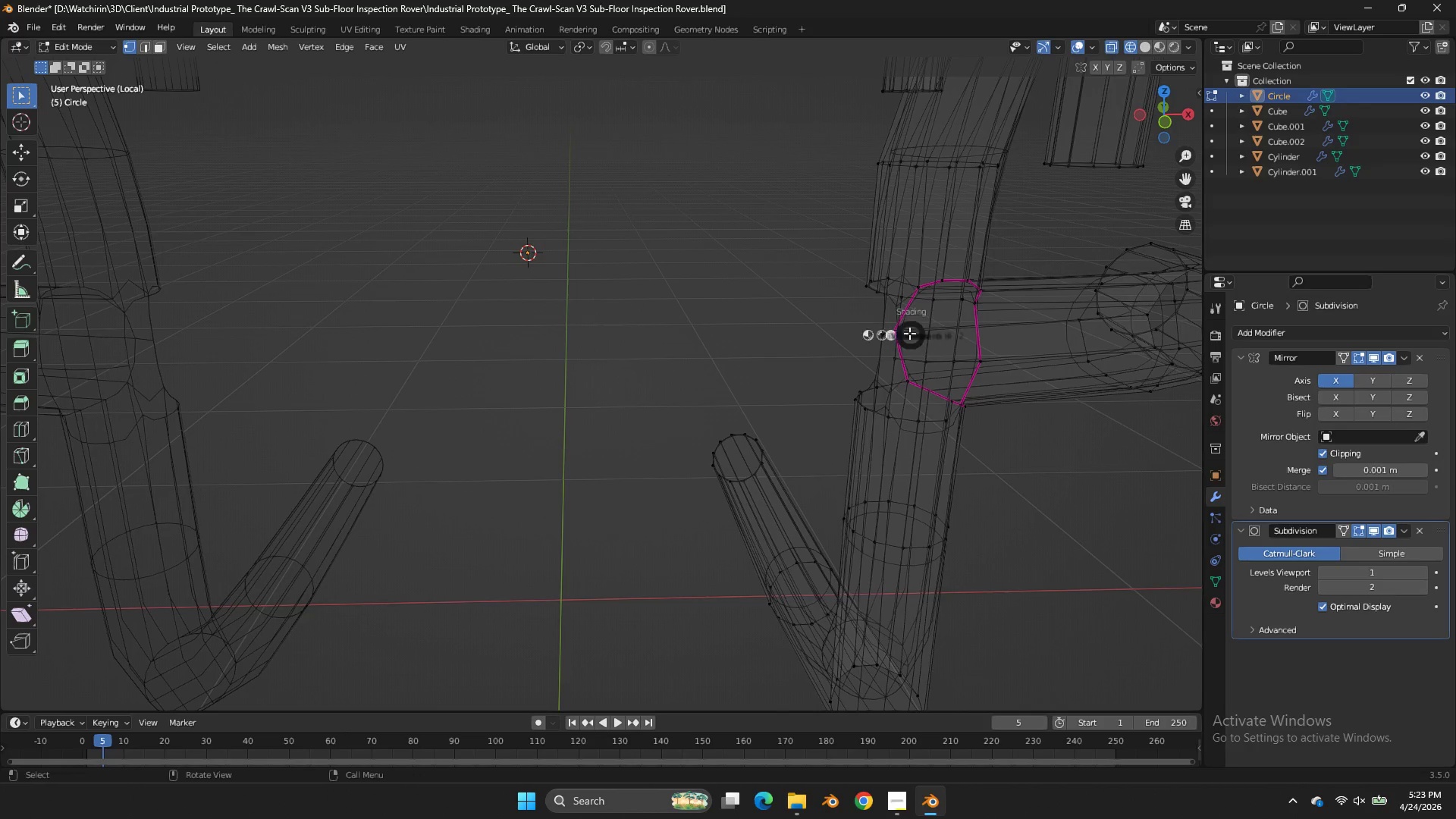 
key(Z)
 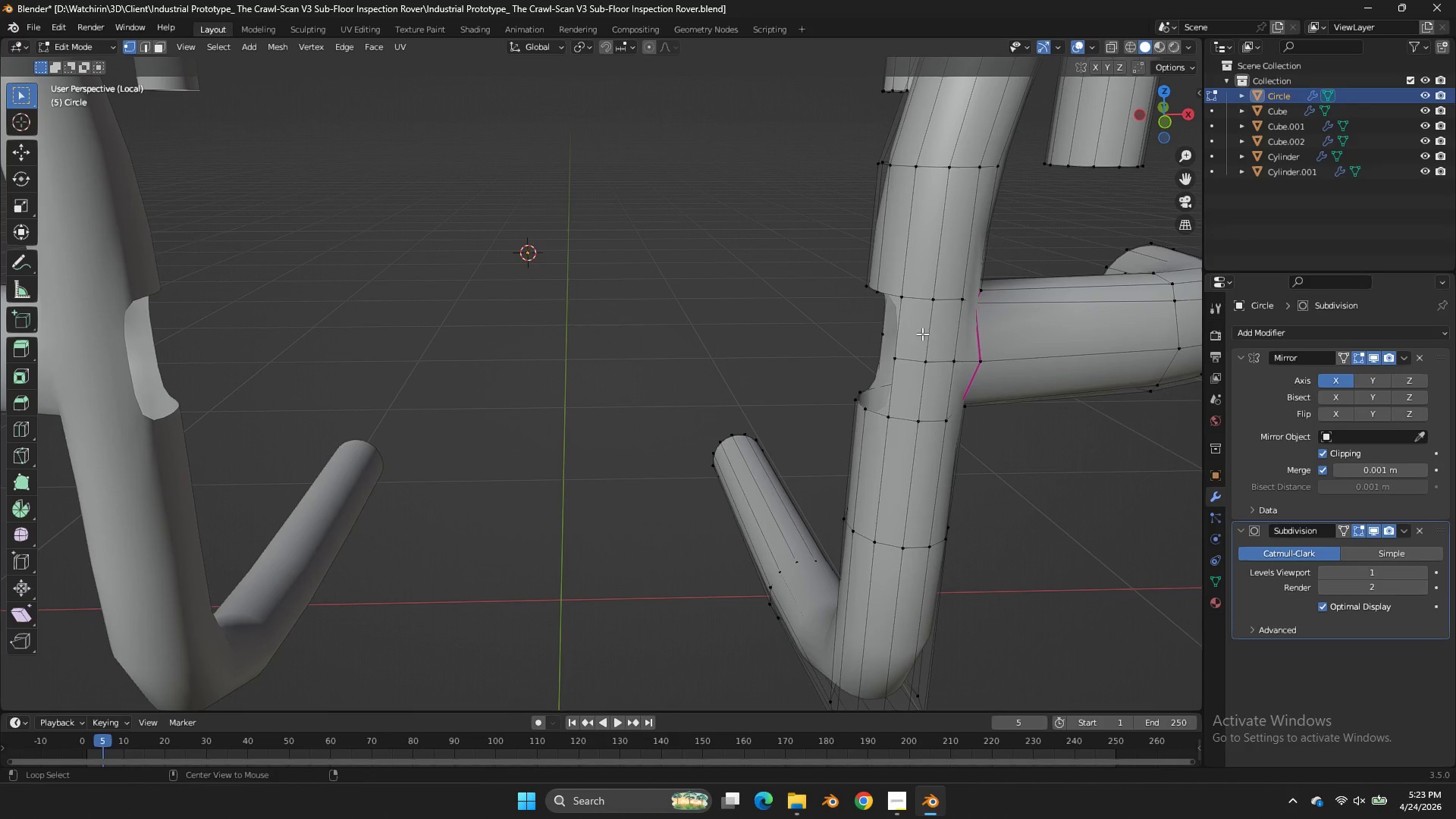 
hold_key(key=AltLeft, duration=2.08)
left_click([902, 331])
 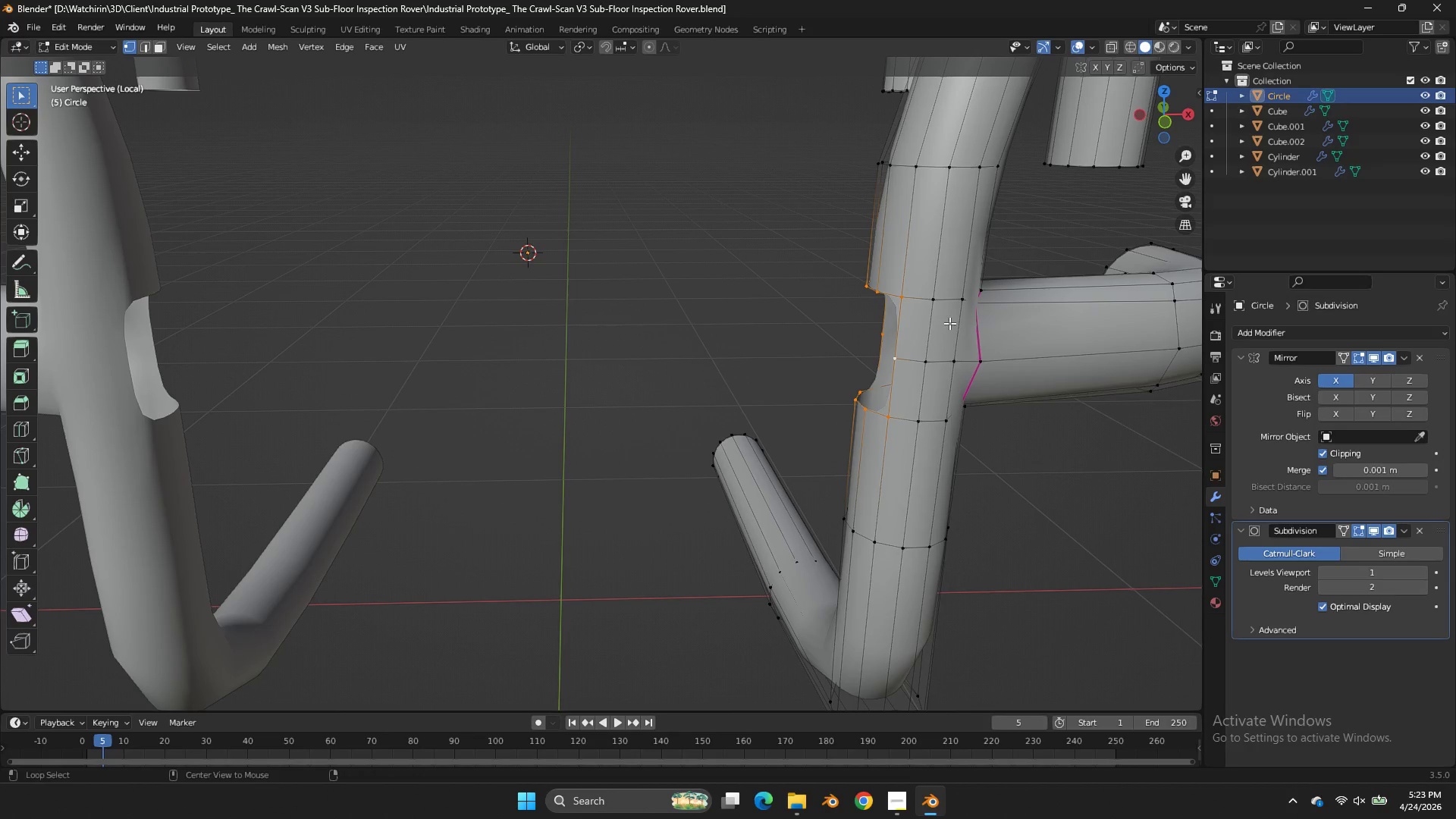 
hold_key(key=ShiftLeft, duration=1.14)
 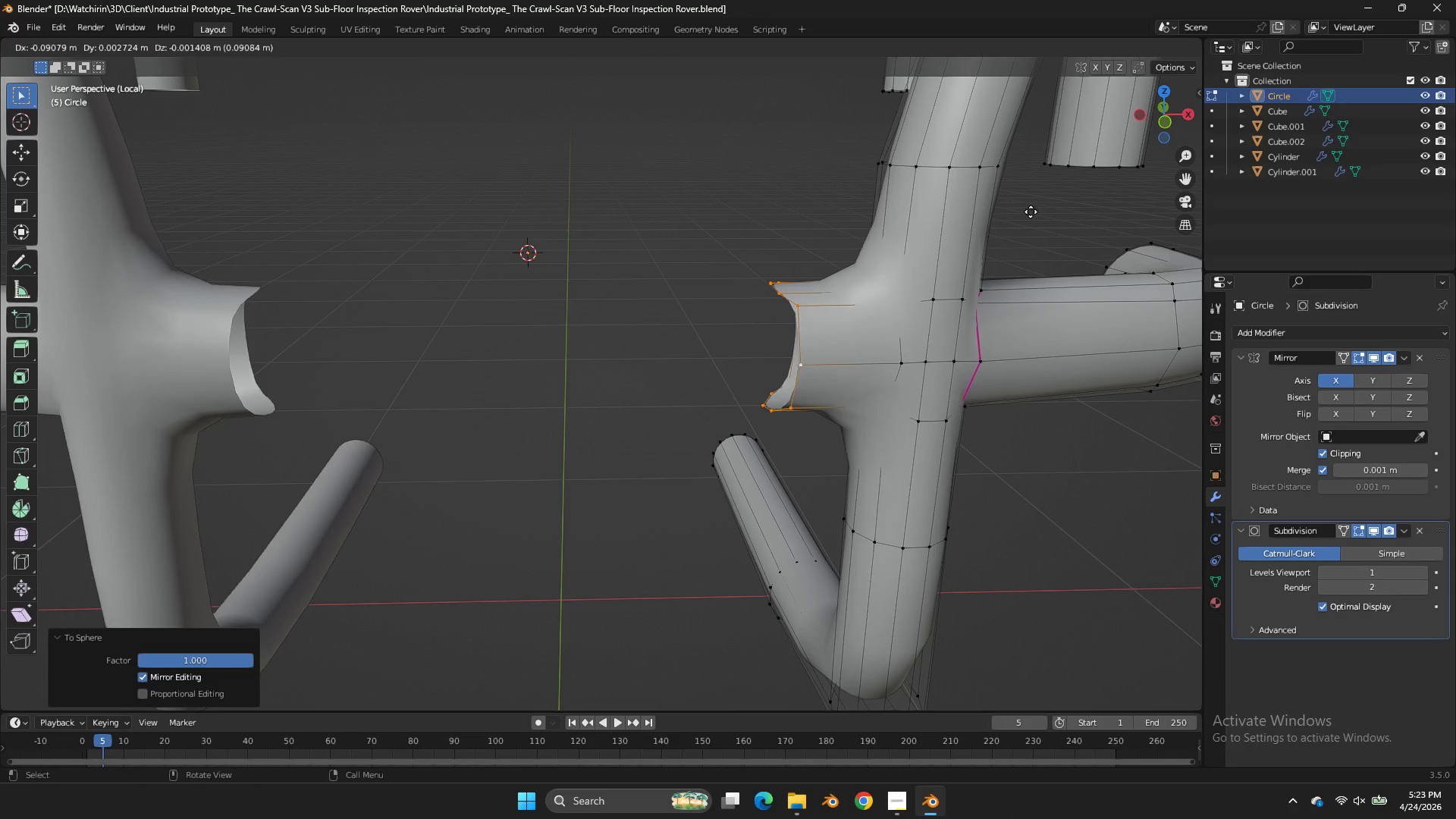 
hold_key(key=S, duration=0.78)
 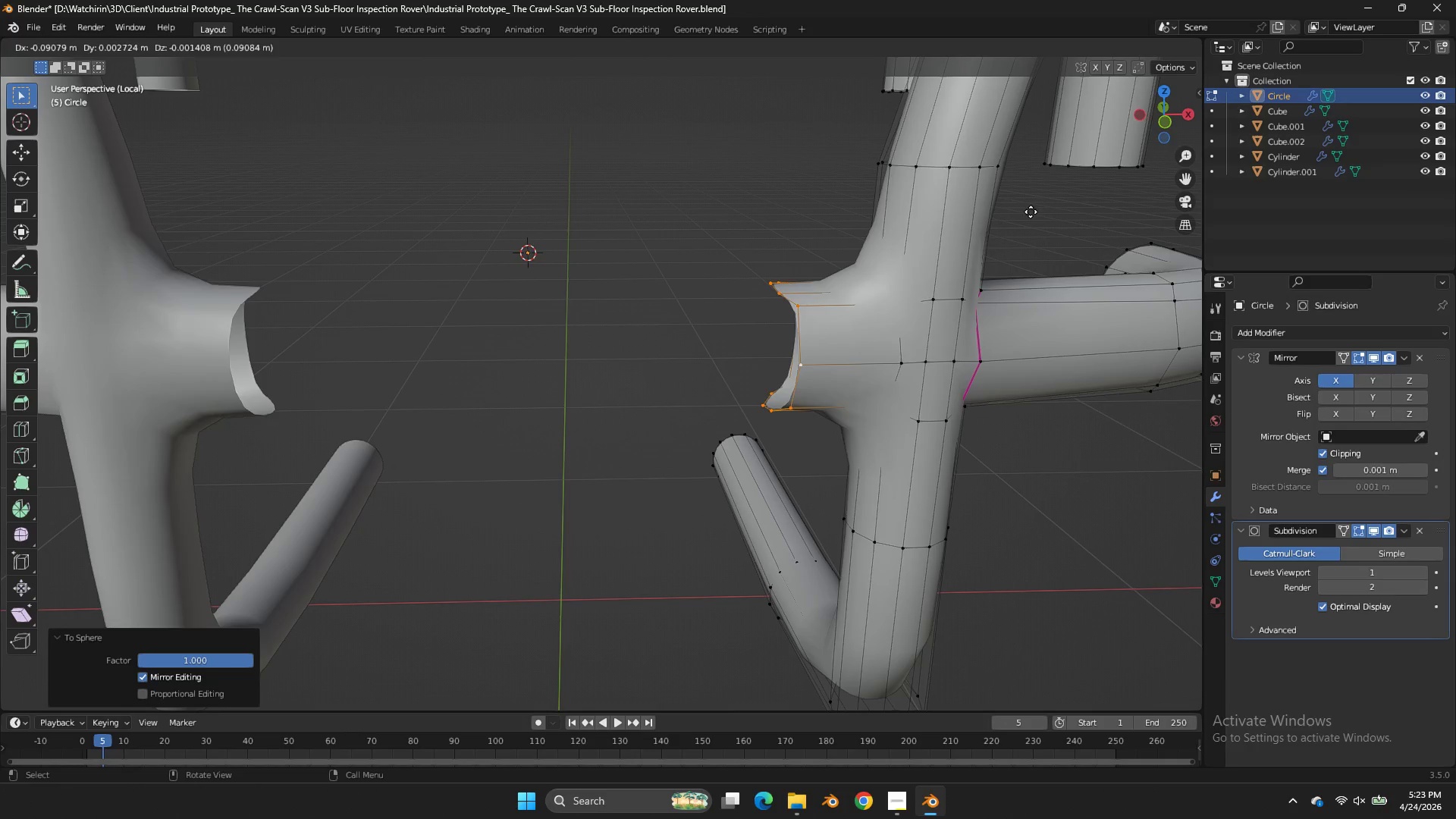 
left_click([1135, 202])
 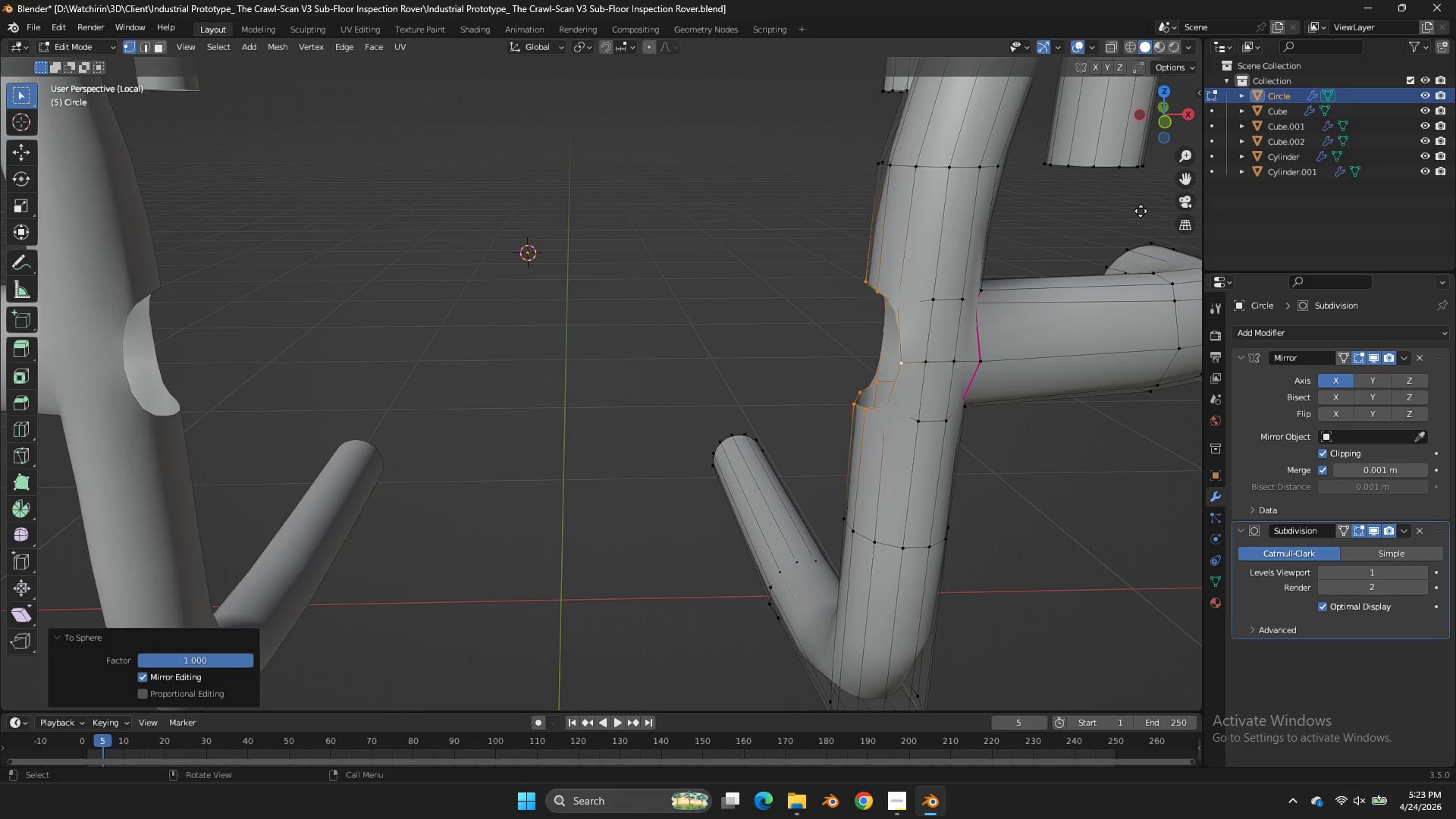 
type(ex)
 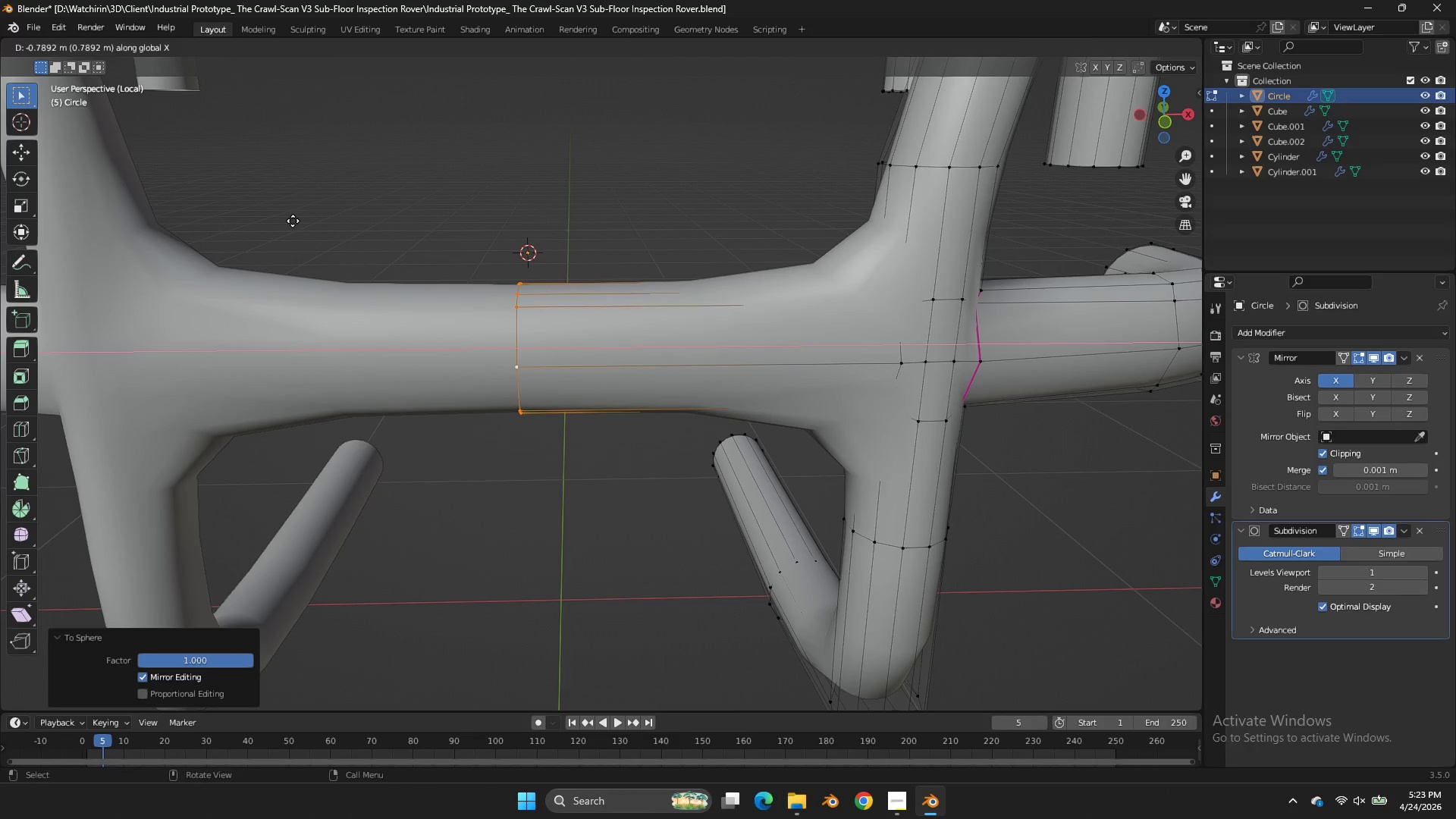 
left_click([283, 223])
 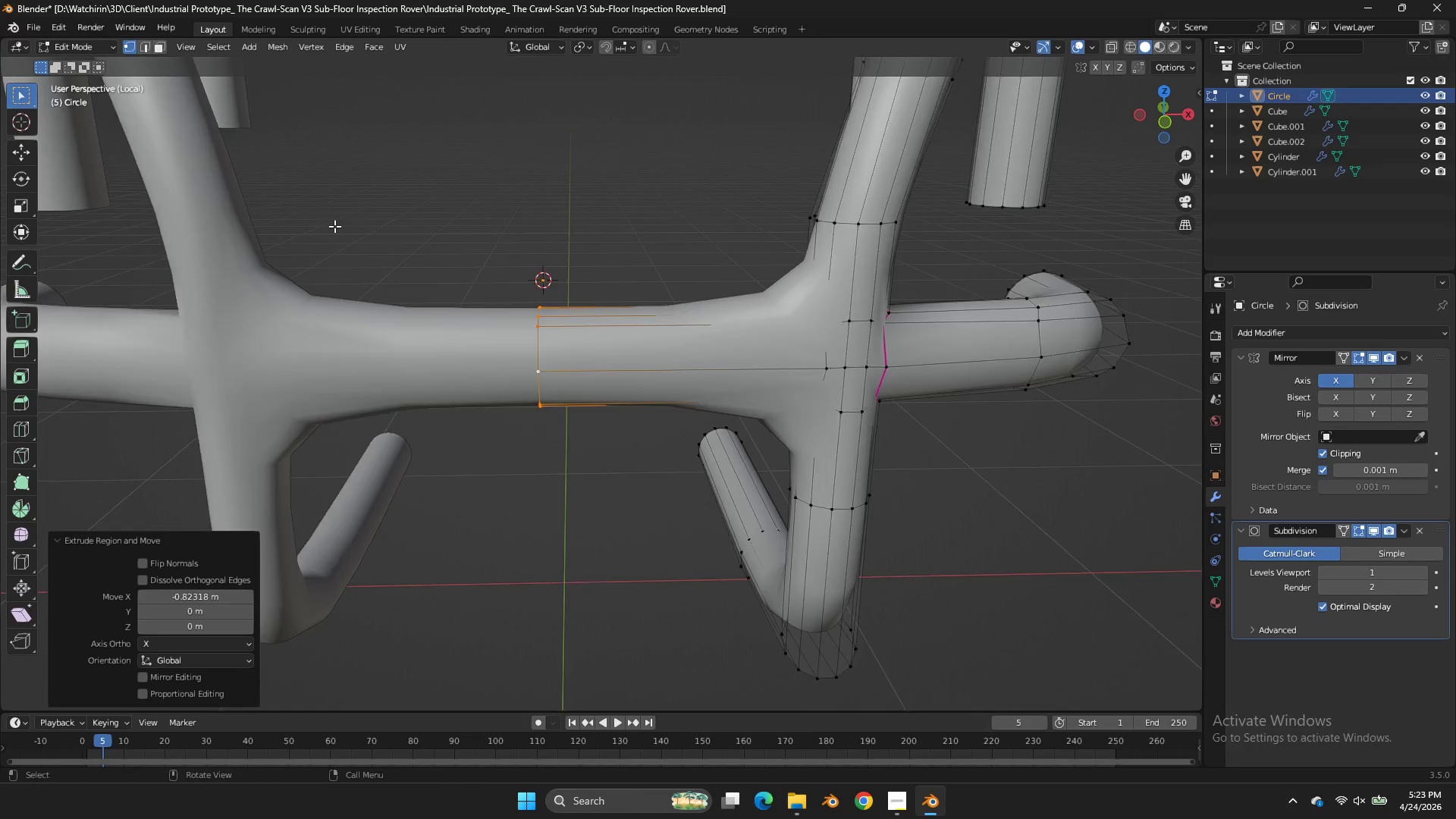 
key(Tab)
 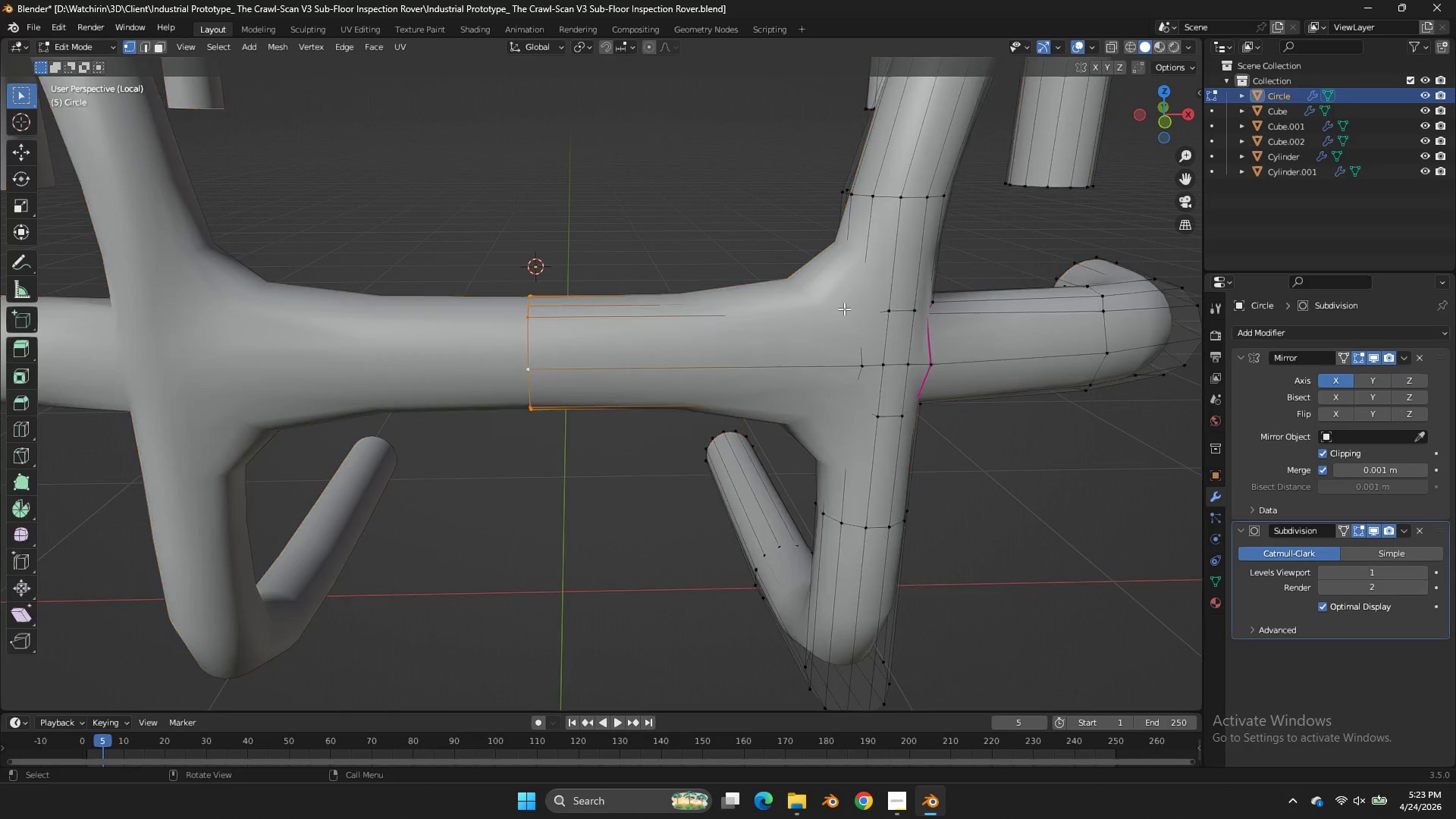 
scroll: coordinate [675, 312], scroll_direction: down, amount: 1.0
 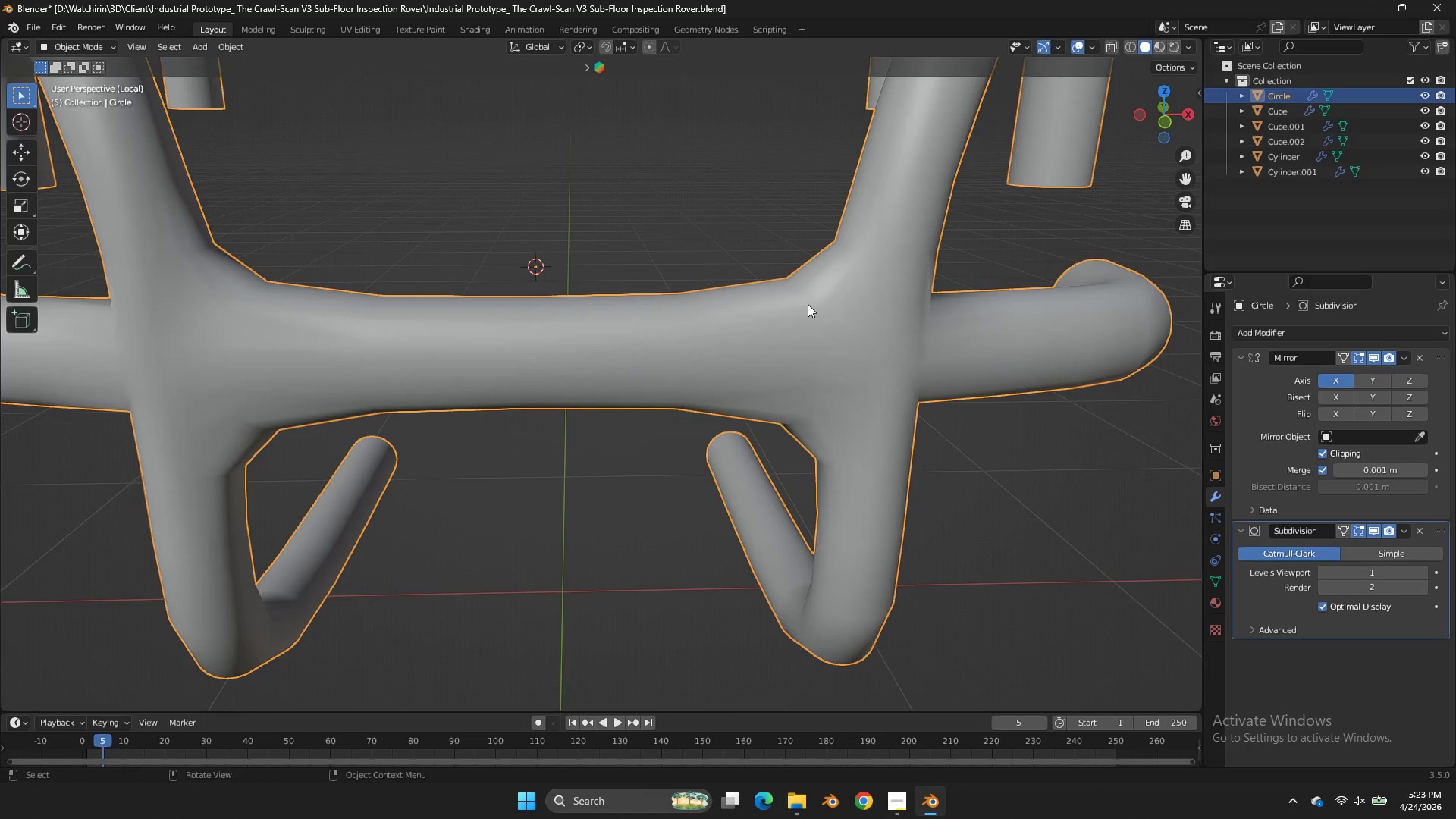 
key(Tab)
 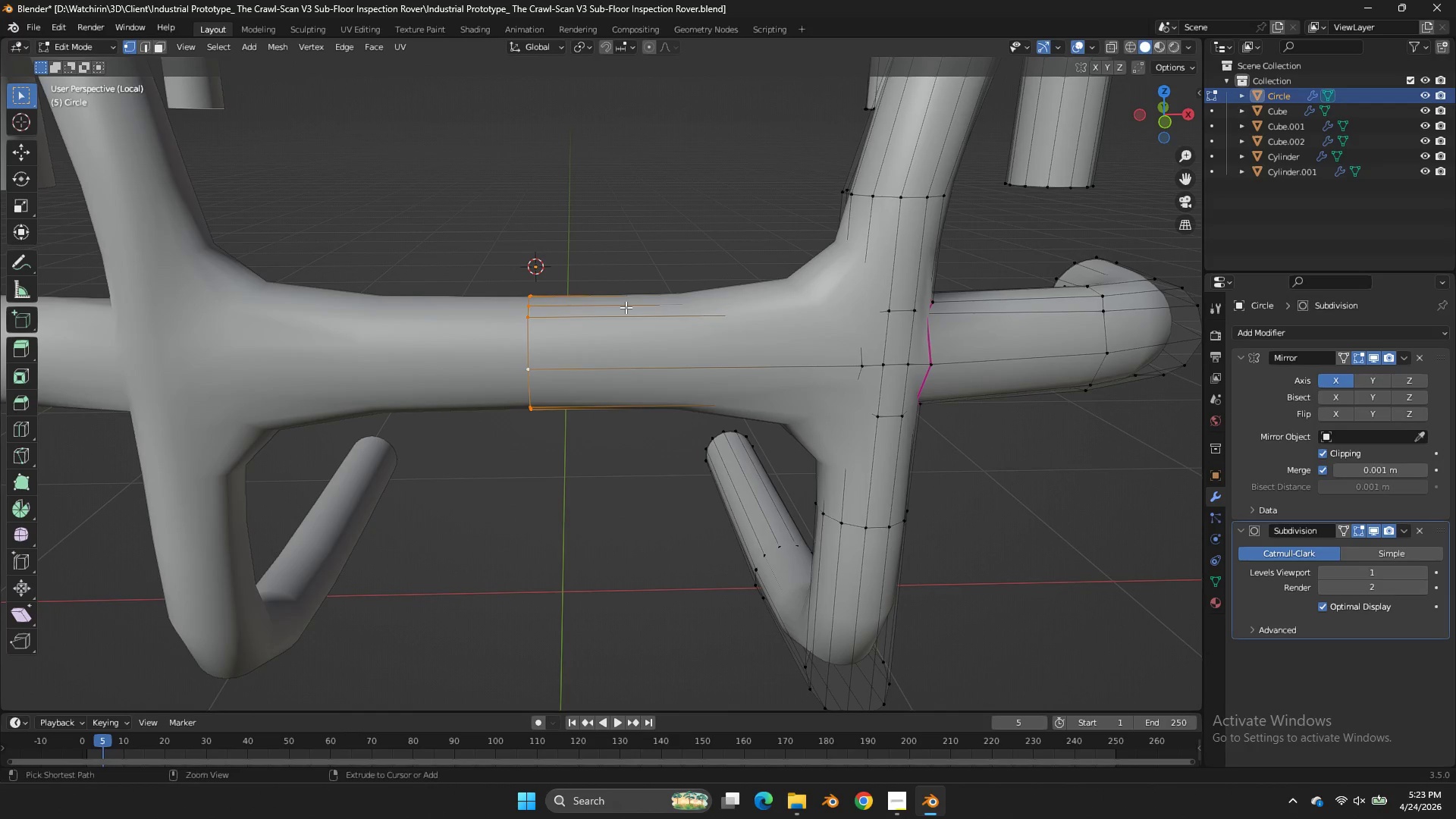 
key(Control+R)
 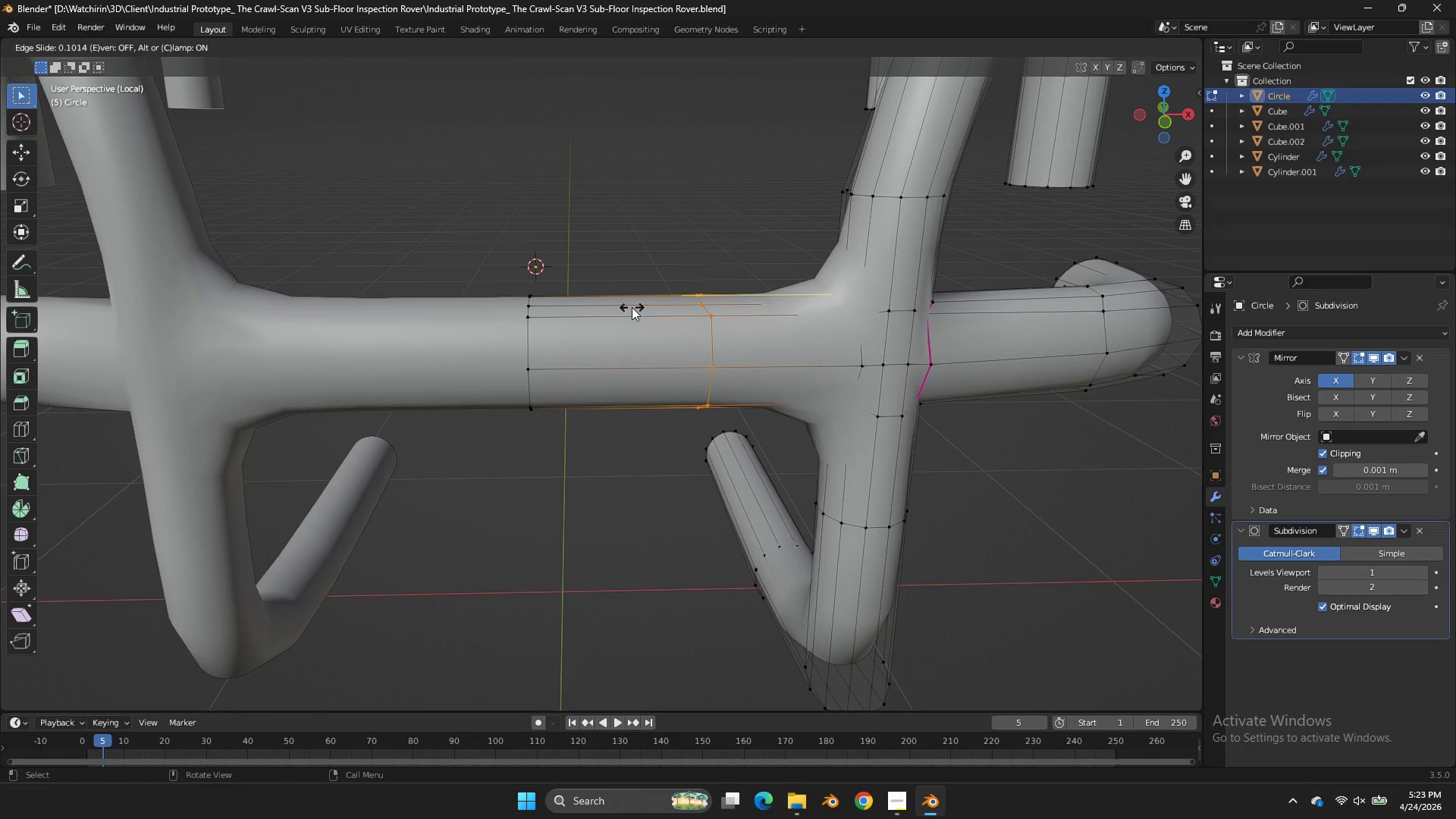 
double_click([632, 307])
 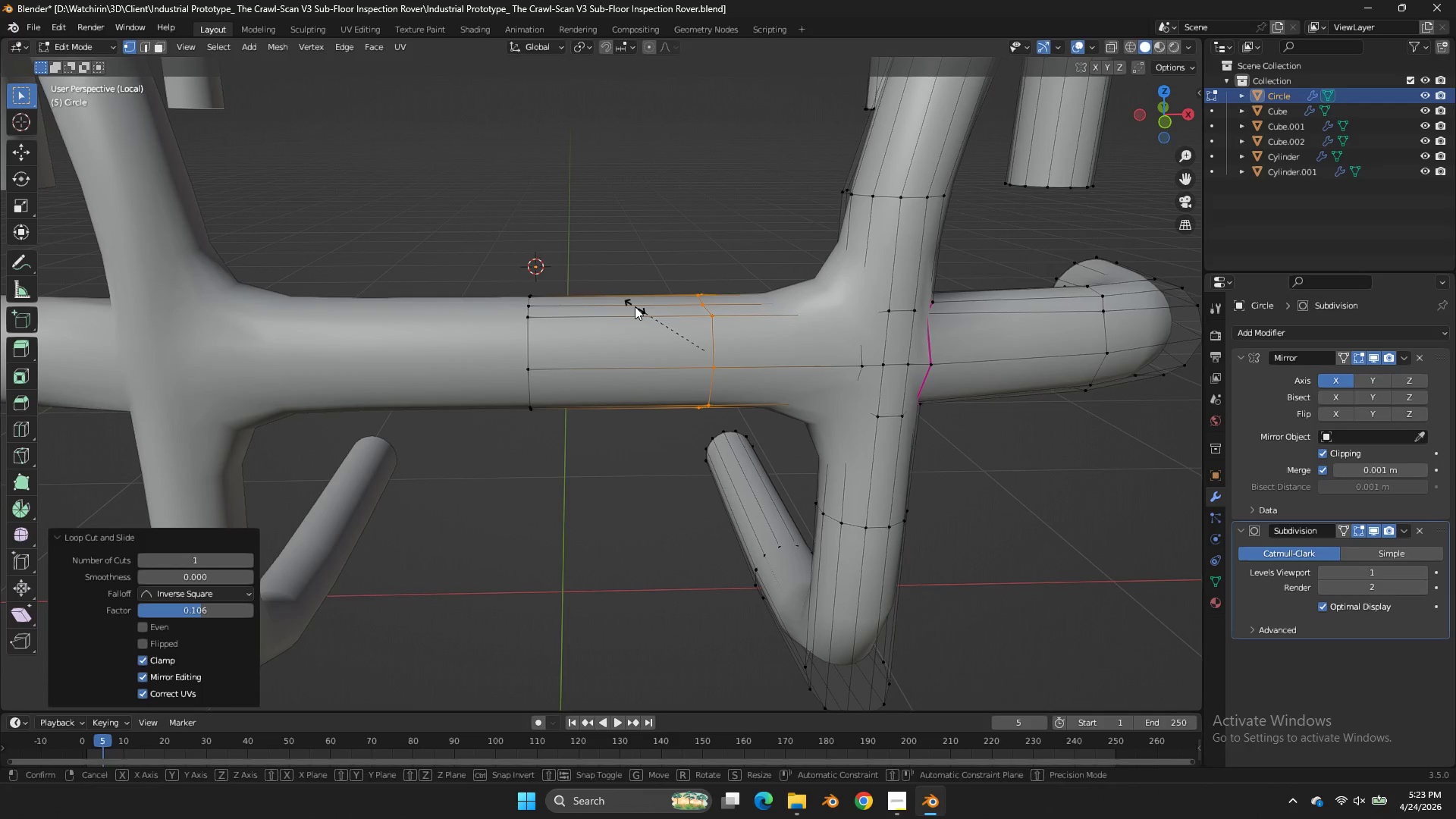 
type(sx0)
 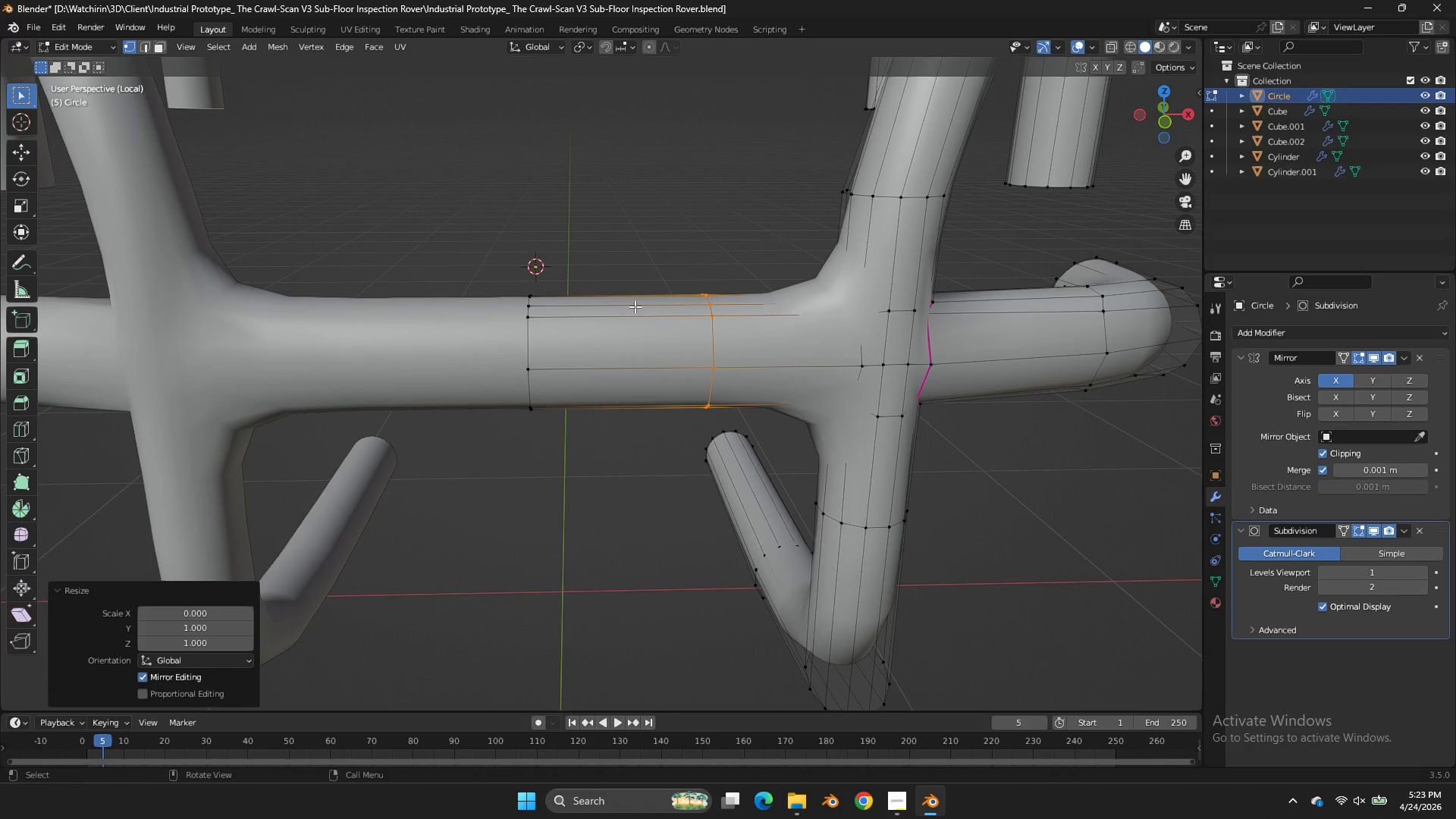 
key(Enter)
 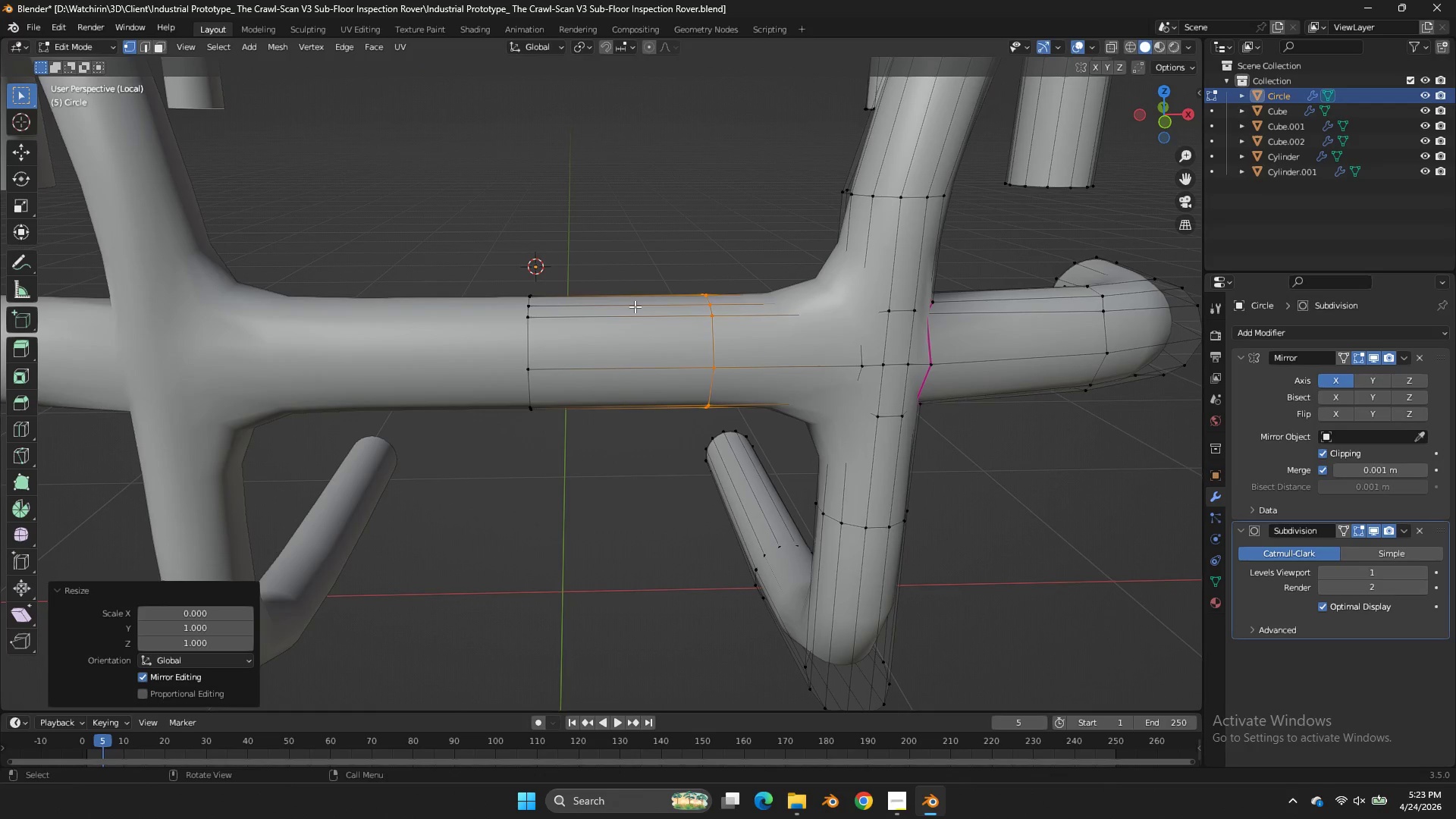 
type(gx)
 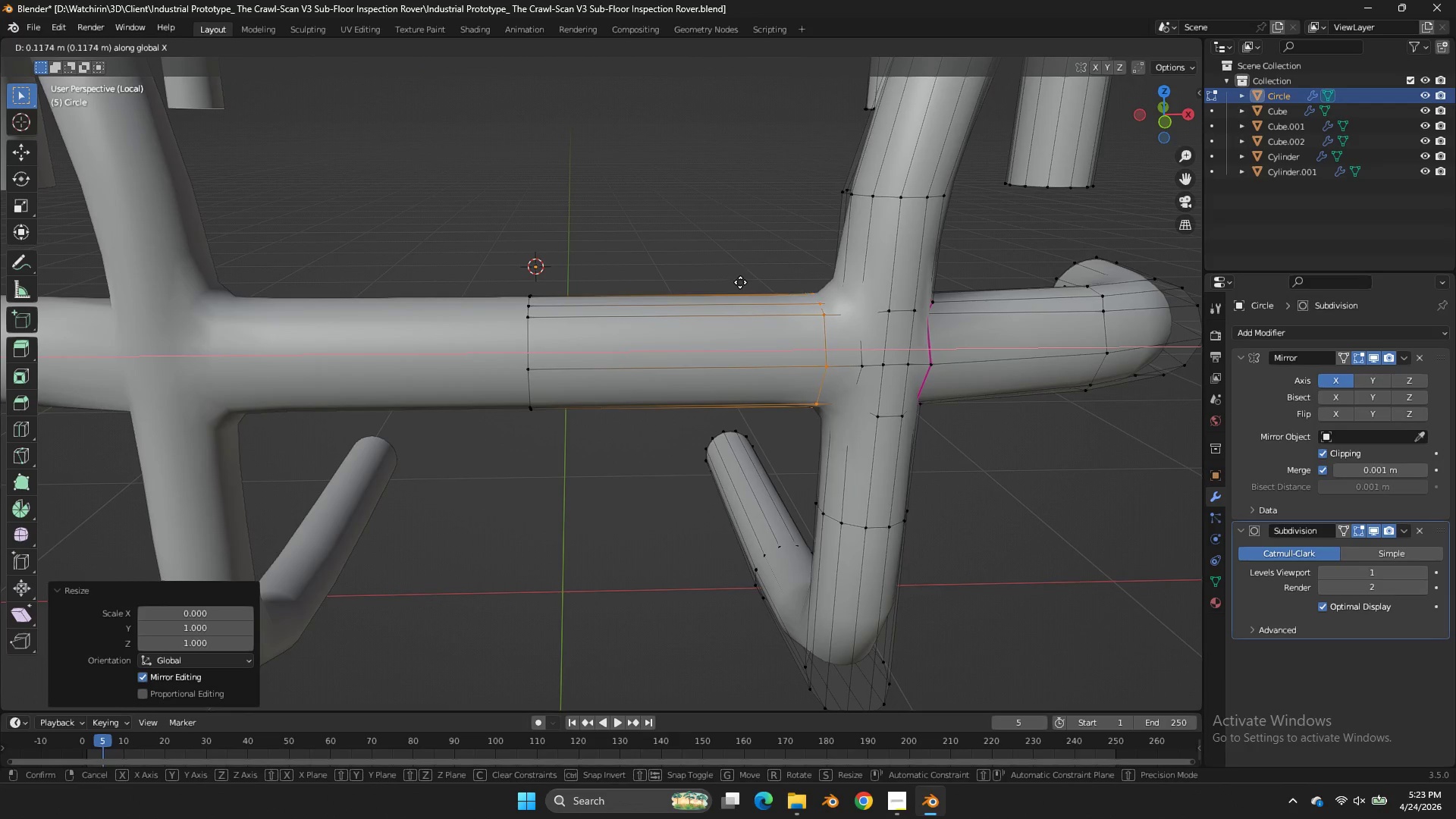 
left_click([741, 282])
 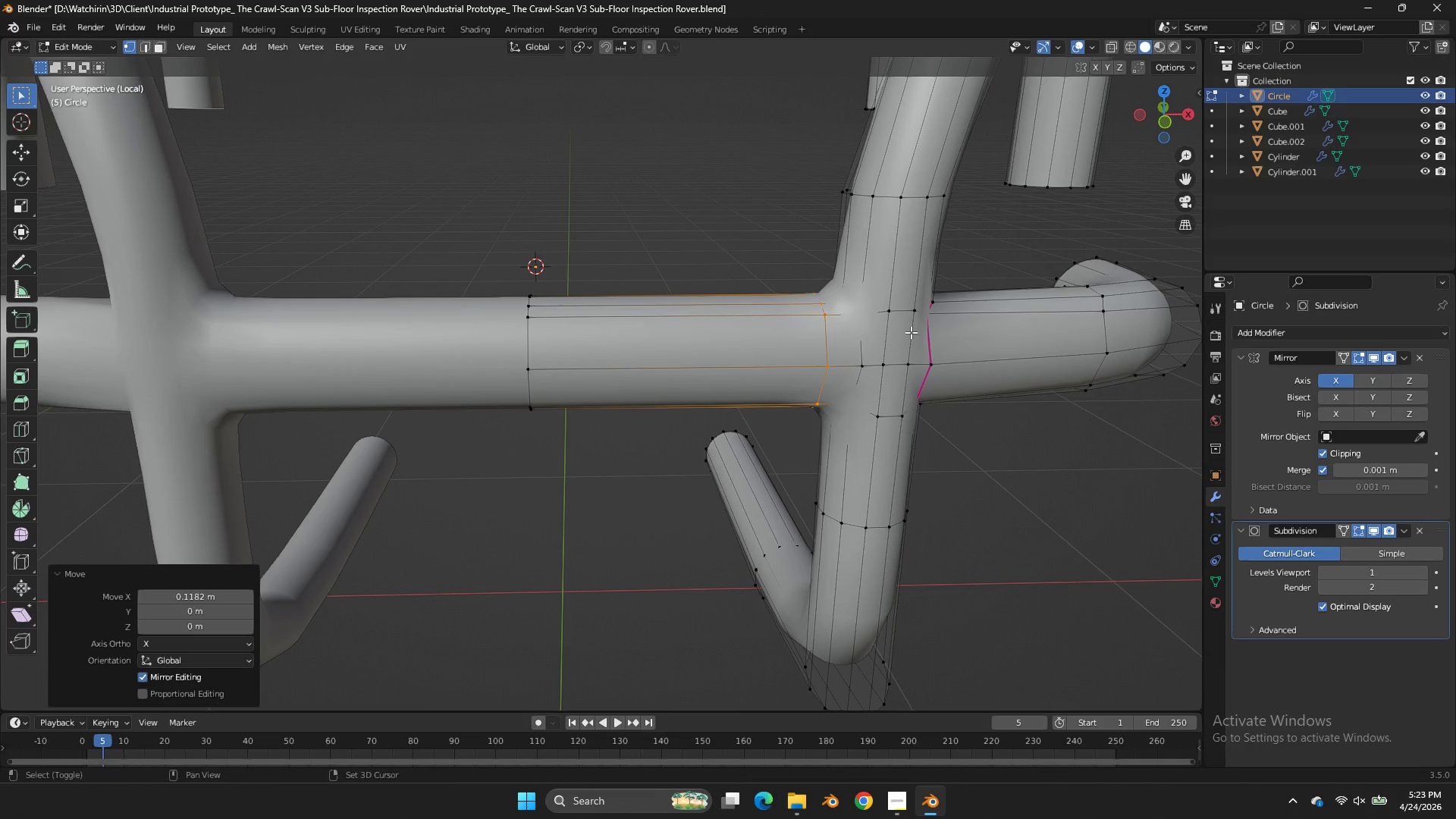 
key(Shift+E)
 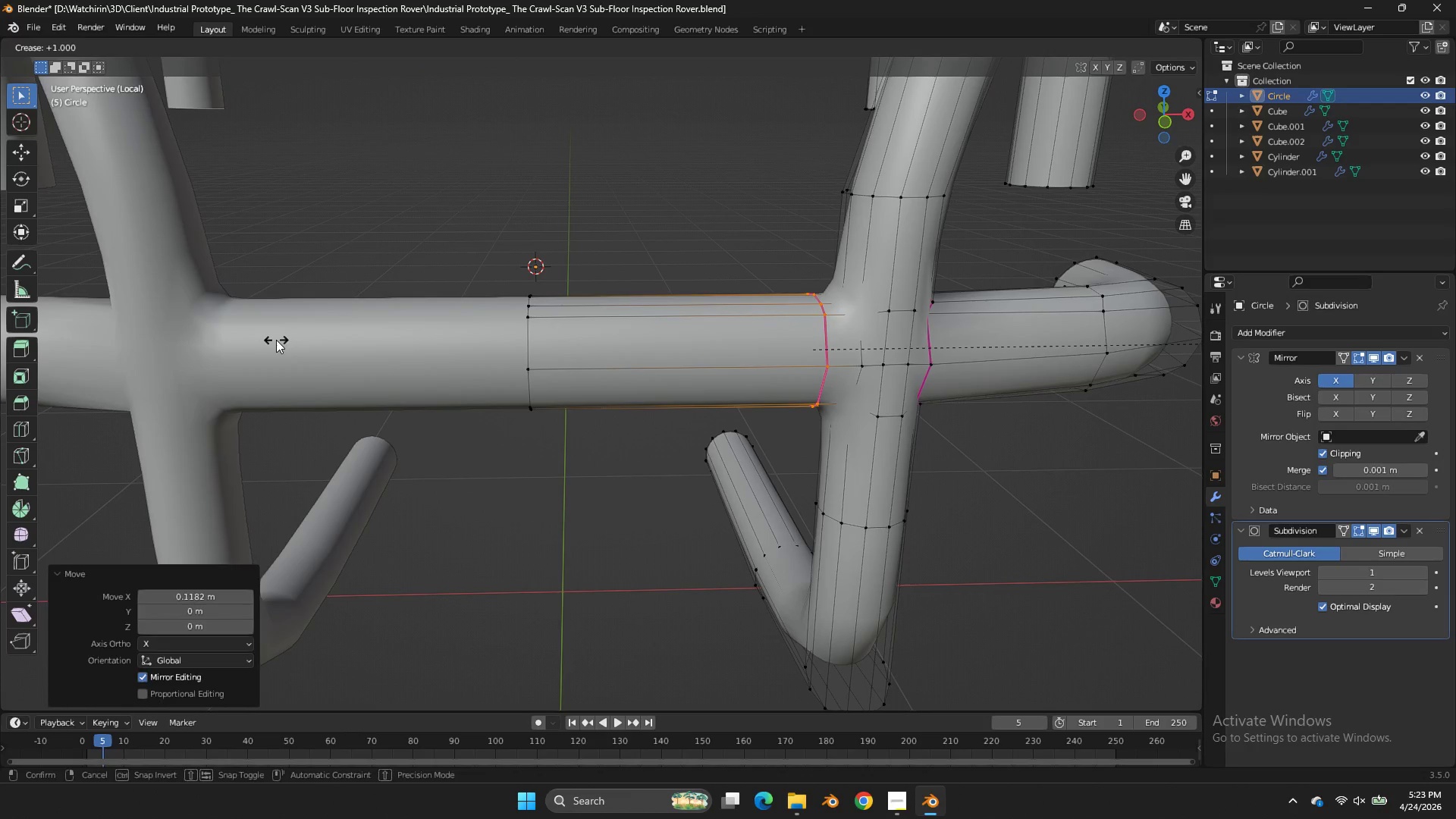 
left_click_drag(start_coordinate=[278, 340], to_coordinate=[431, 339])
 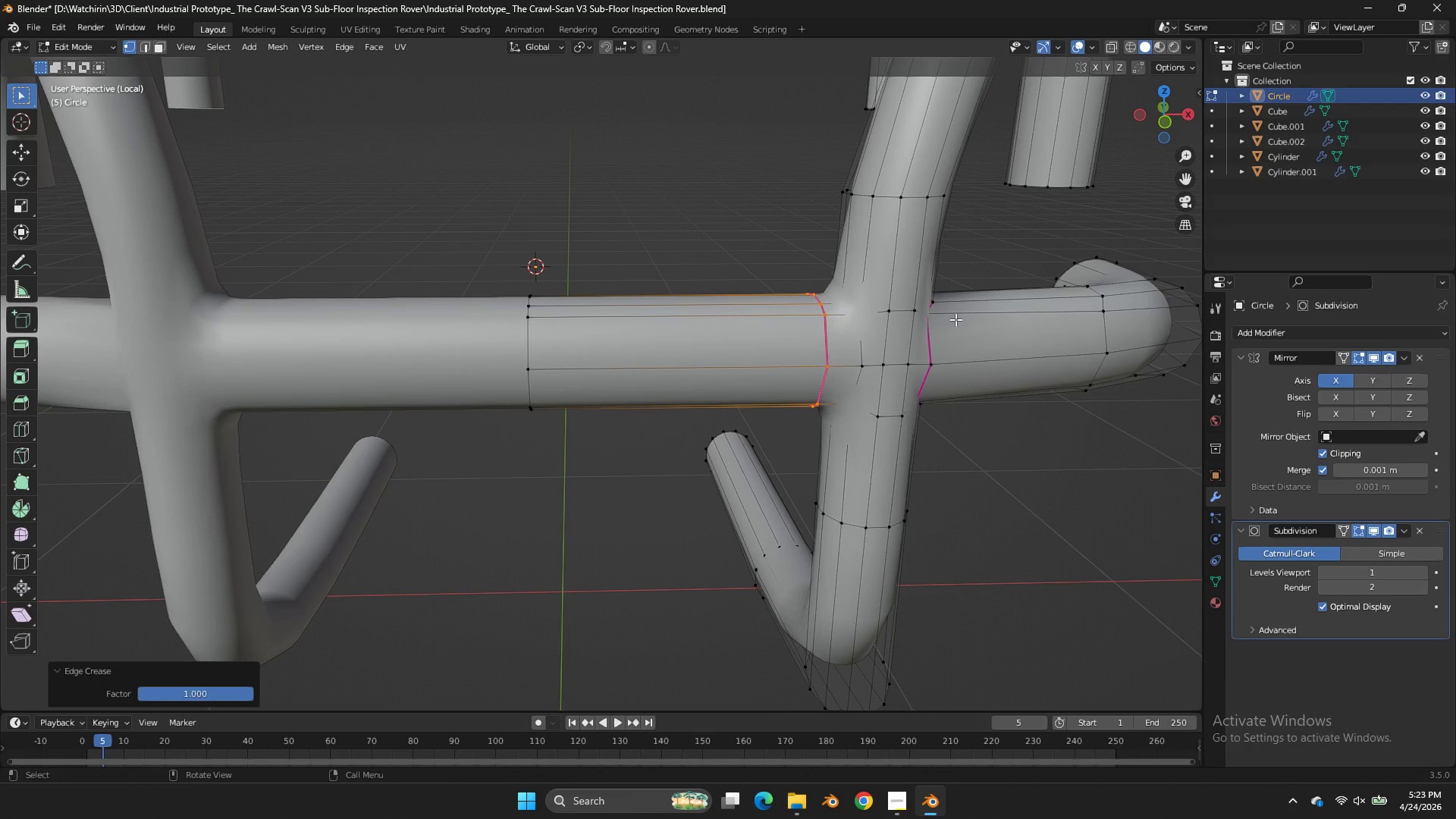 
key(Control+ControlLeft)
 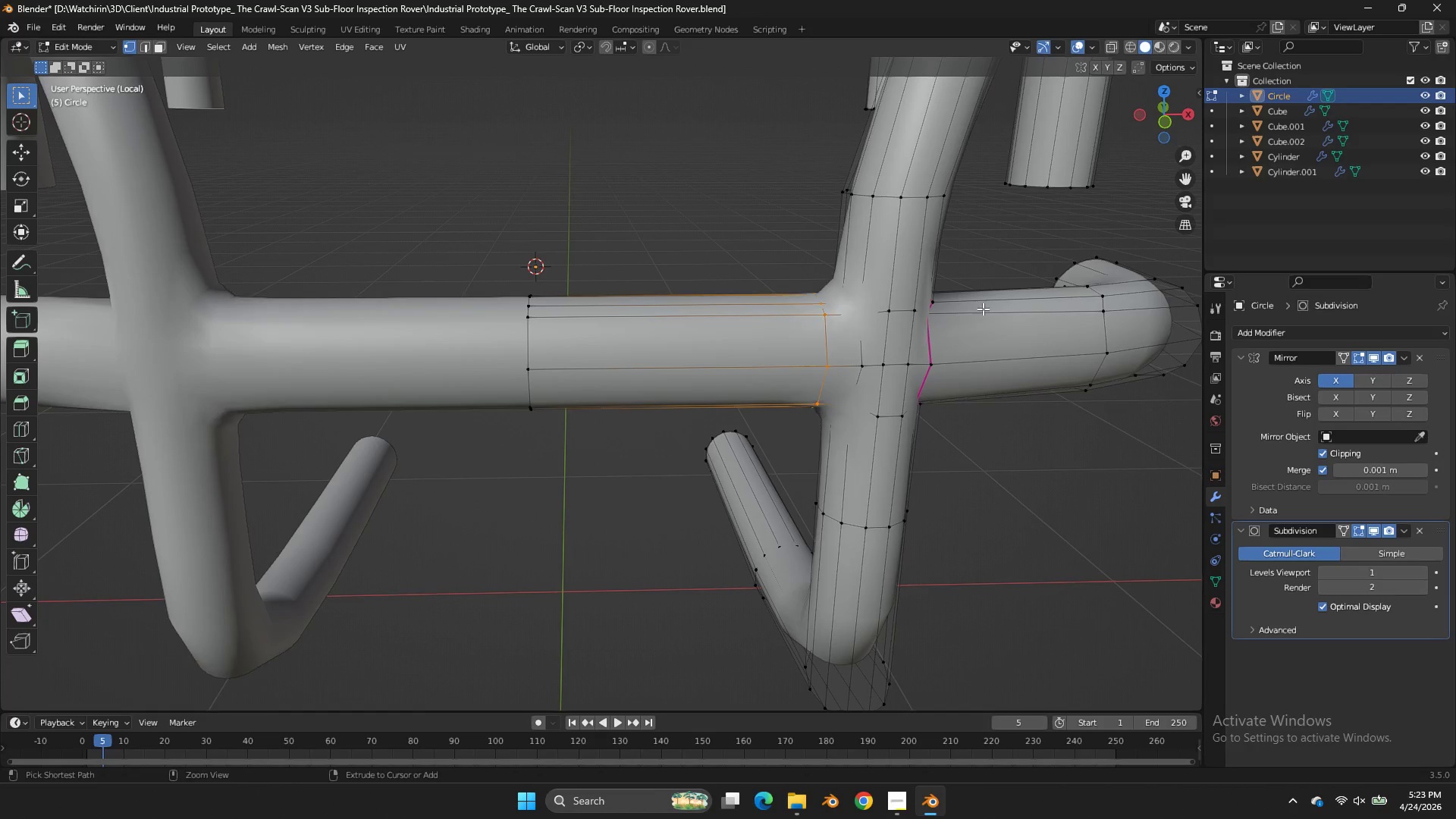 
key(Control+Z)
 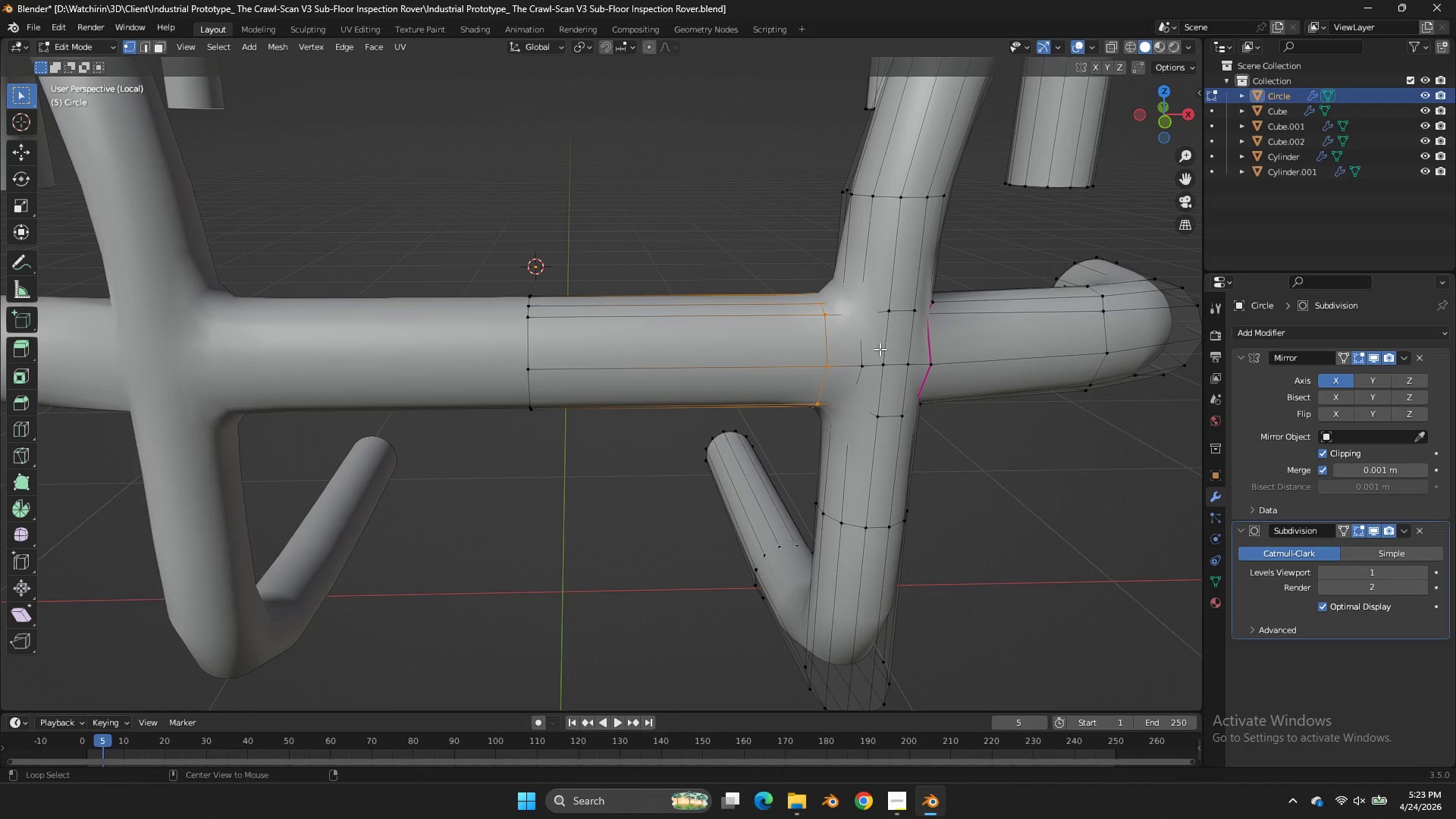 
hold_key(key=AltLeft, duration=0.56)
left_click([863, 349])
 